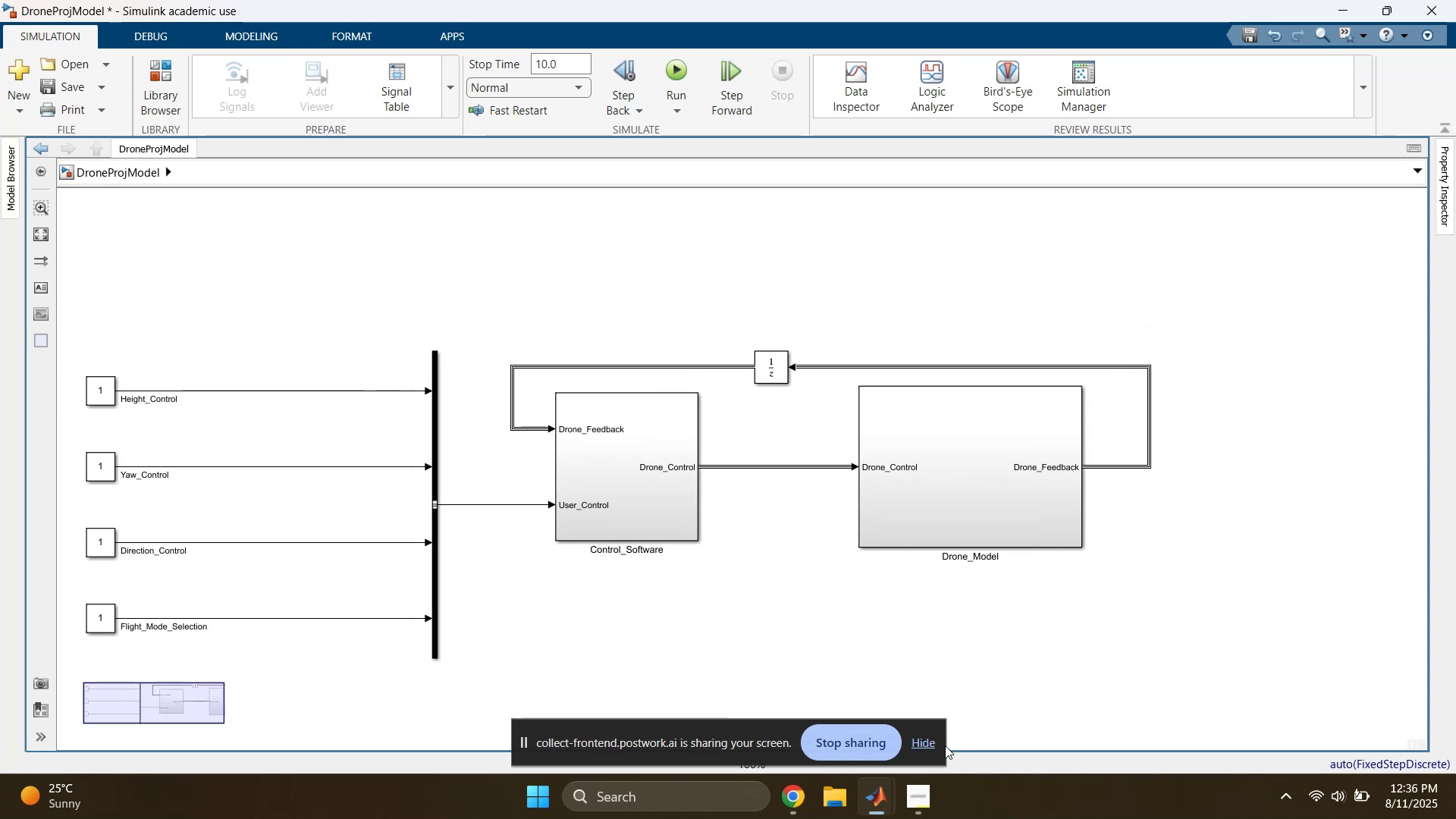 
left_click([919, 800])
 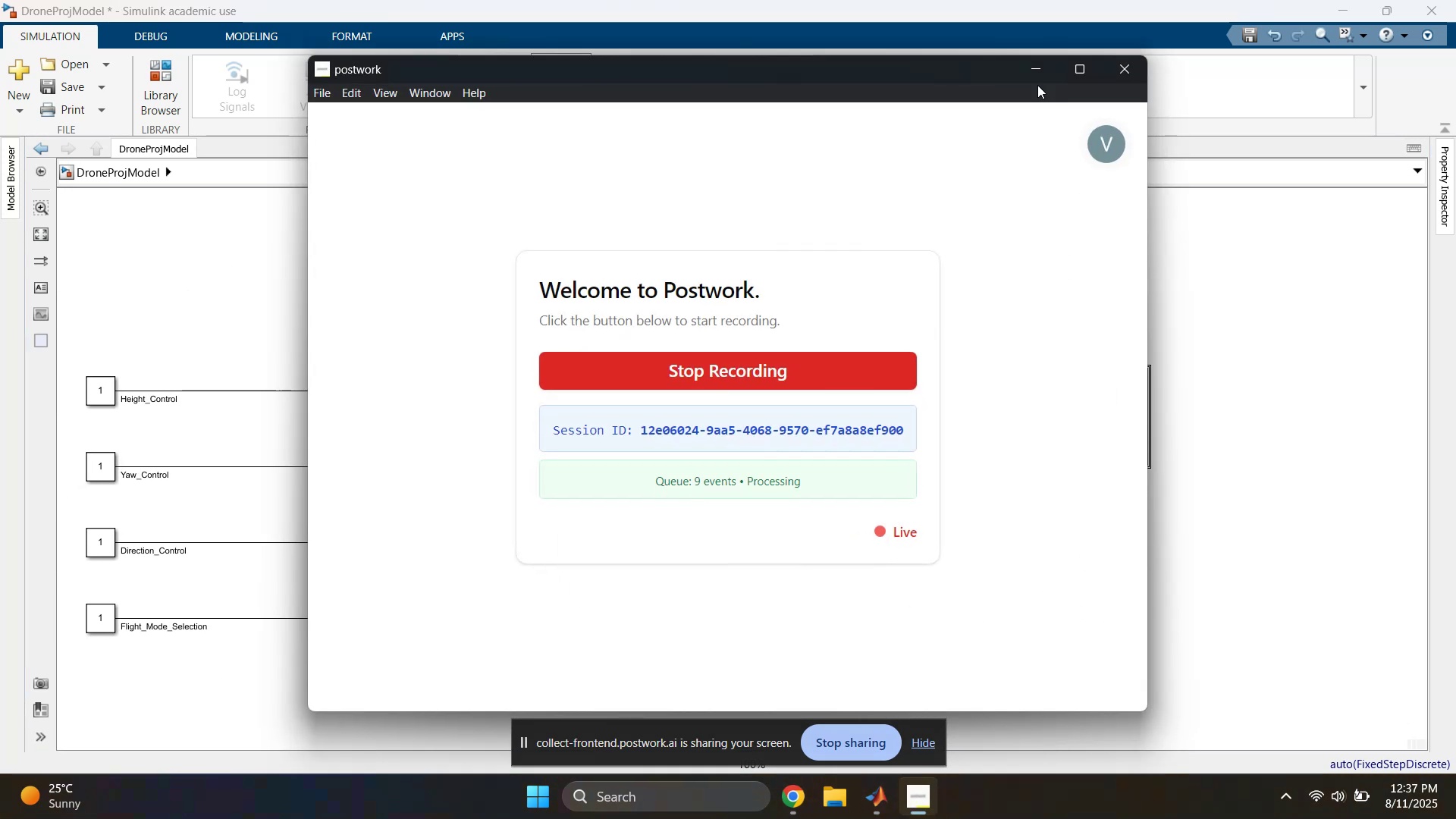 
left_click([1026, 65])
 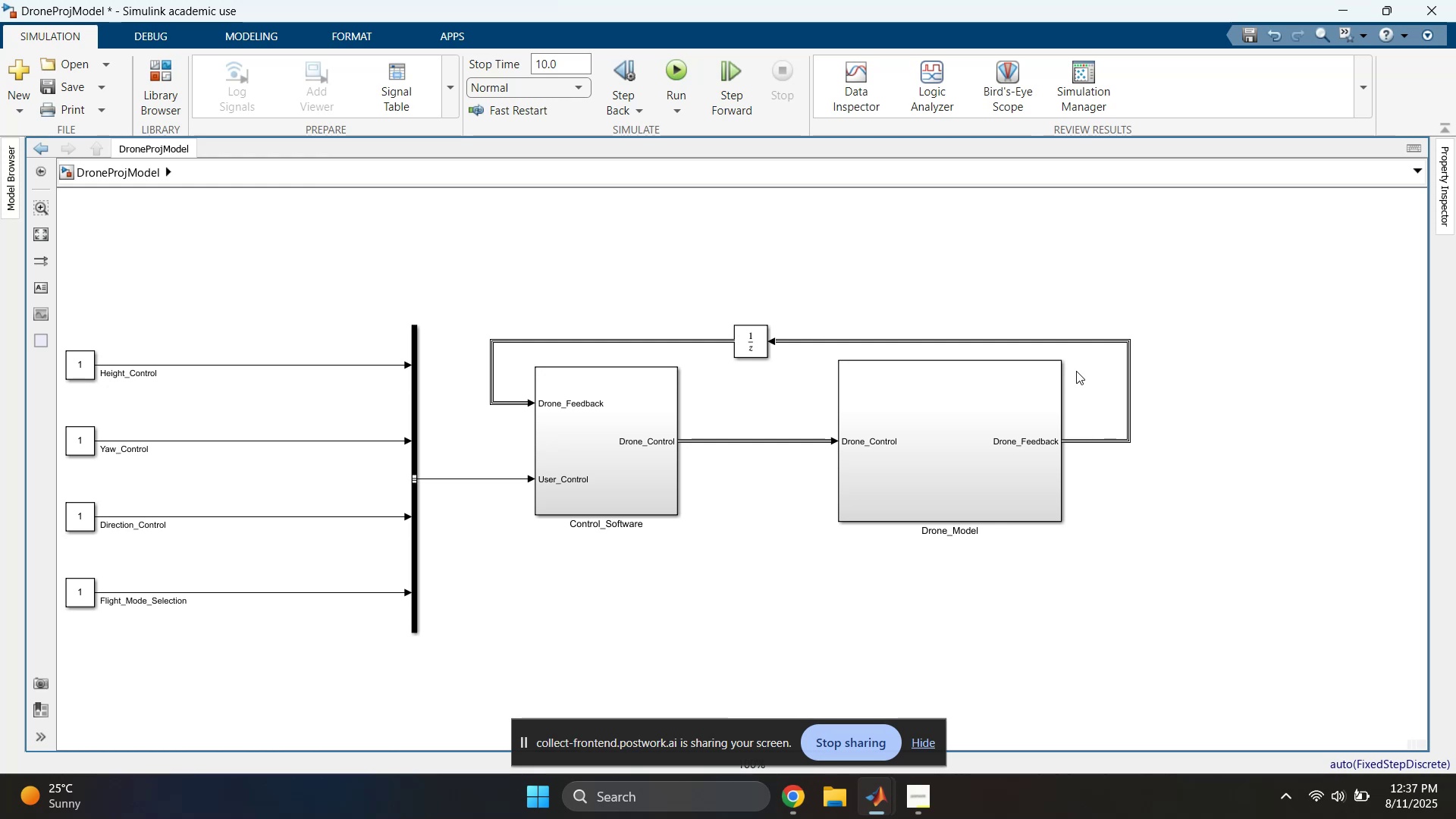 
left_click([921, 804])
 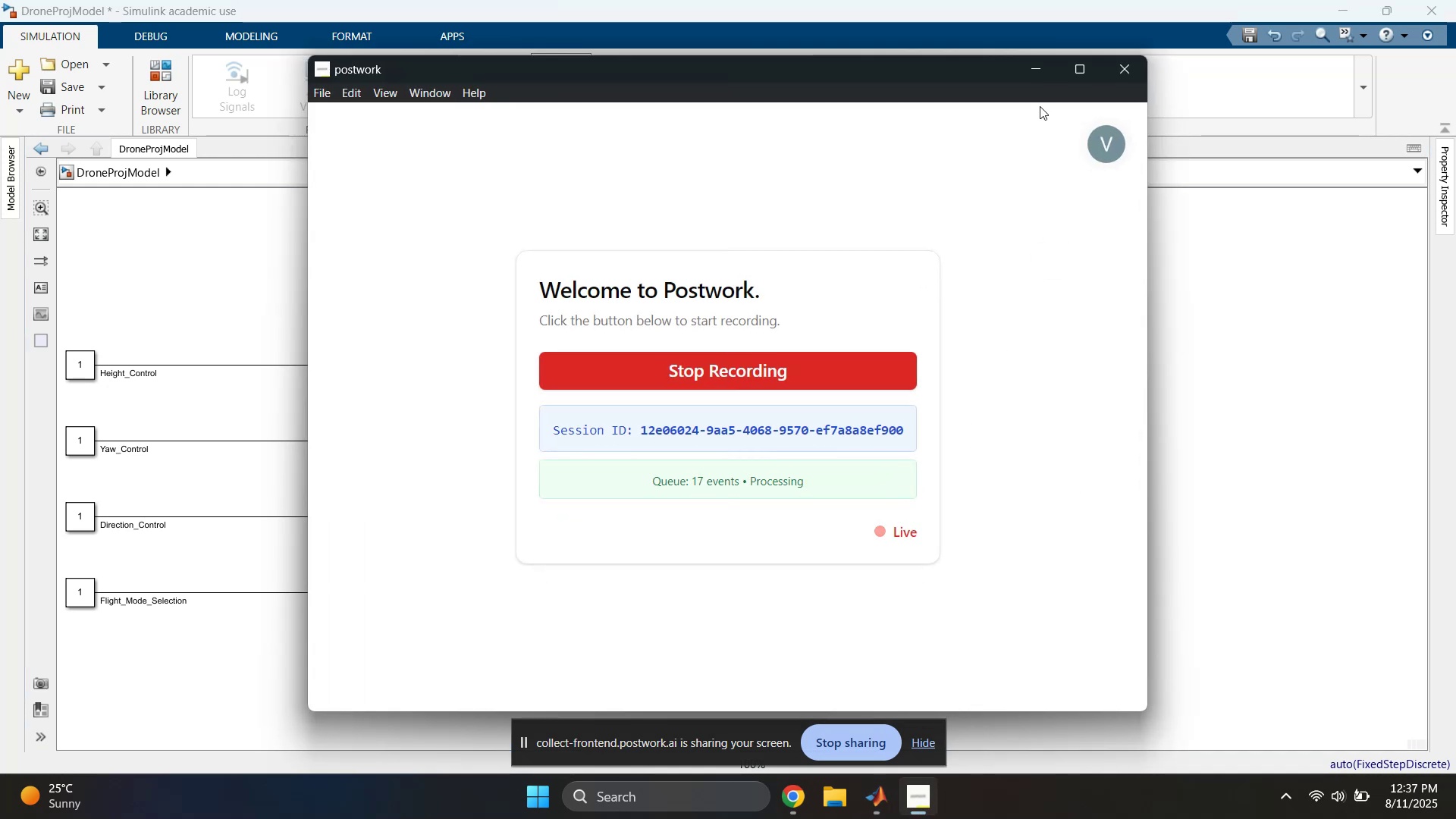 
left_click([1031, 67])
 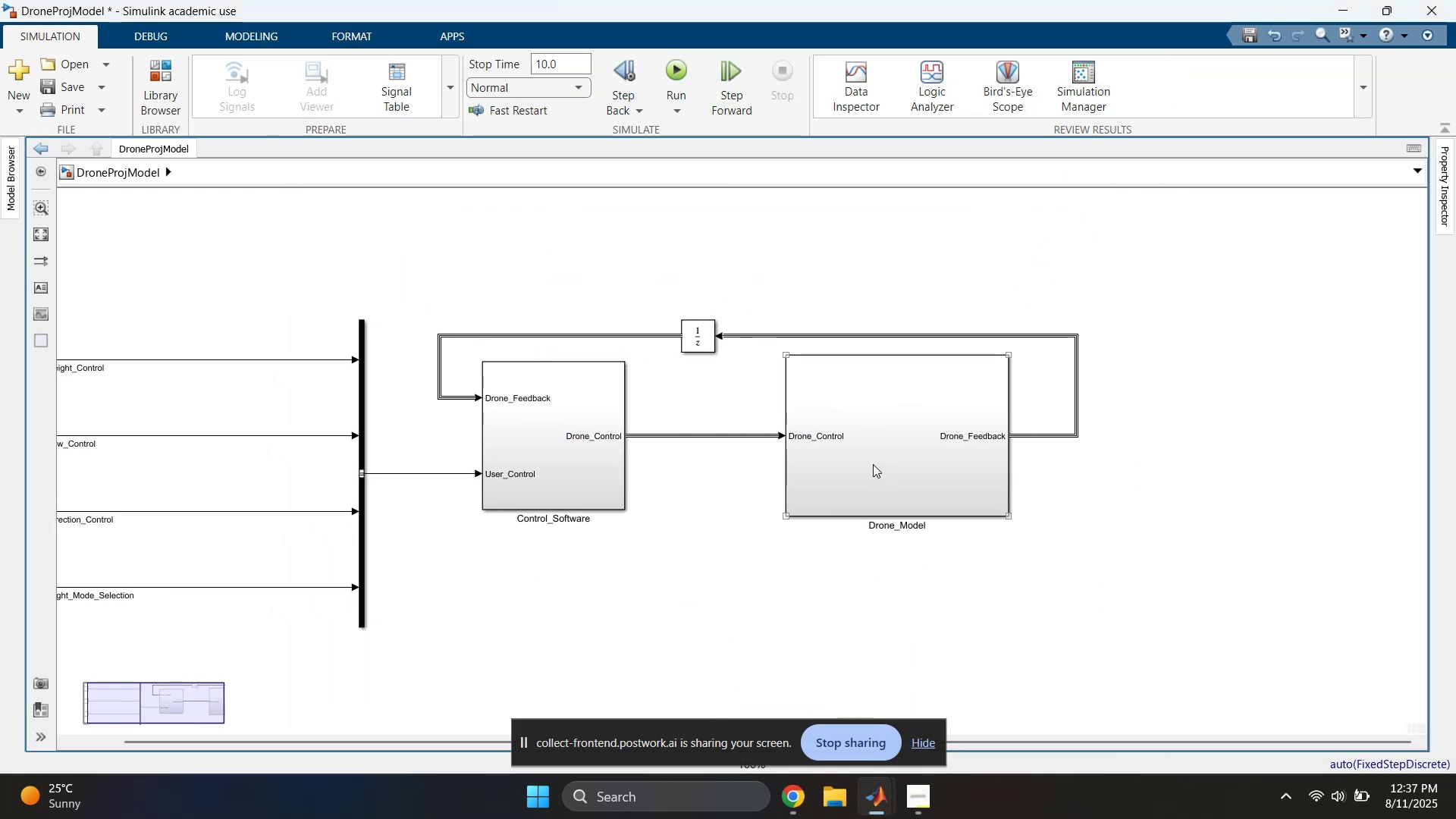 
left_click([996, 591])
 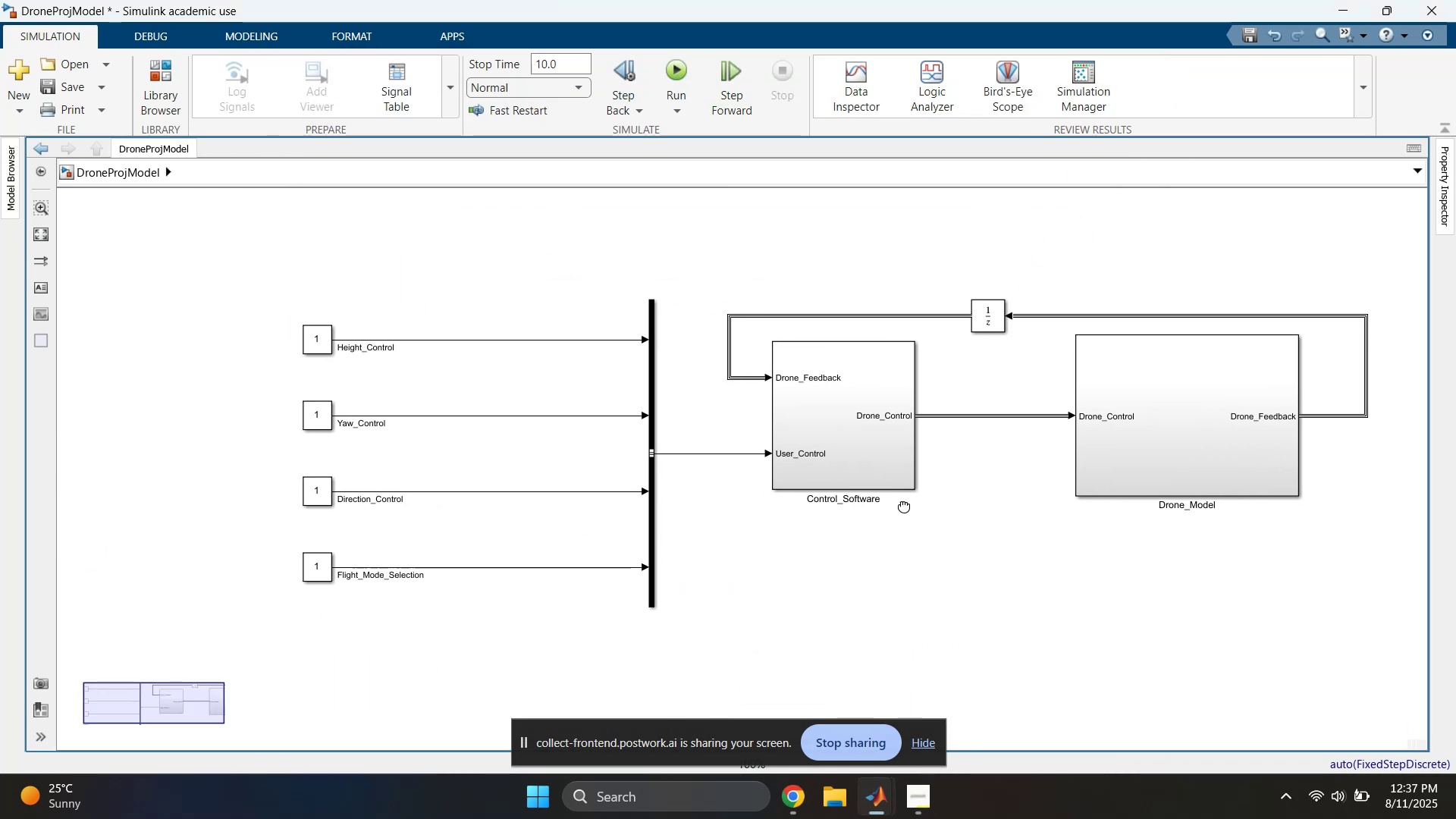 
double_click([1001, 428])
 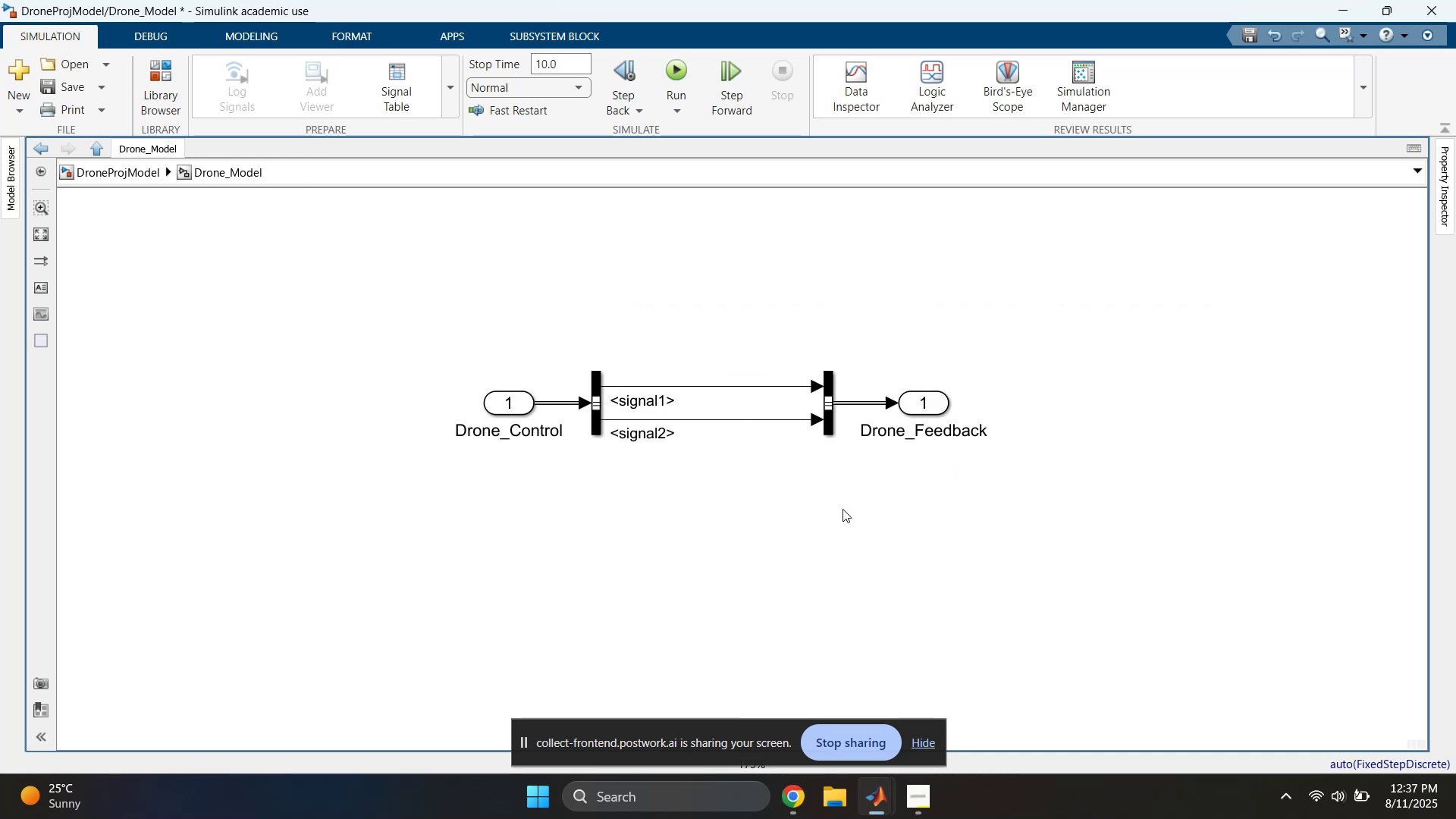 
left_click([789, 522])
 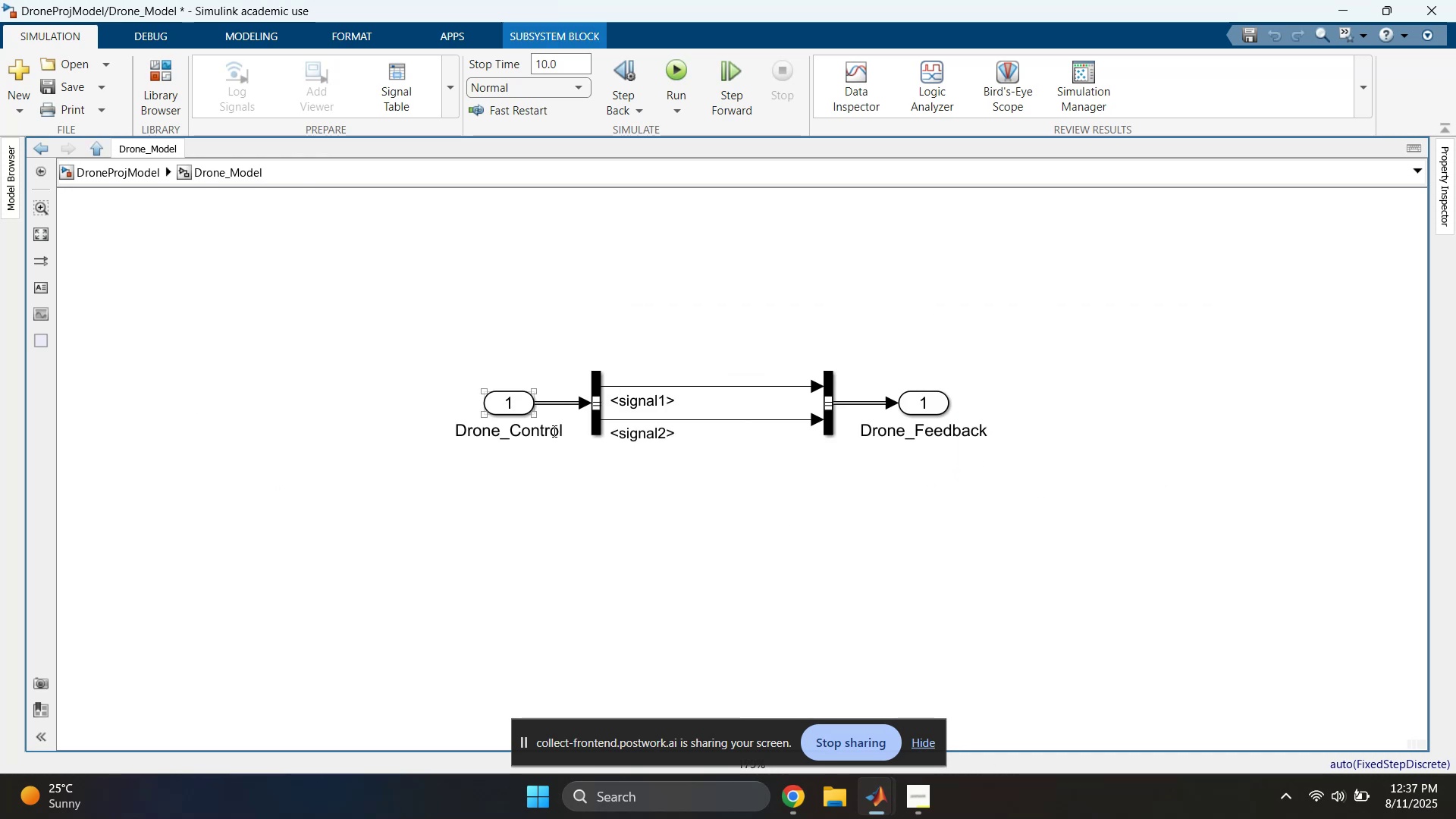 
left_click_drag(start_coordinate=[435, 372], to_coordinate=[600, 453])
 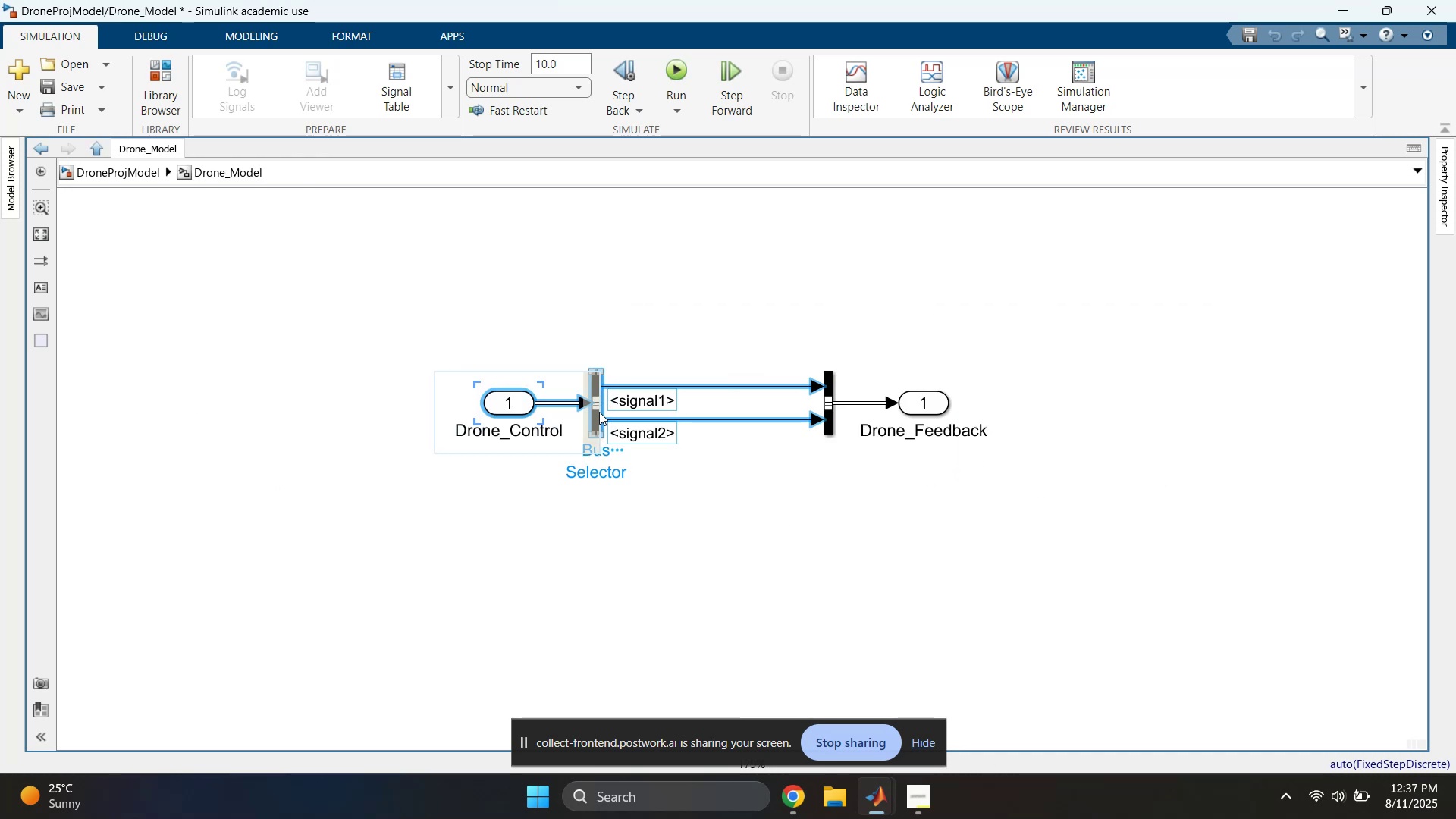 
left_click_drag(start_coordinate=[599, 411], to_coordinate=[430, 404])
 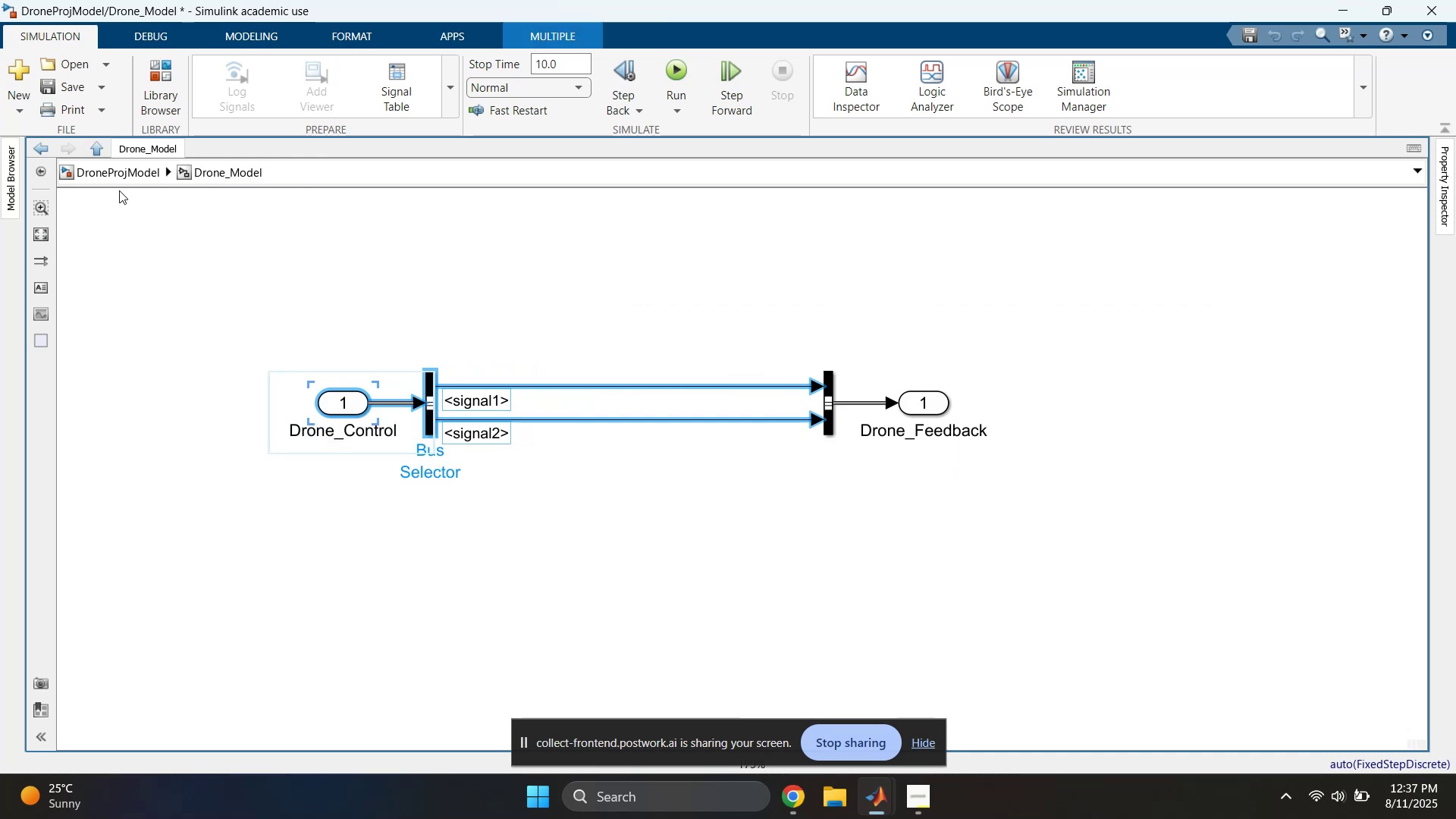 
left_click([105, 171])
 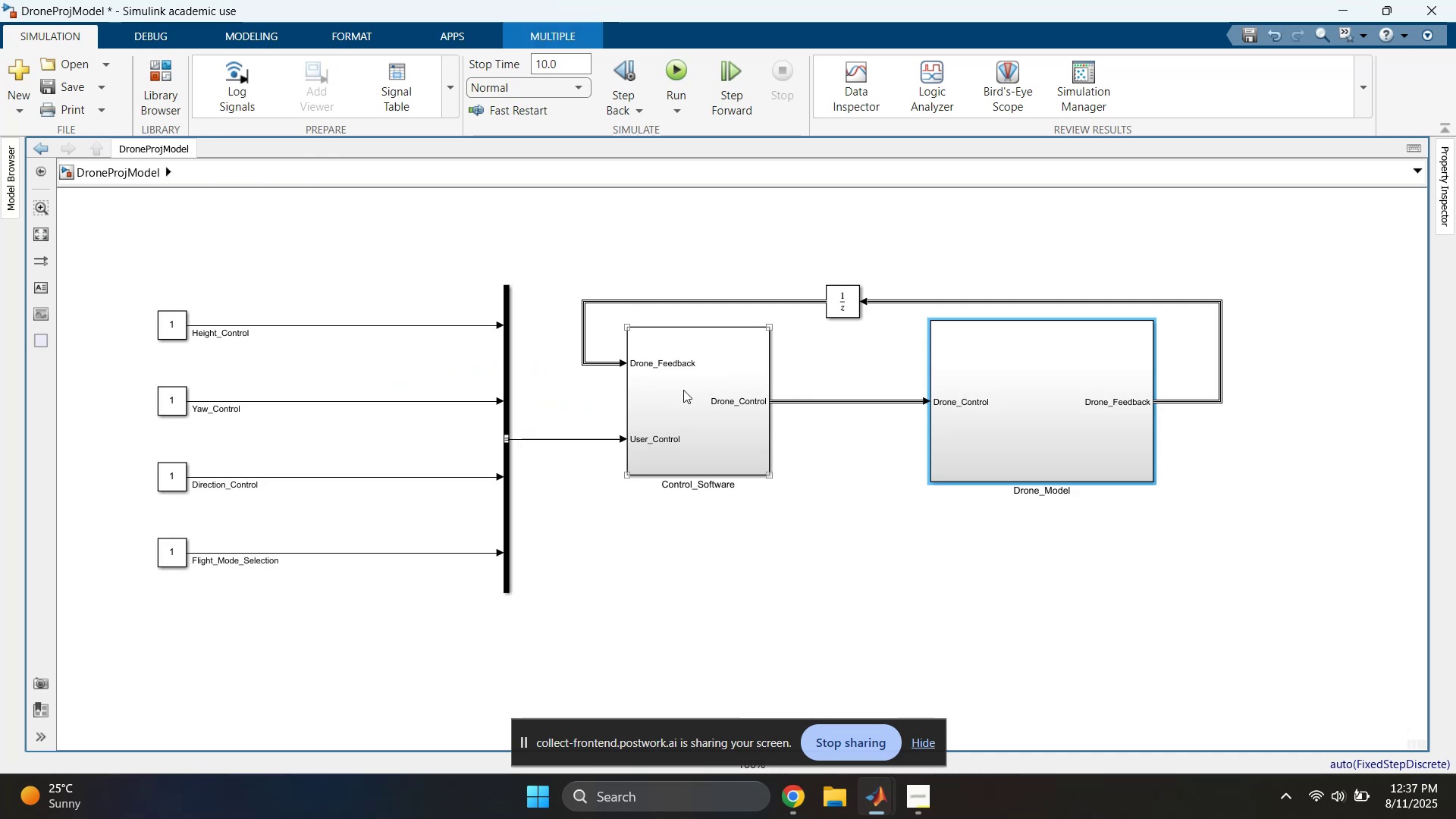 
double_click([693, 390])
 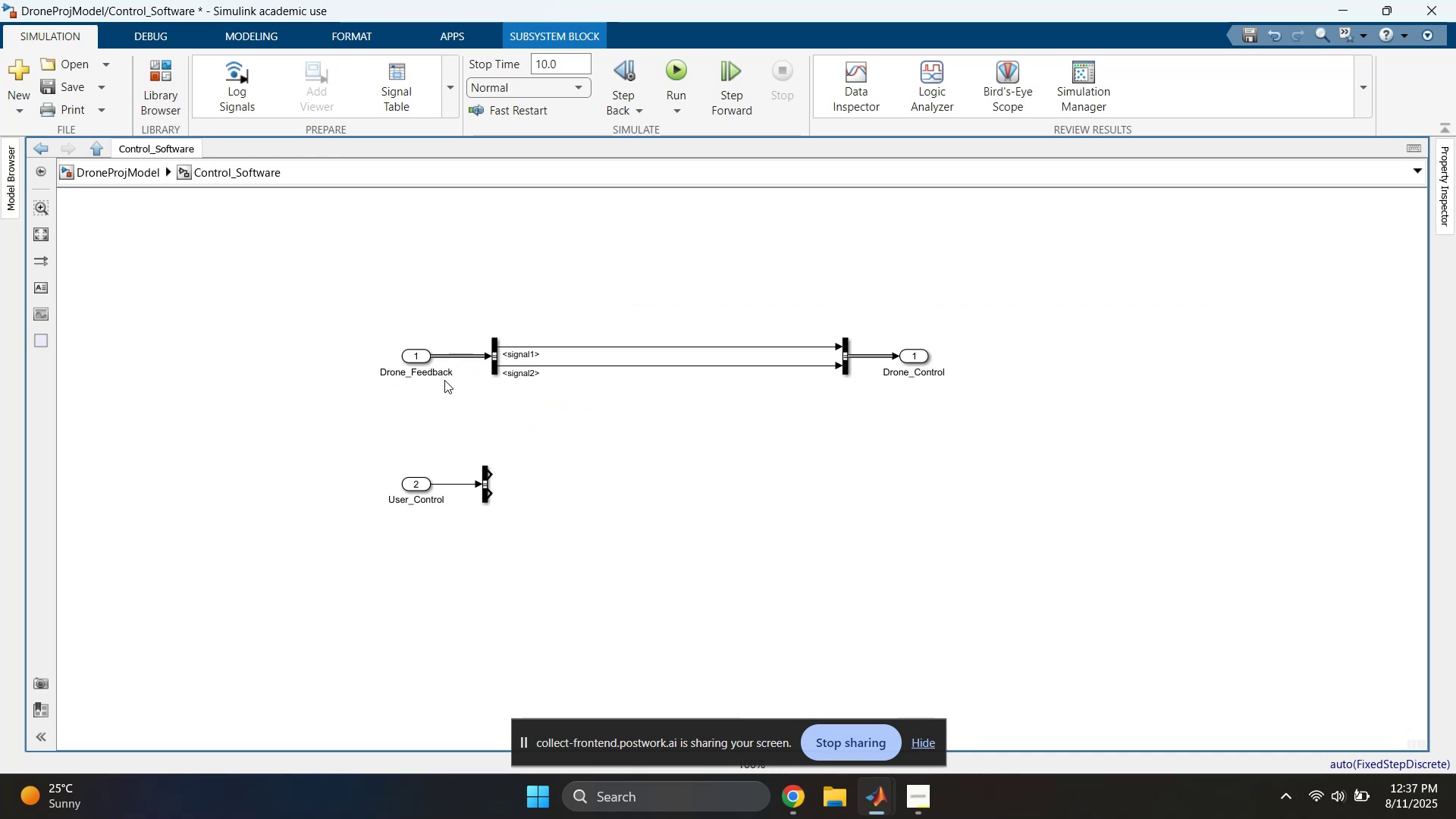 
left_click_drag(start_coordinate=[349, 322], to_coordinate=[414, 500])
 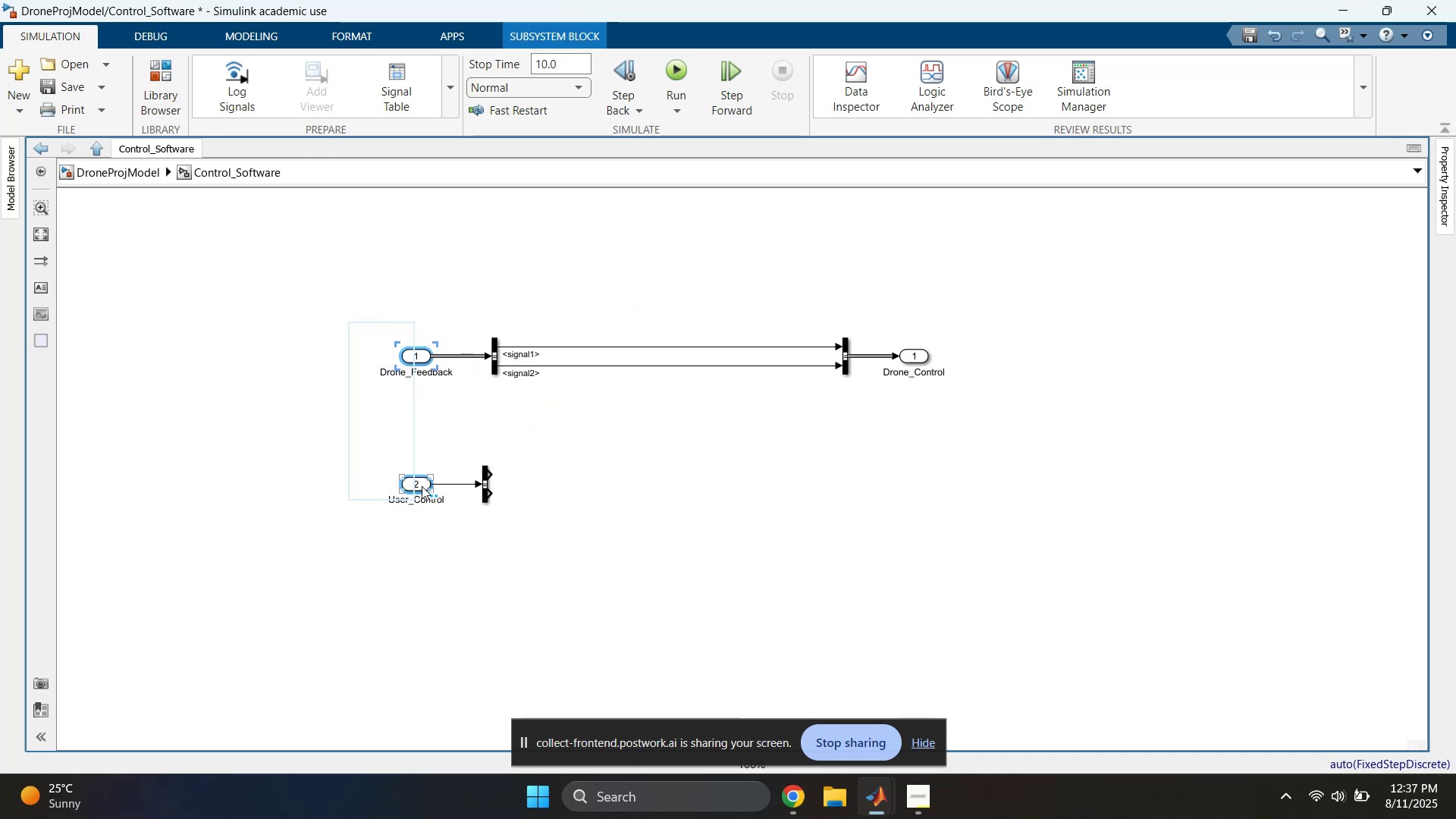 
right_click([422, 485])
 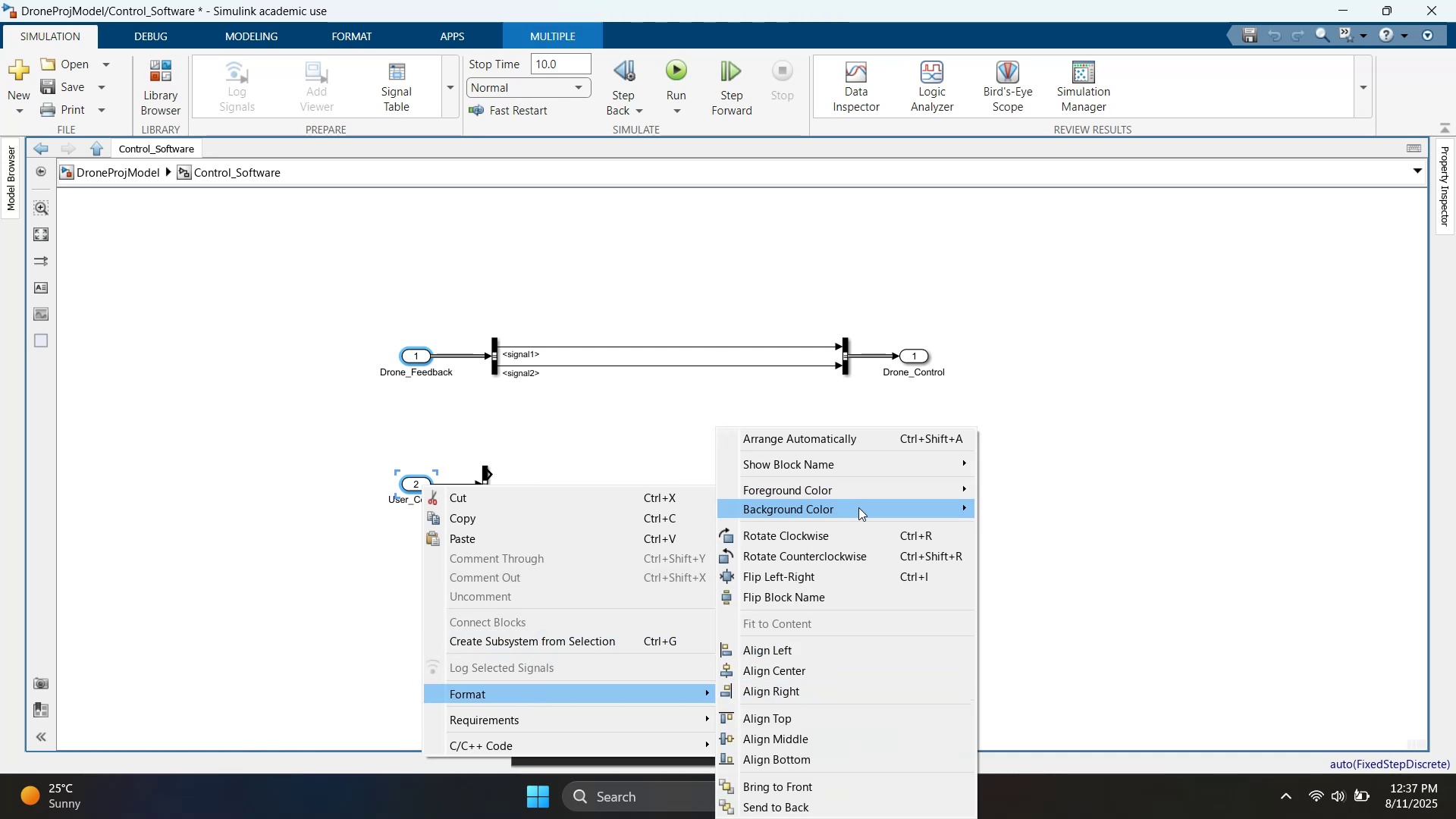 
wait(5.09)
 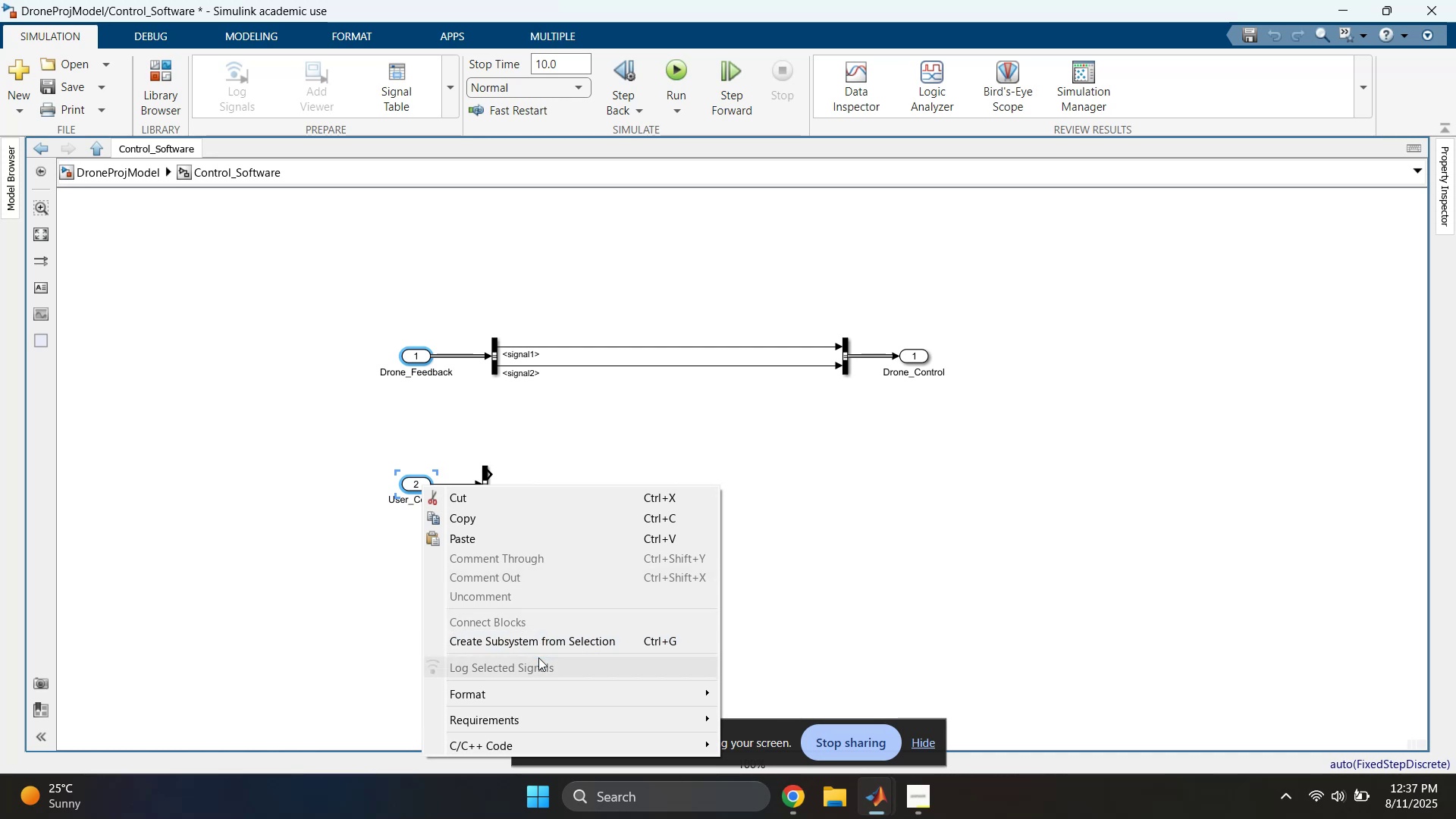 
left_click([1027, 548])
 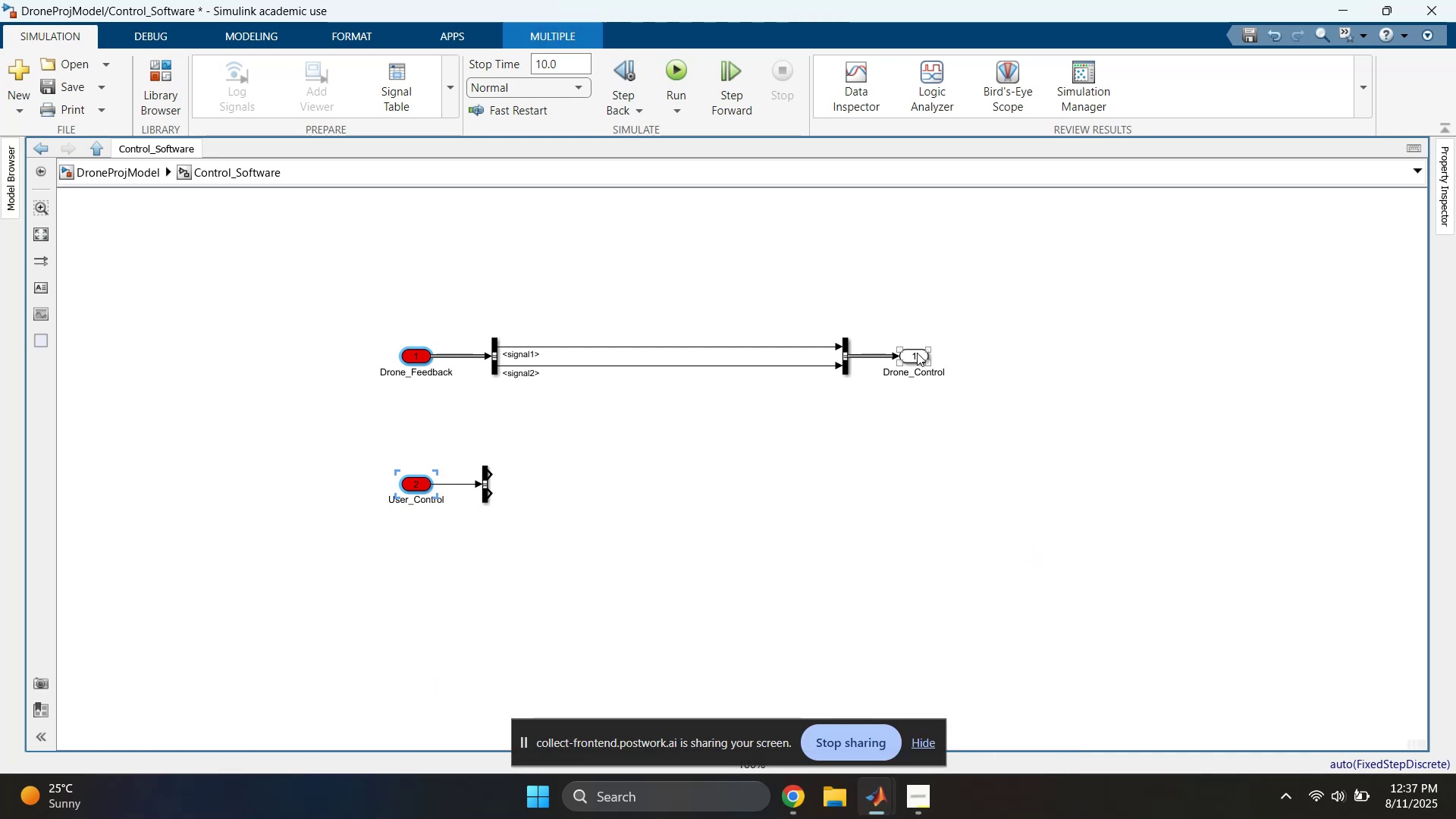 
left_click([917, 353])
 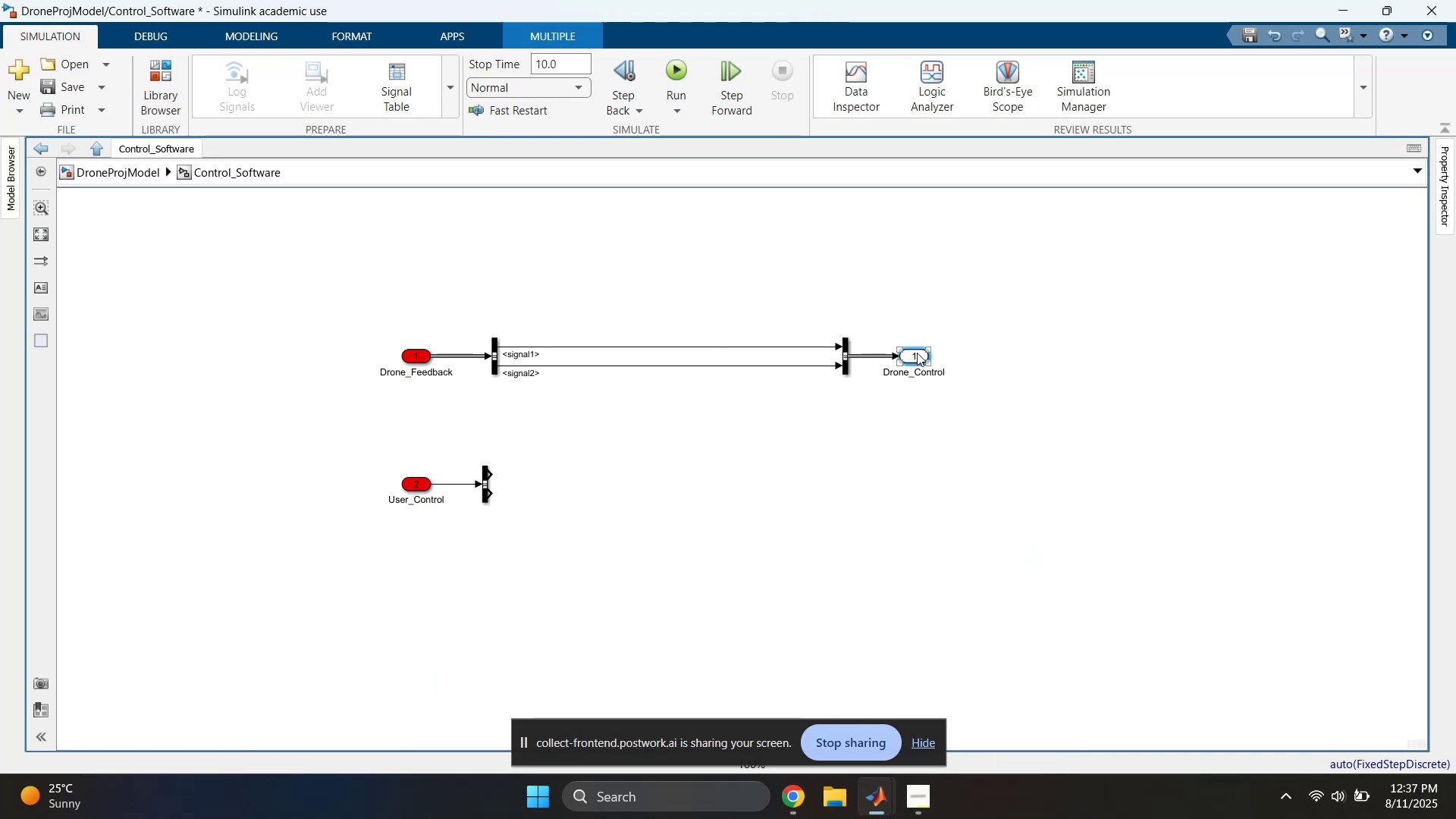 
right_click([917, 353])
 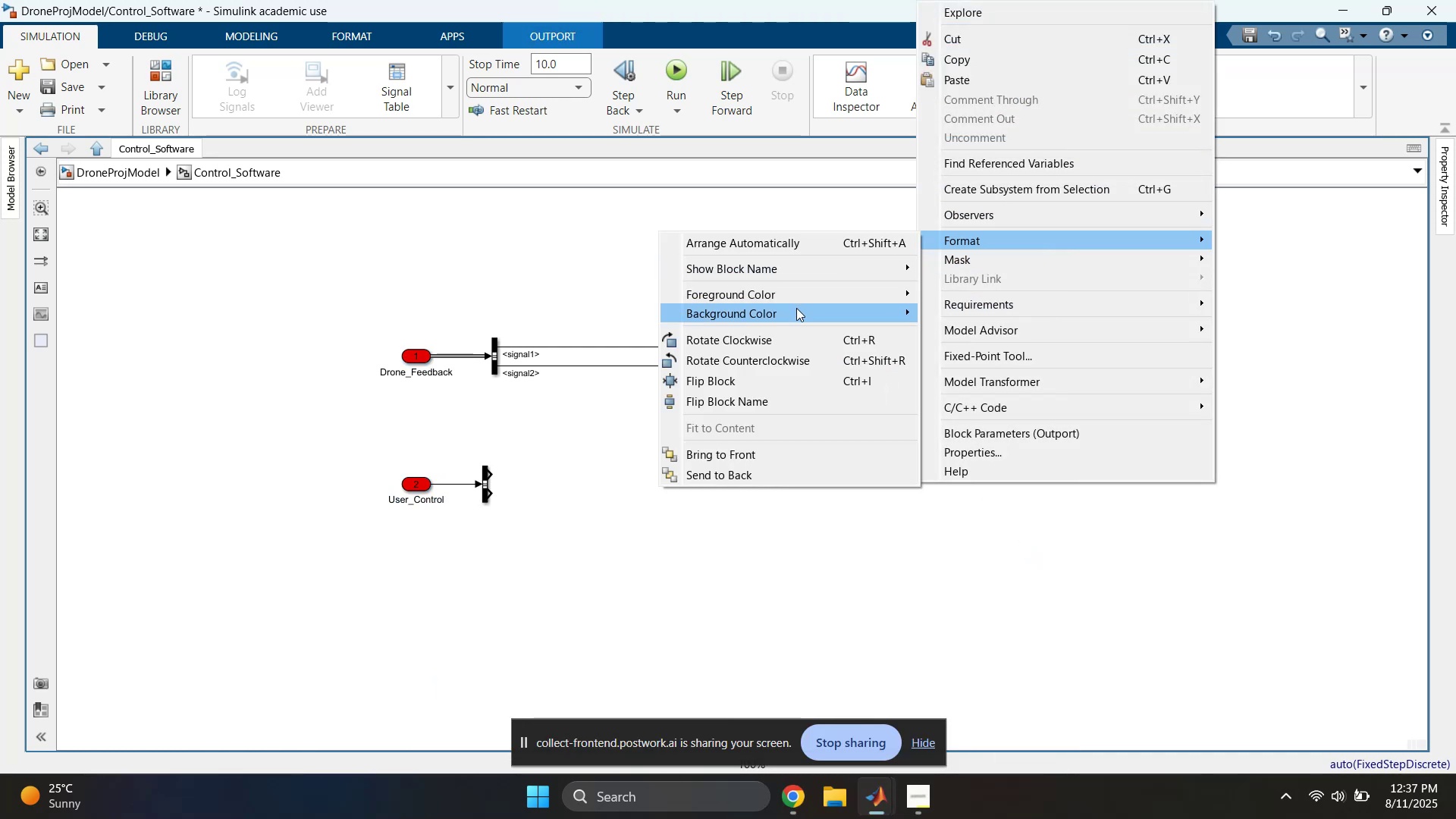 
left_click([990, 378])
 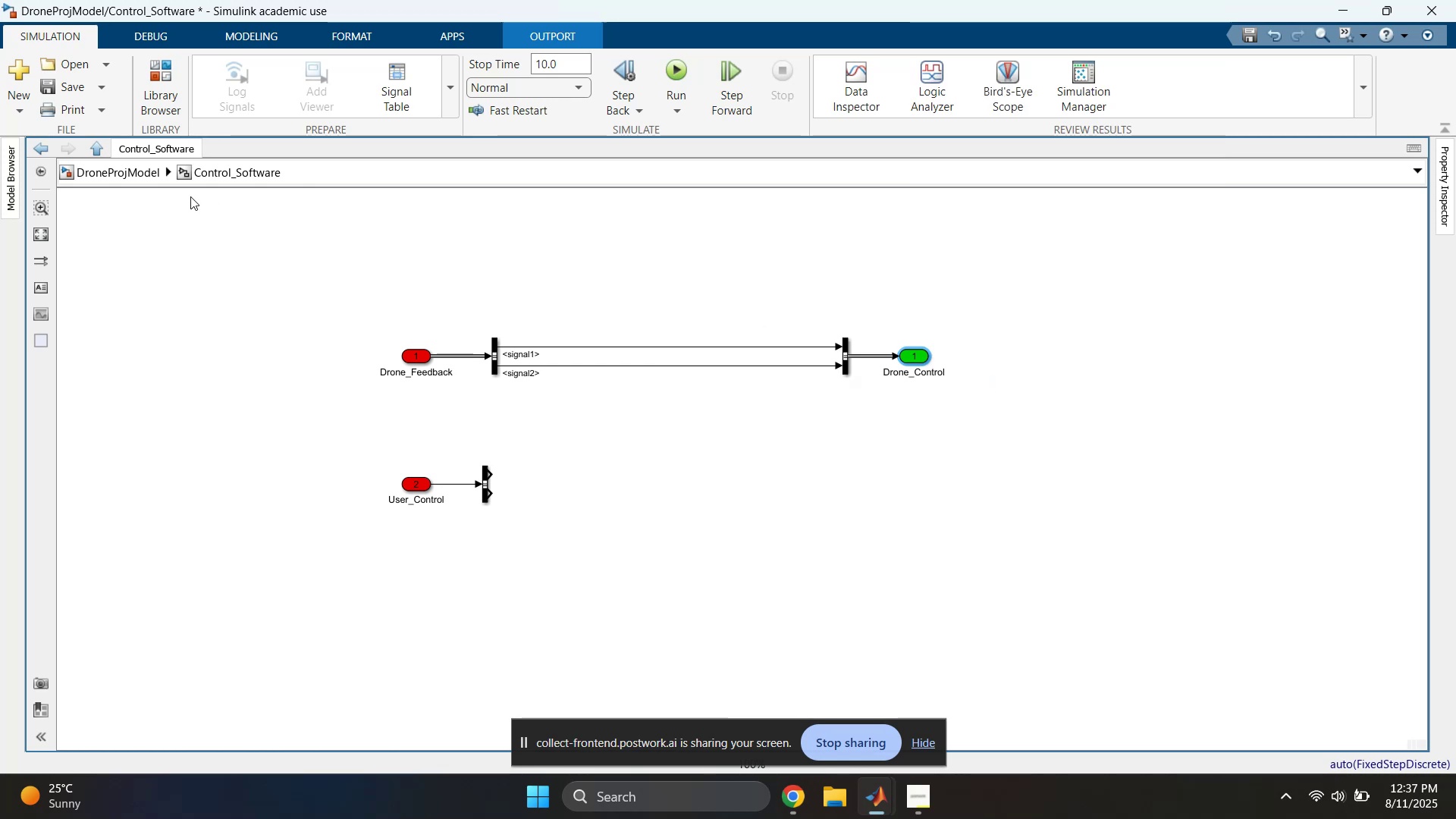 
left_click([146, 171])
 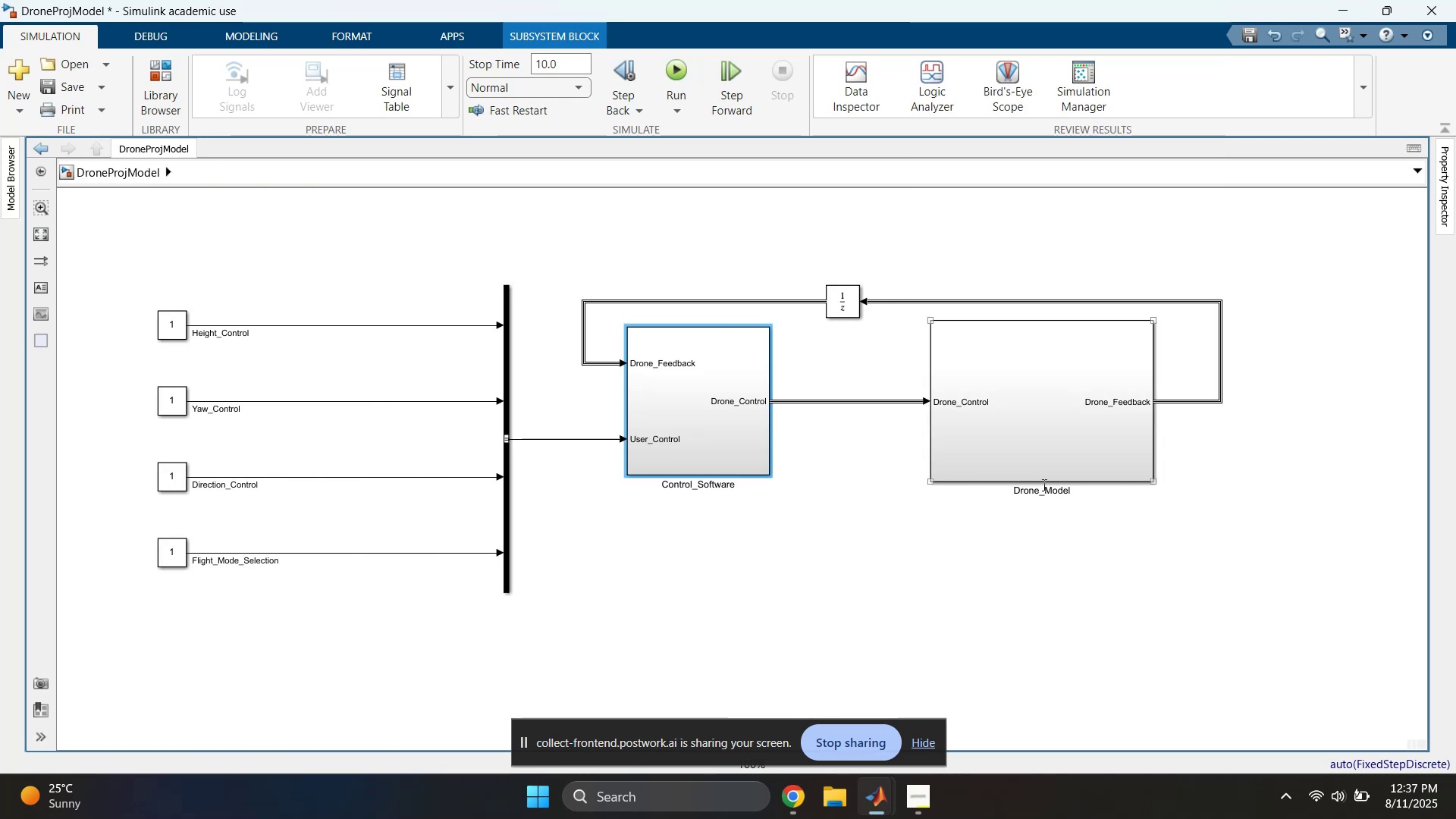 
double_click([1043, 462])
 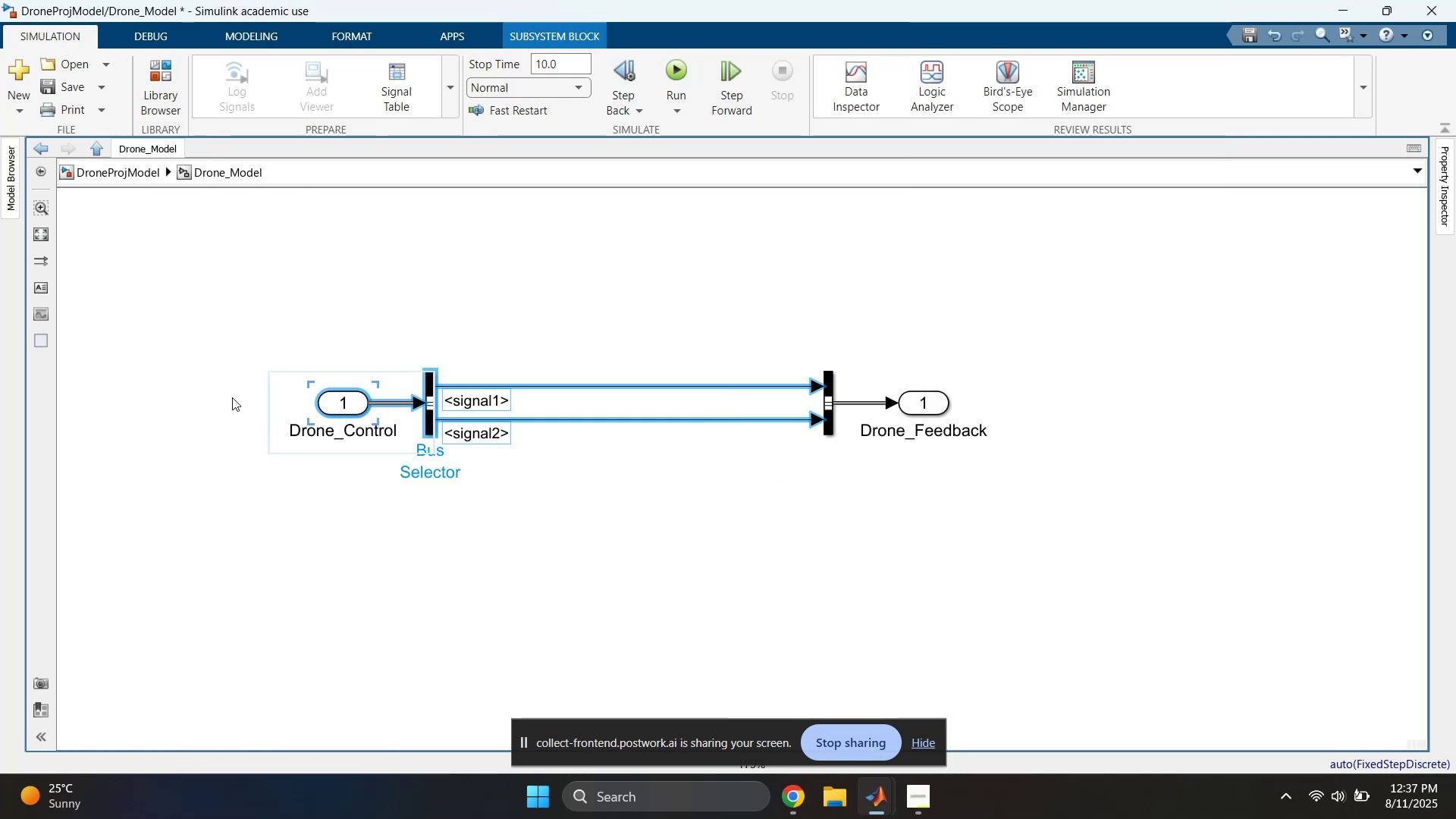 
left_click([204, 306])
 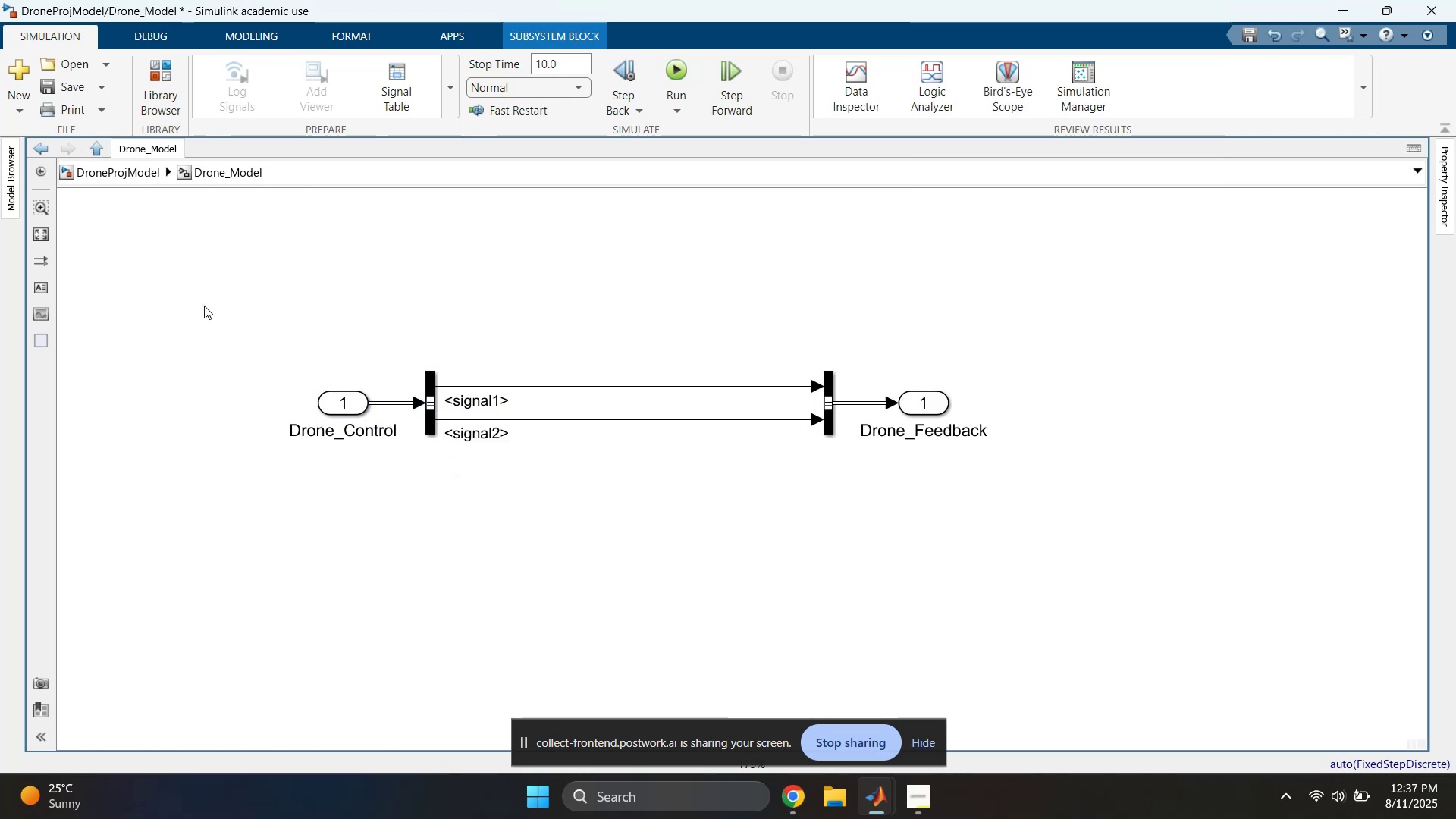 
left_click_drag(start_coordinate=[265, 328], to_coordinate=[331, 425])
 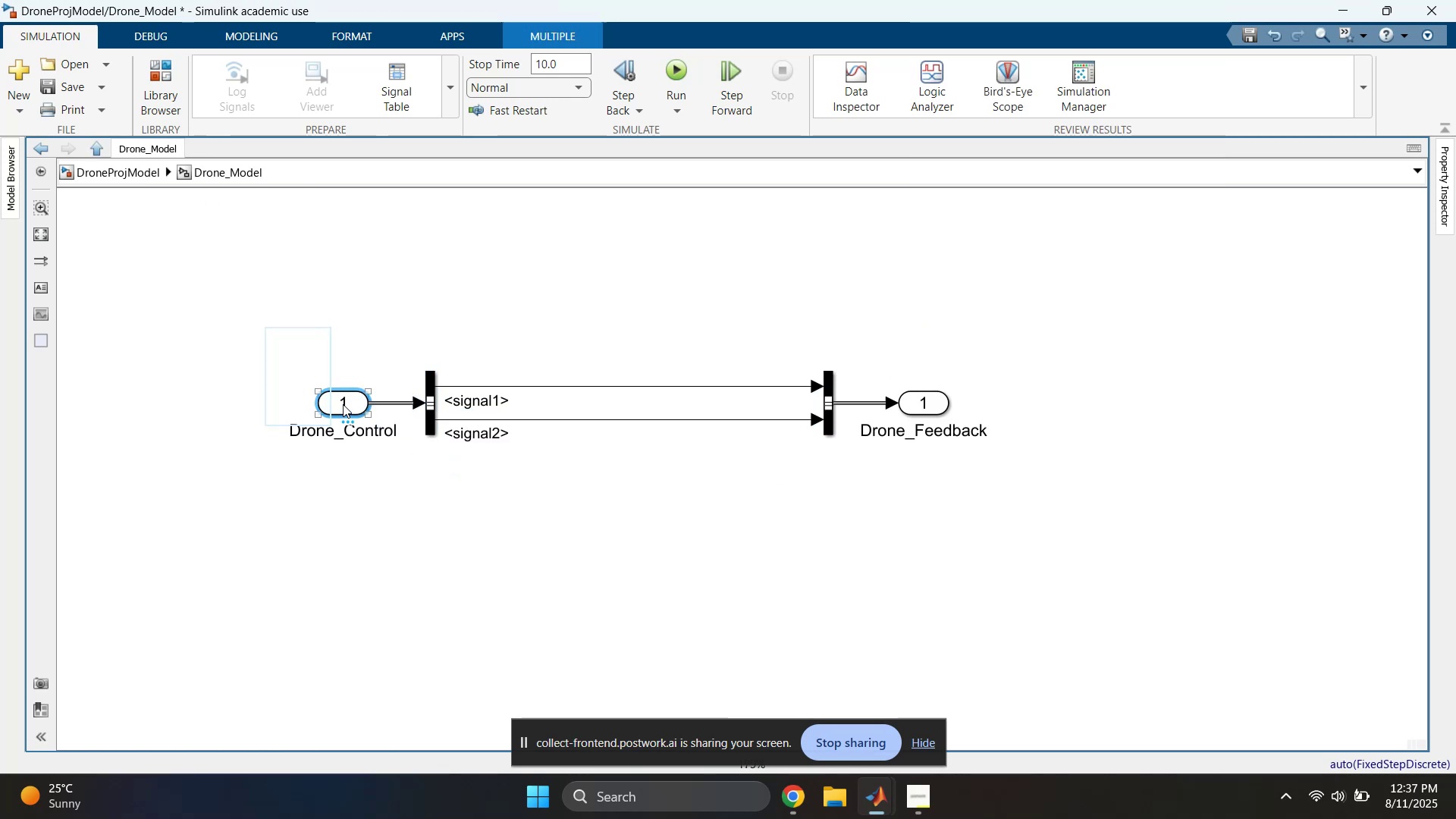 
right_click([343, 404])
 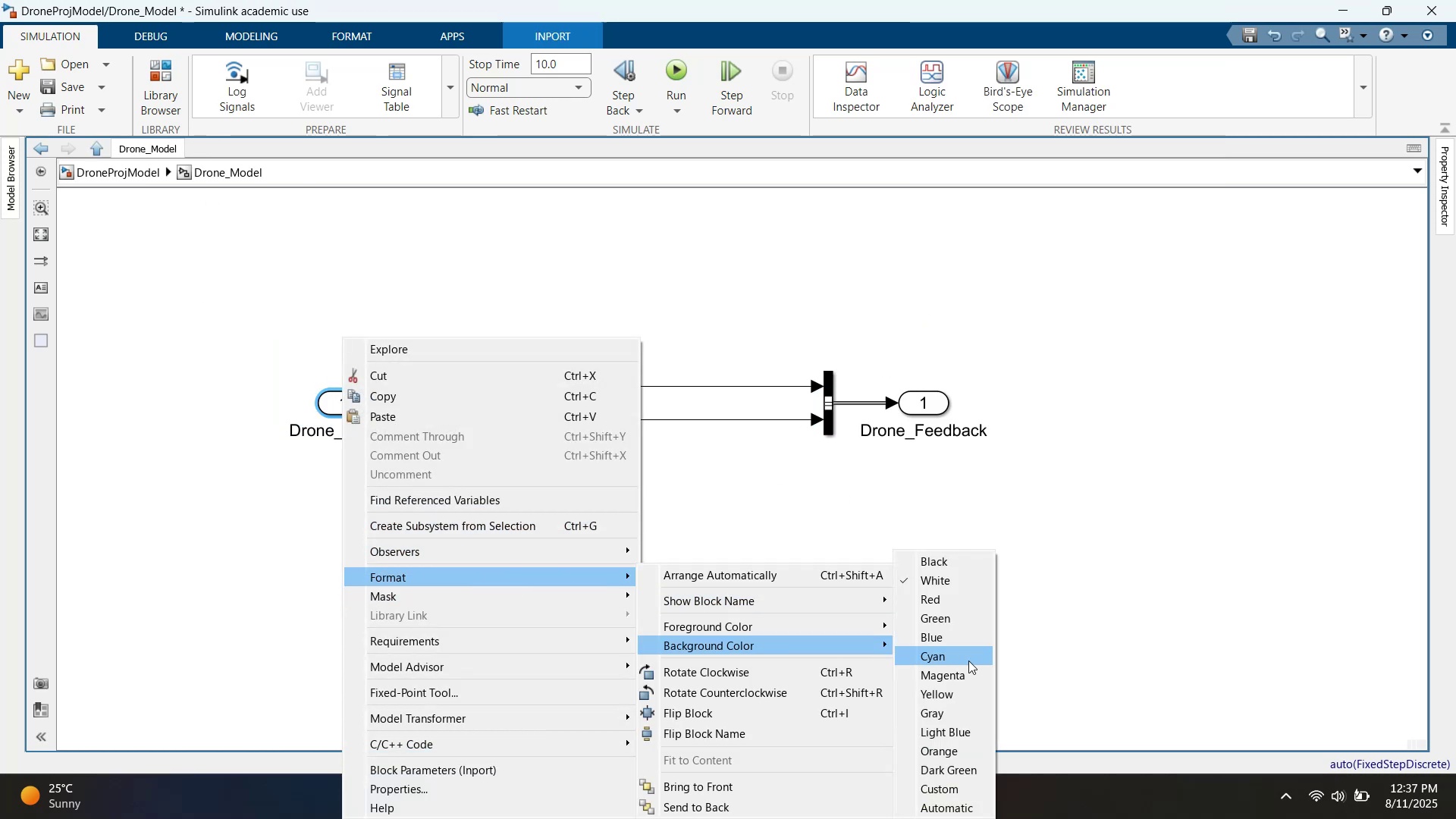 
left_click([956, 600])
 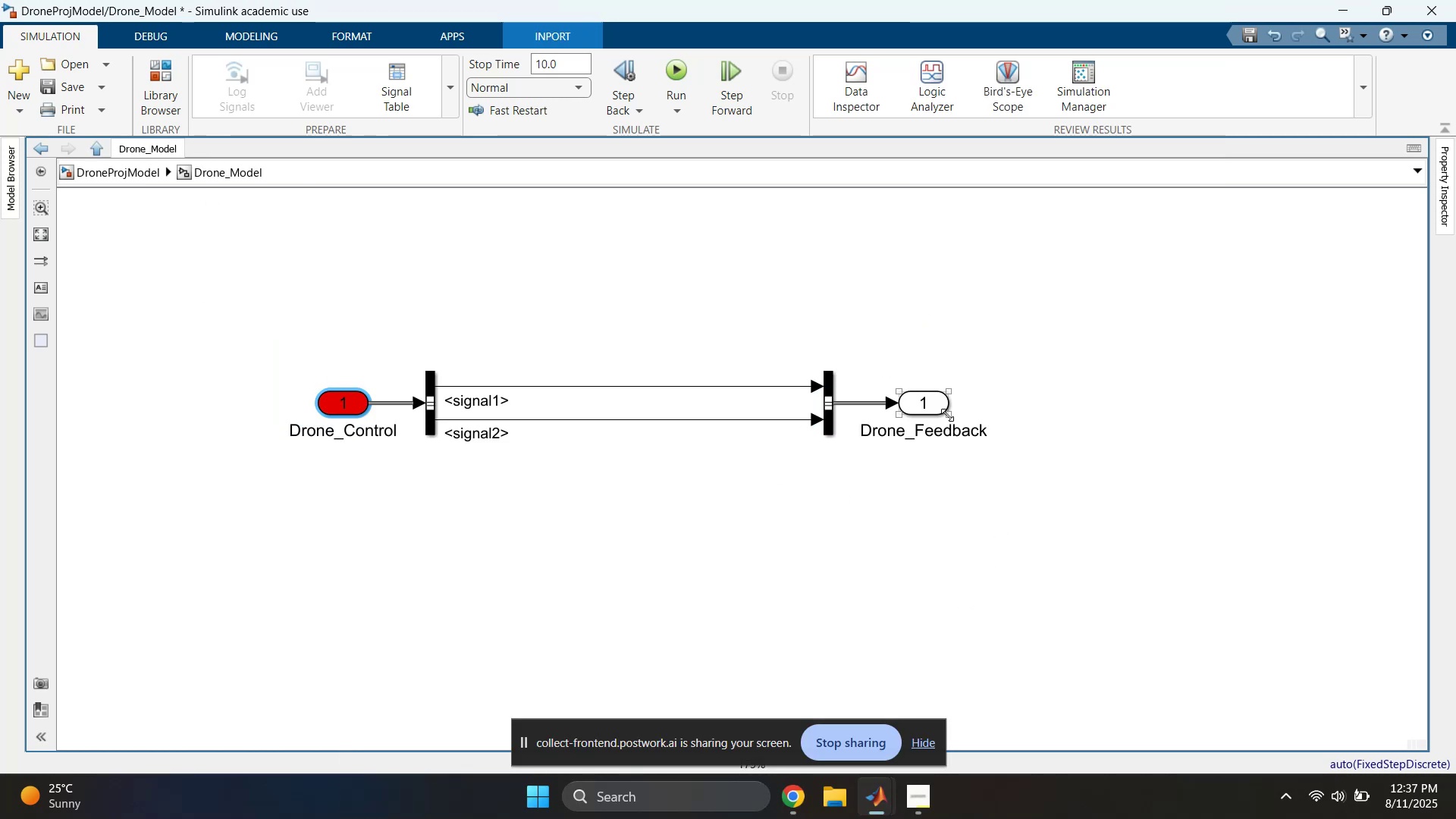 
left_click([934, 397])
 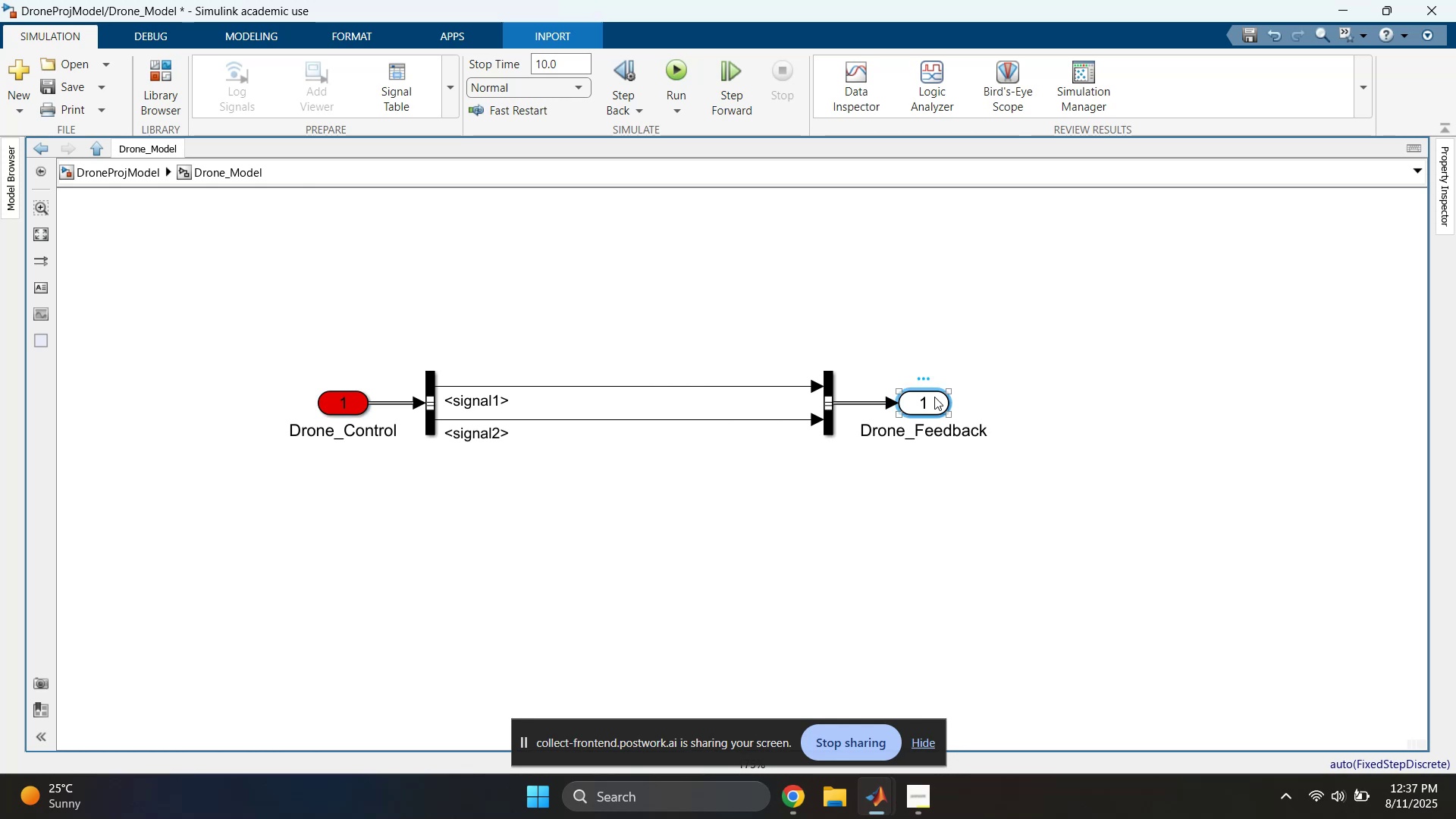 
right_click([934, 397])
 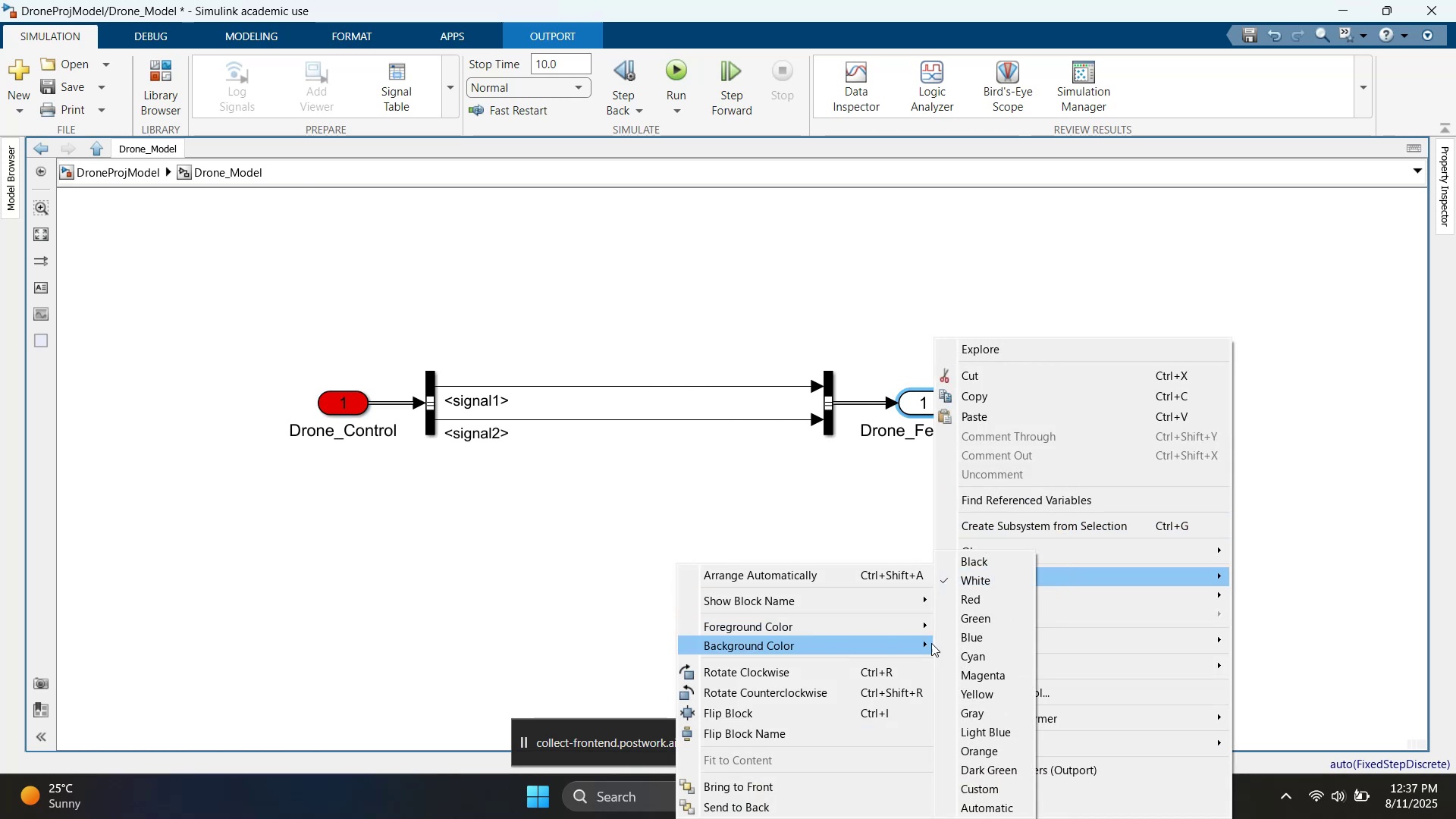 
left_click([995, 616])
 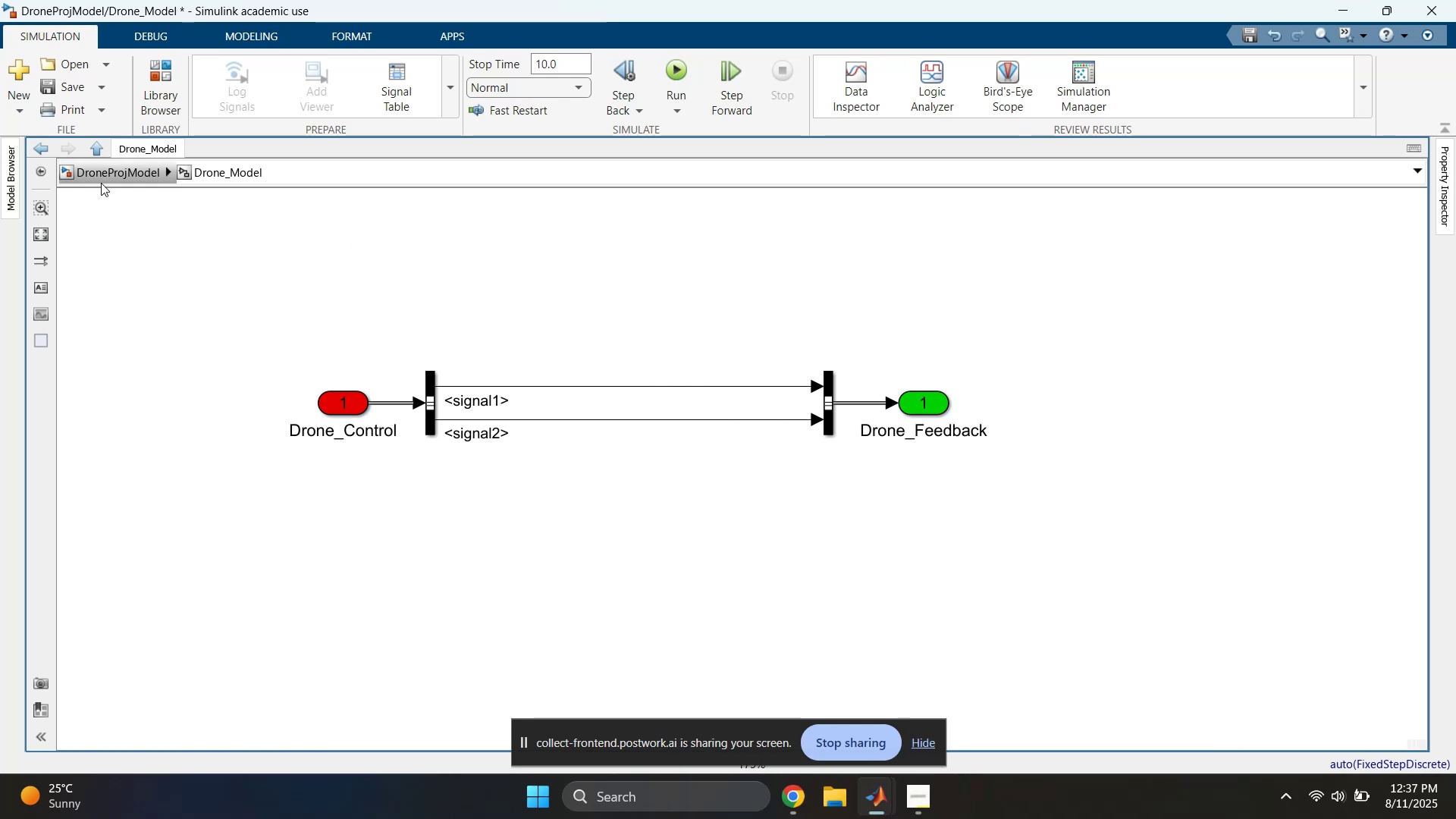 
left_click([103, 178])
 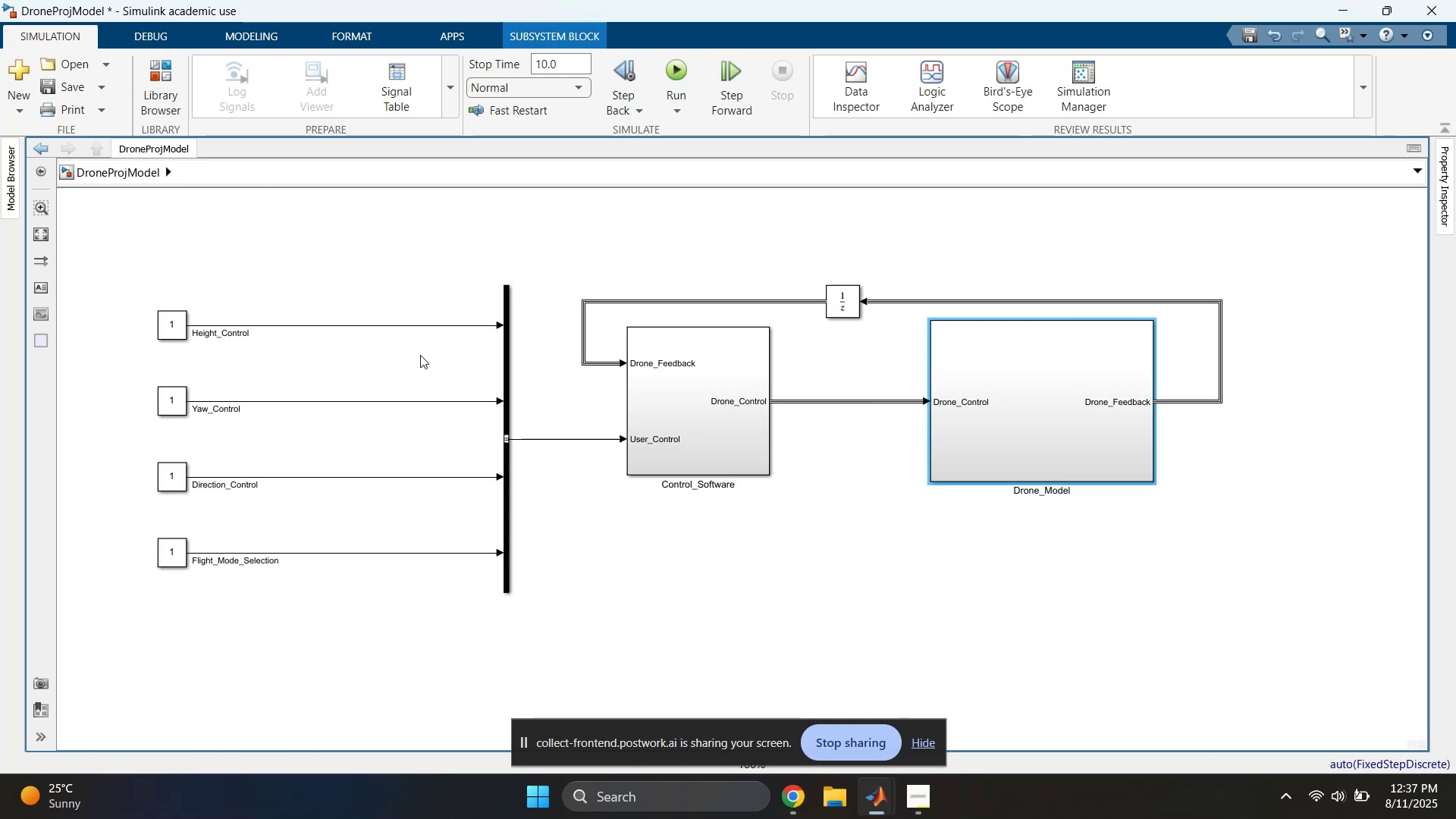 
left_click_drag(start_coordinate=[406, 280], to_coordinate=[378, 616])
 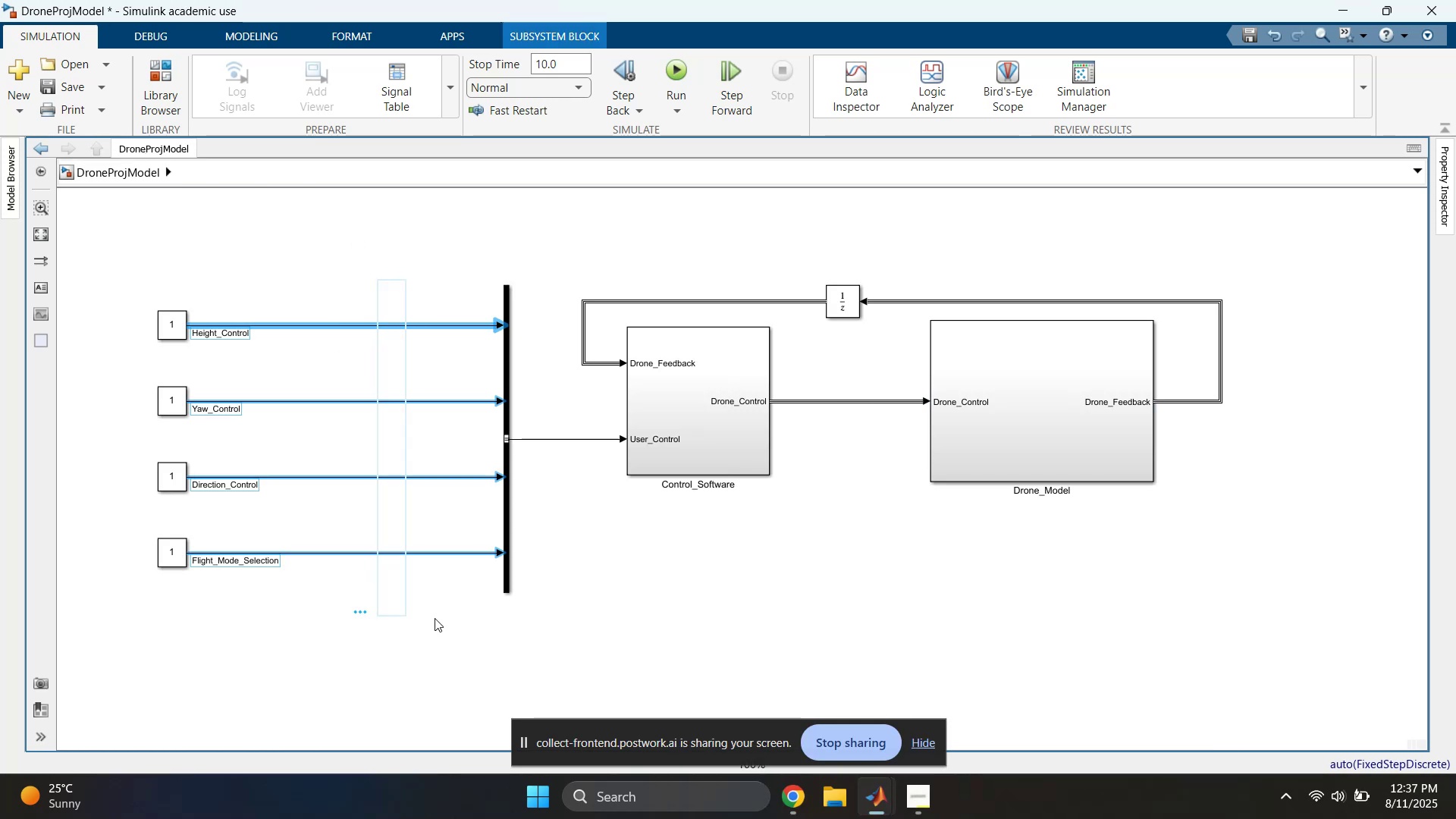 
left_click([646, 617])
 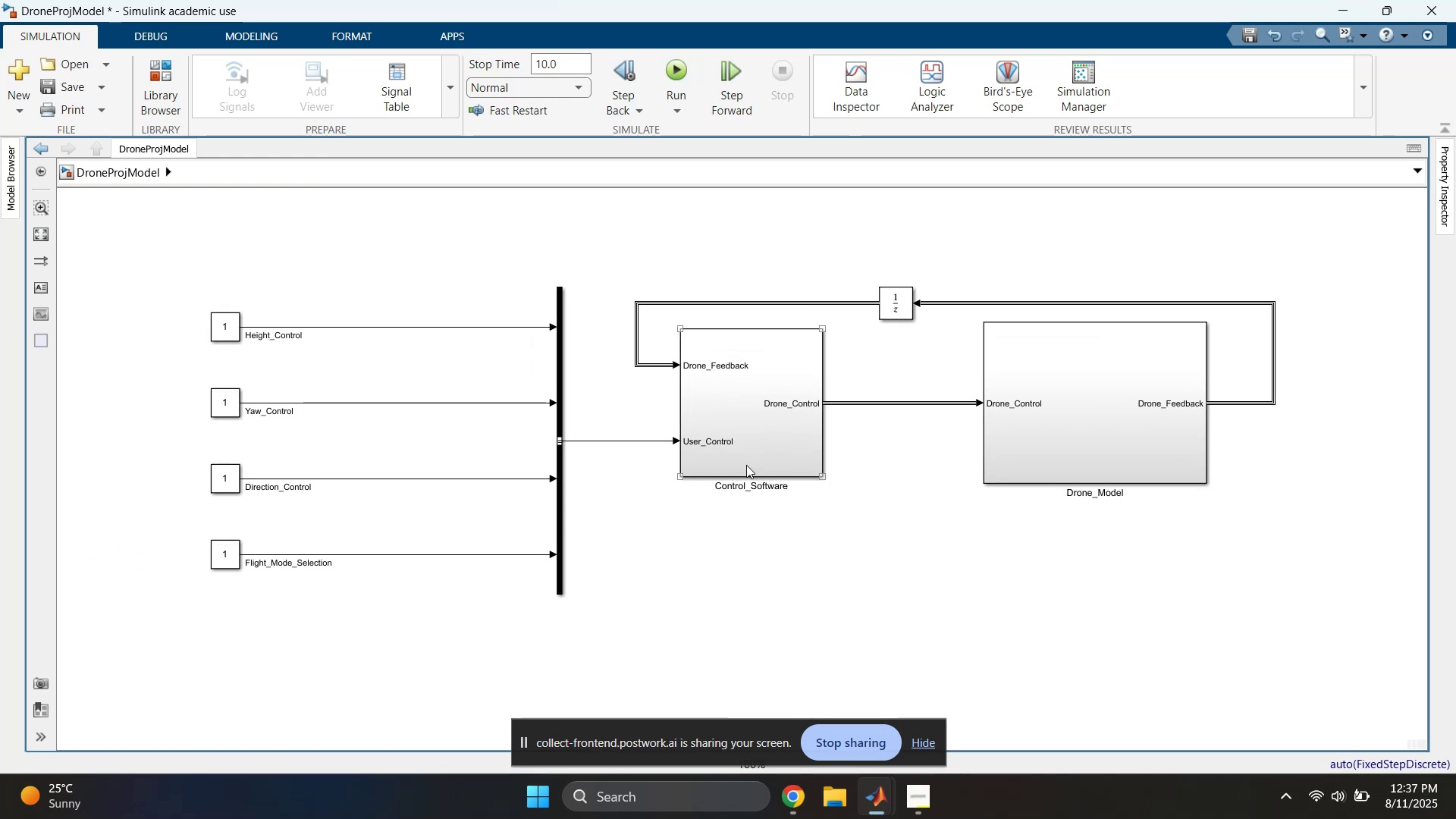 
double_click([746, 409])
 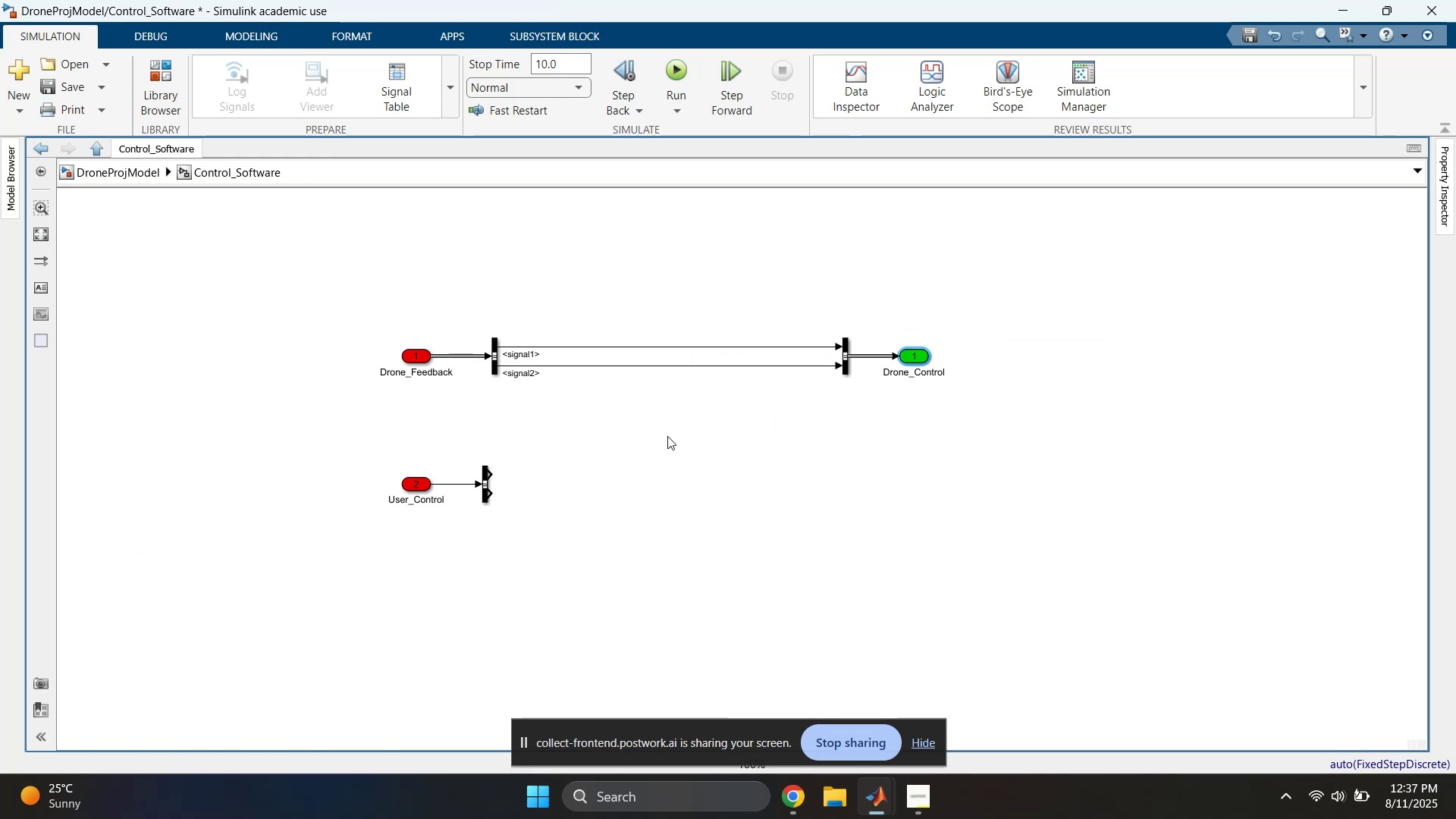 
left_click([596, 463])
 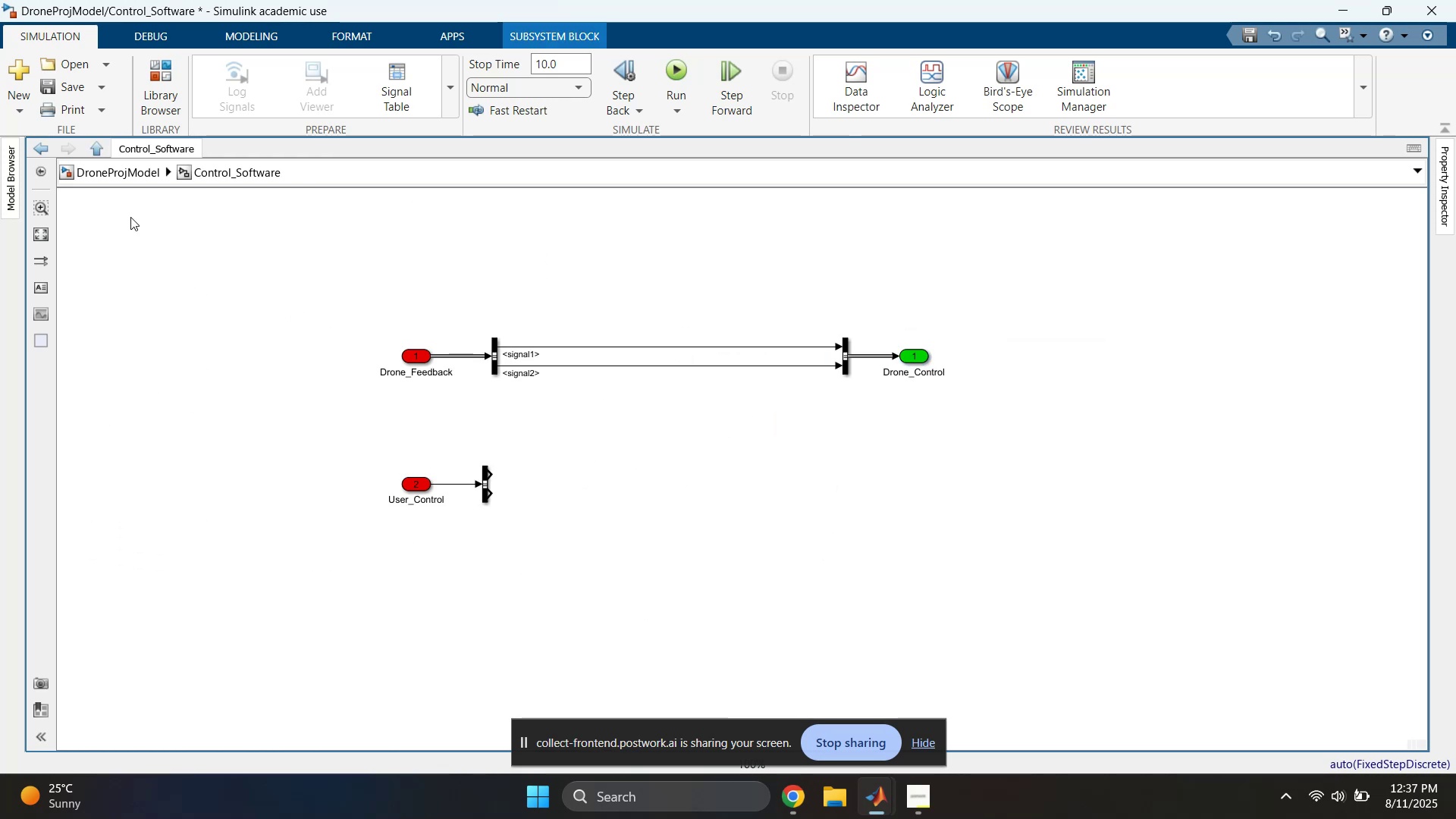 
left_click([119, 171])
 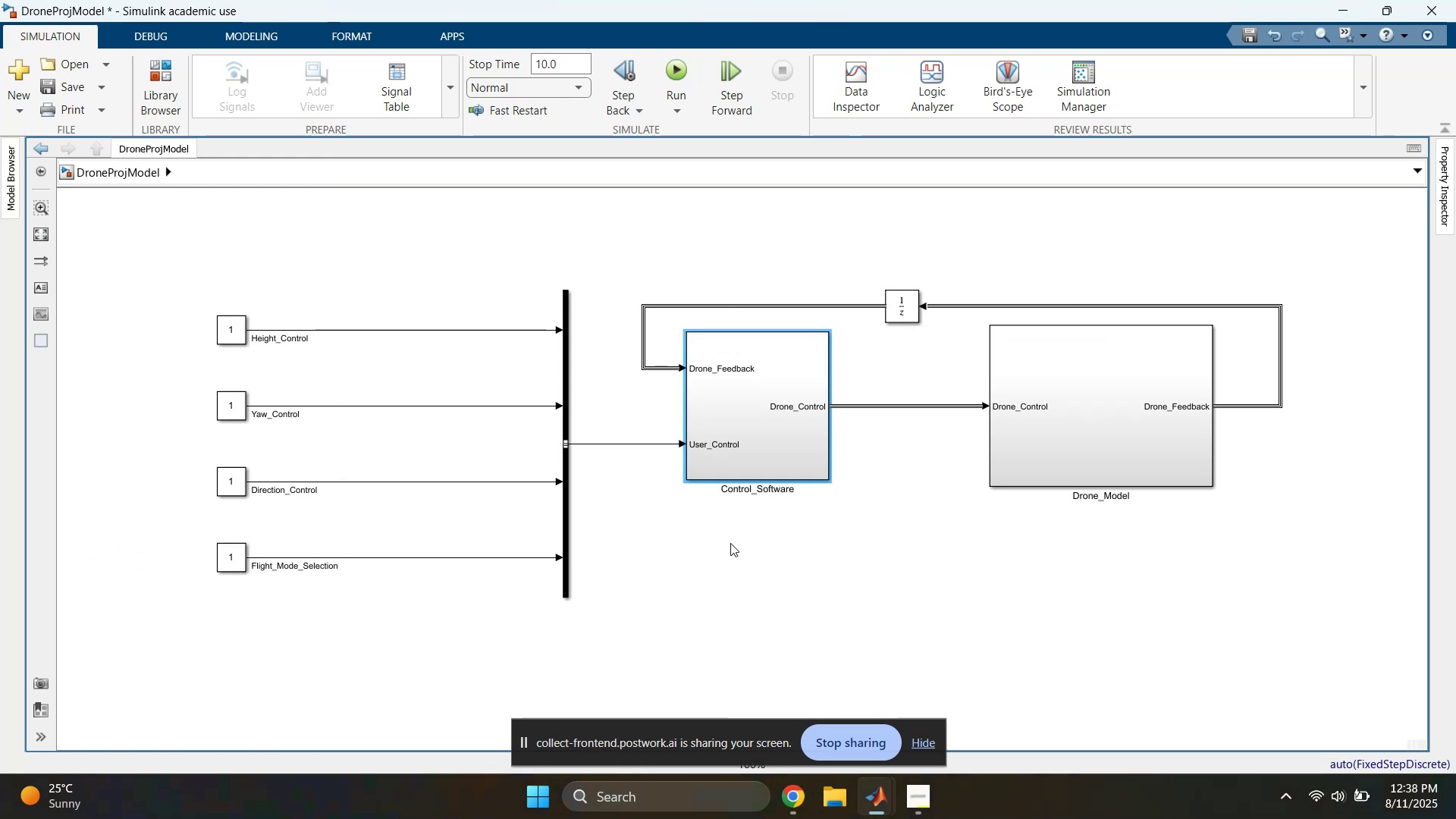 
left_click([704, 546])
 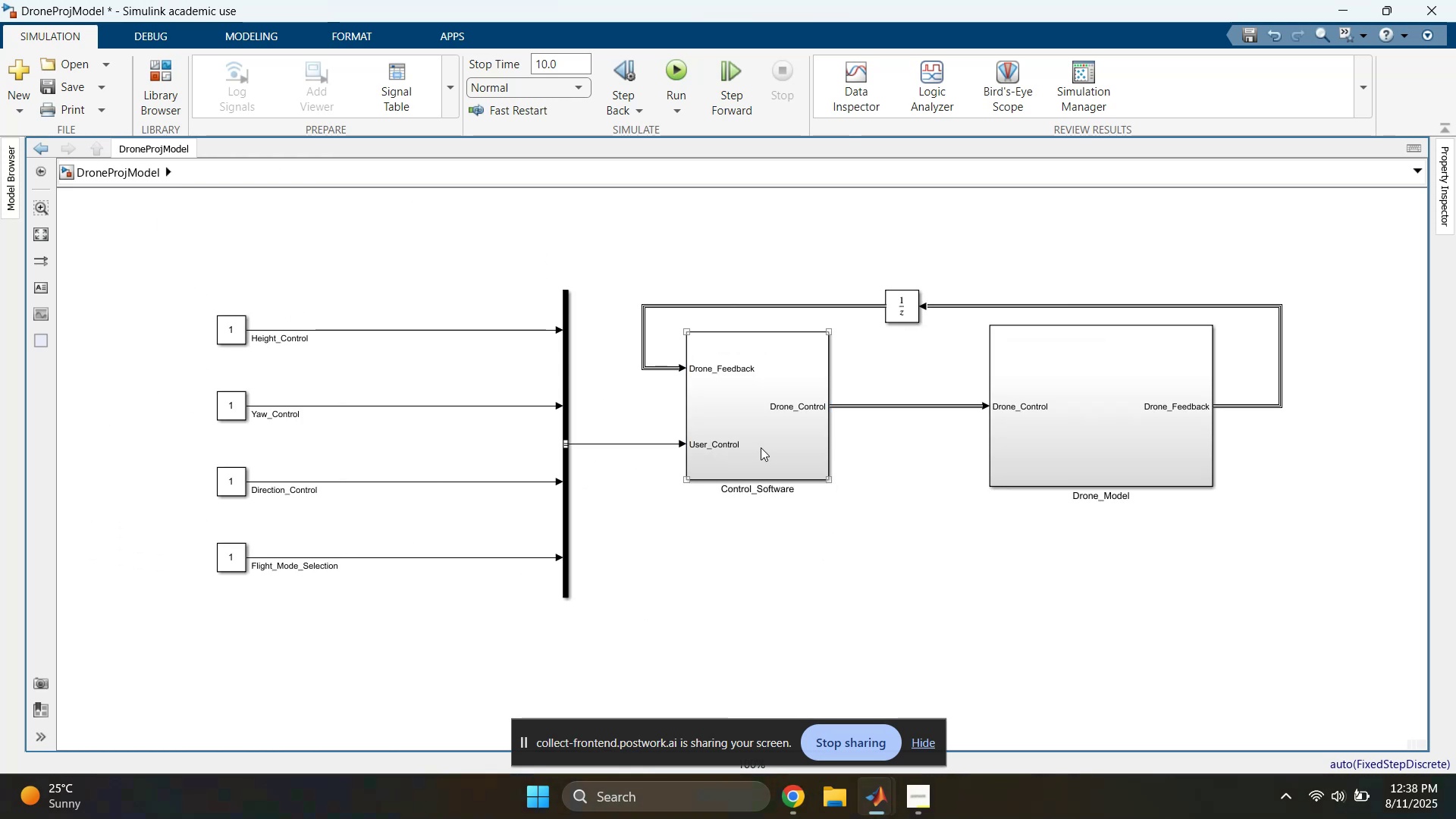 
double_click([761, 447])
 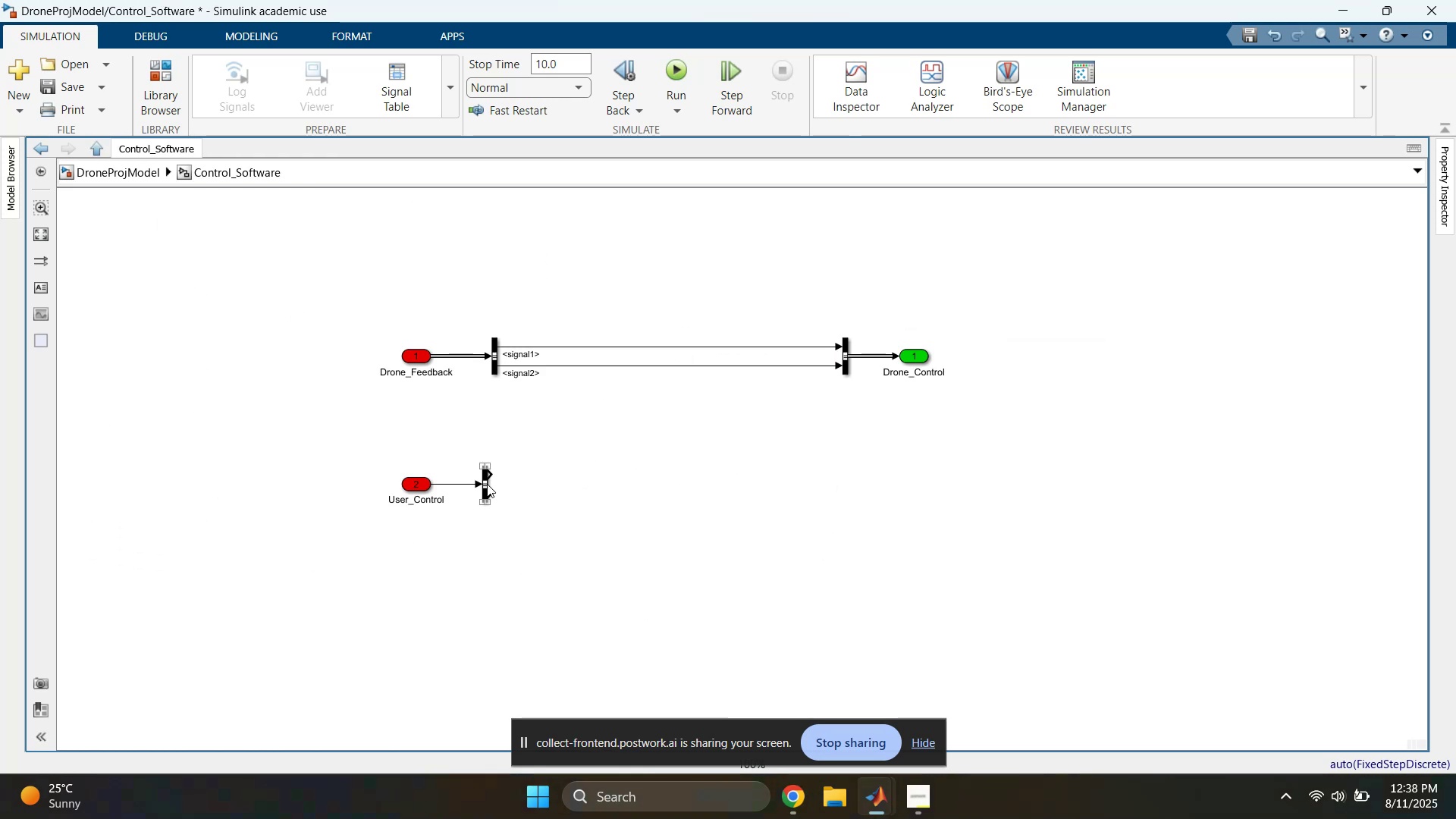 
double_click([487, 484])
 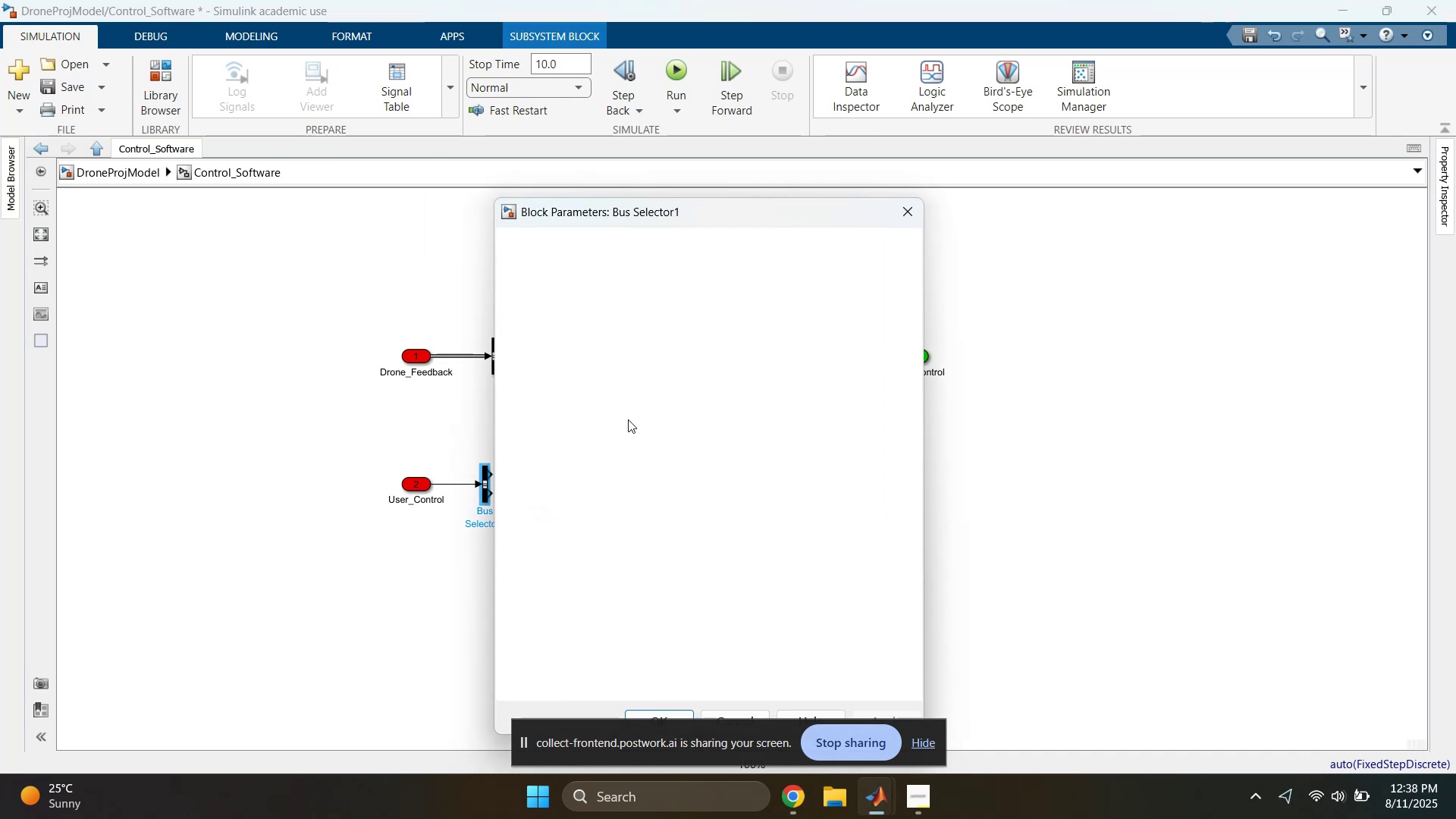 
left_click_drag(start_coordinate=[656, 217], to_coordinate=[452, 152])
 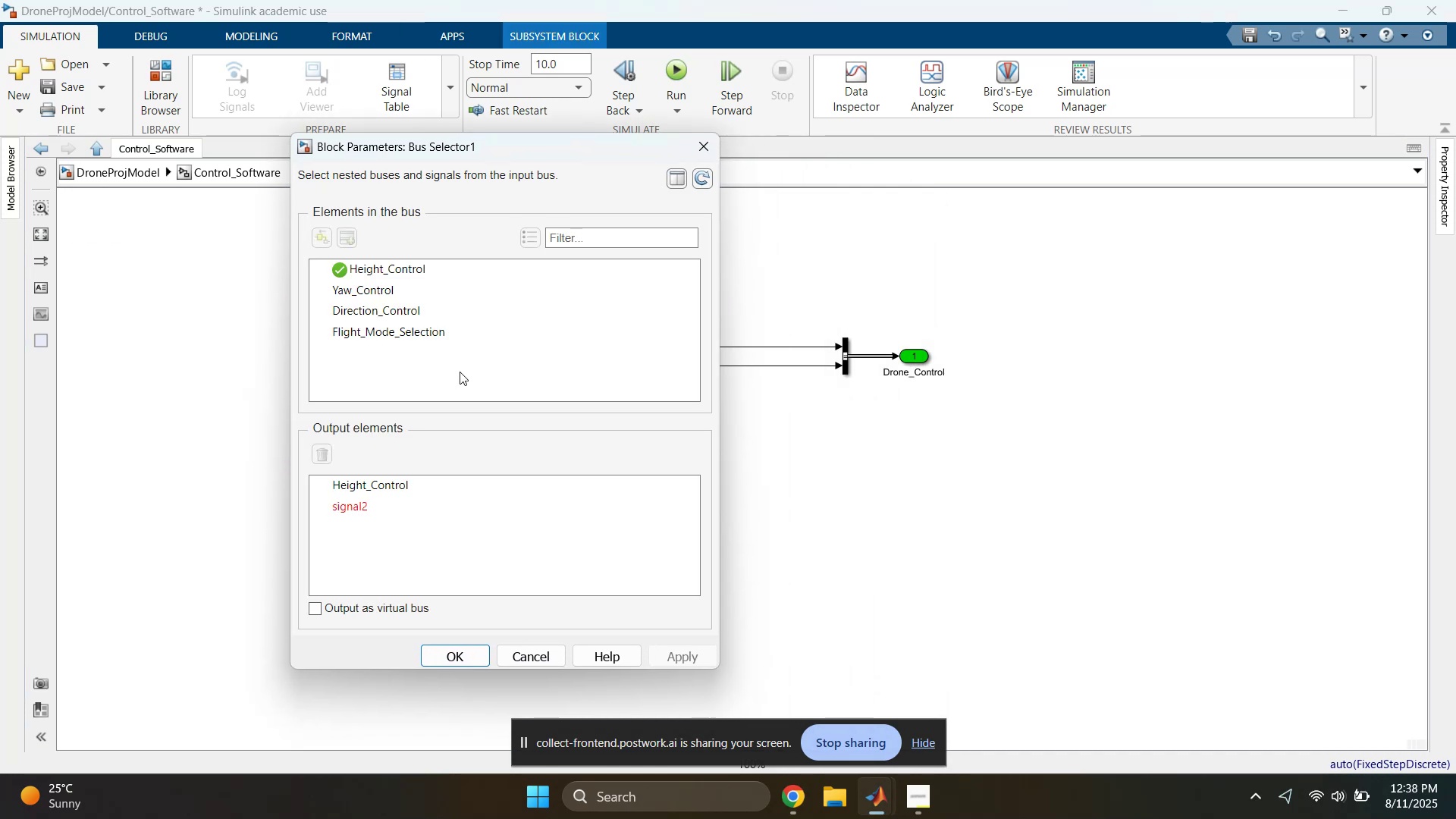 
left_click_drag(start_coordinate=[401, 382], to_coordinate=[397, 278])
 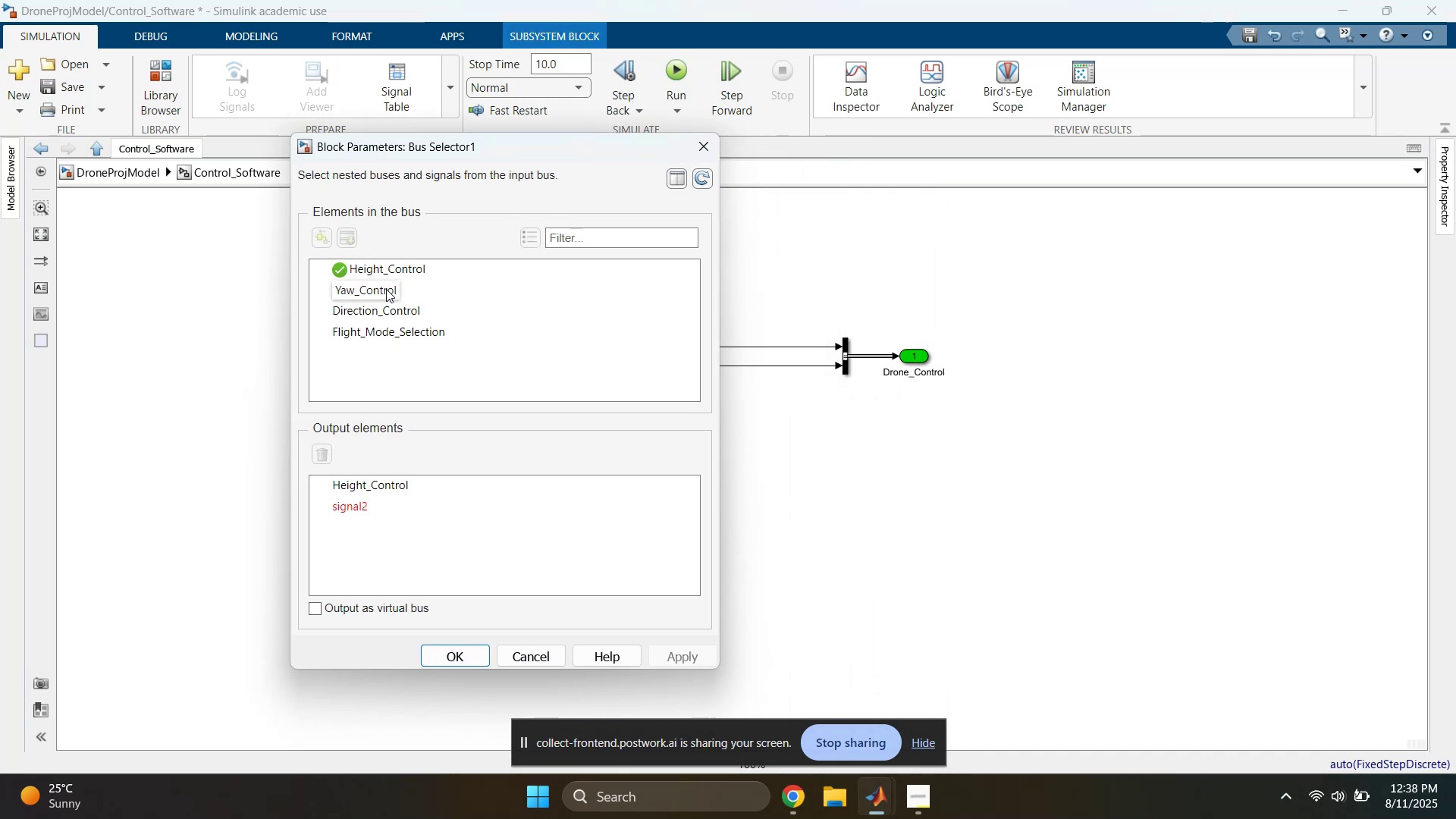 
left_click([382, 291])
 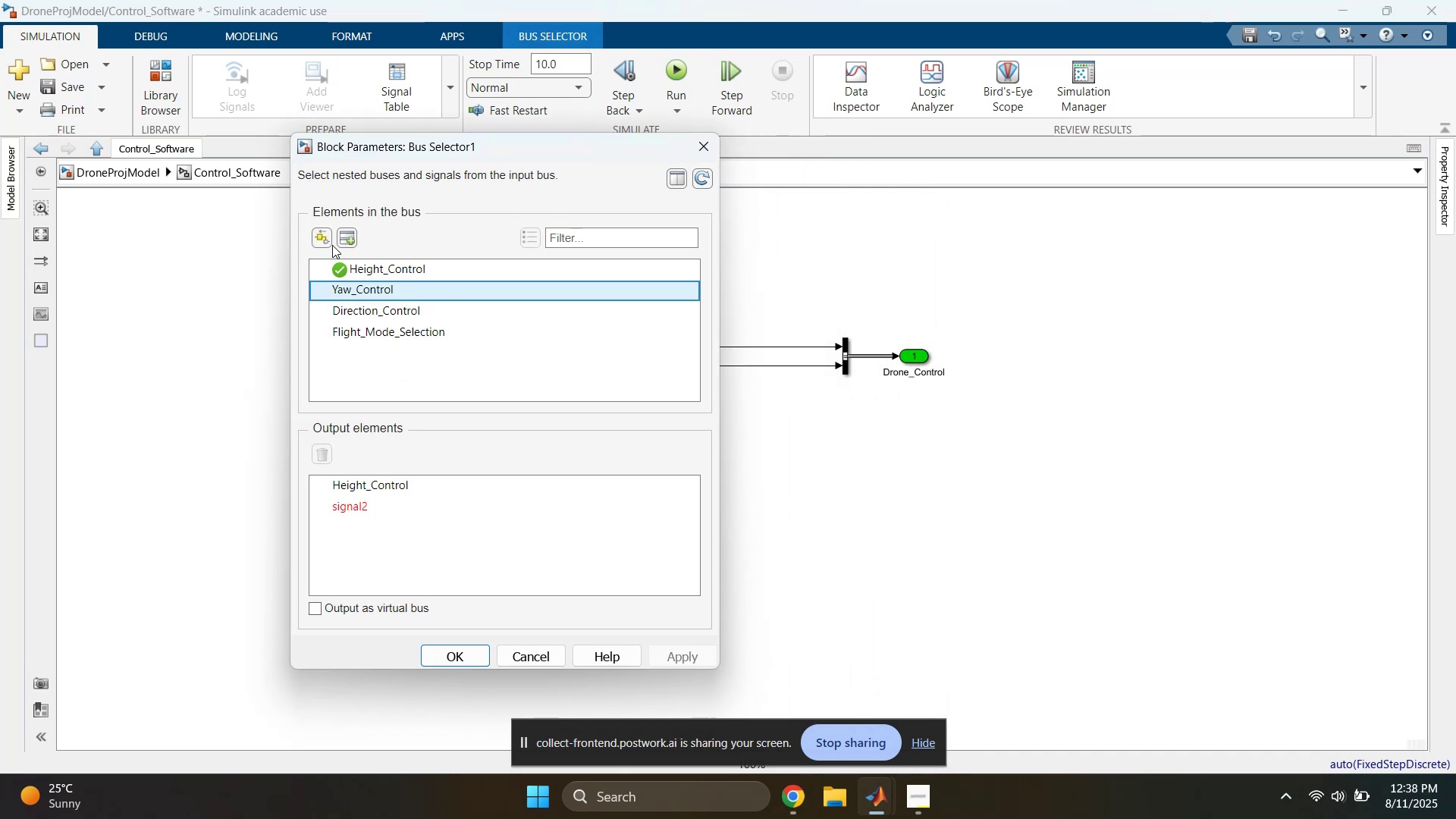 
left_click([348, 237])
 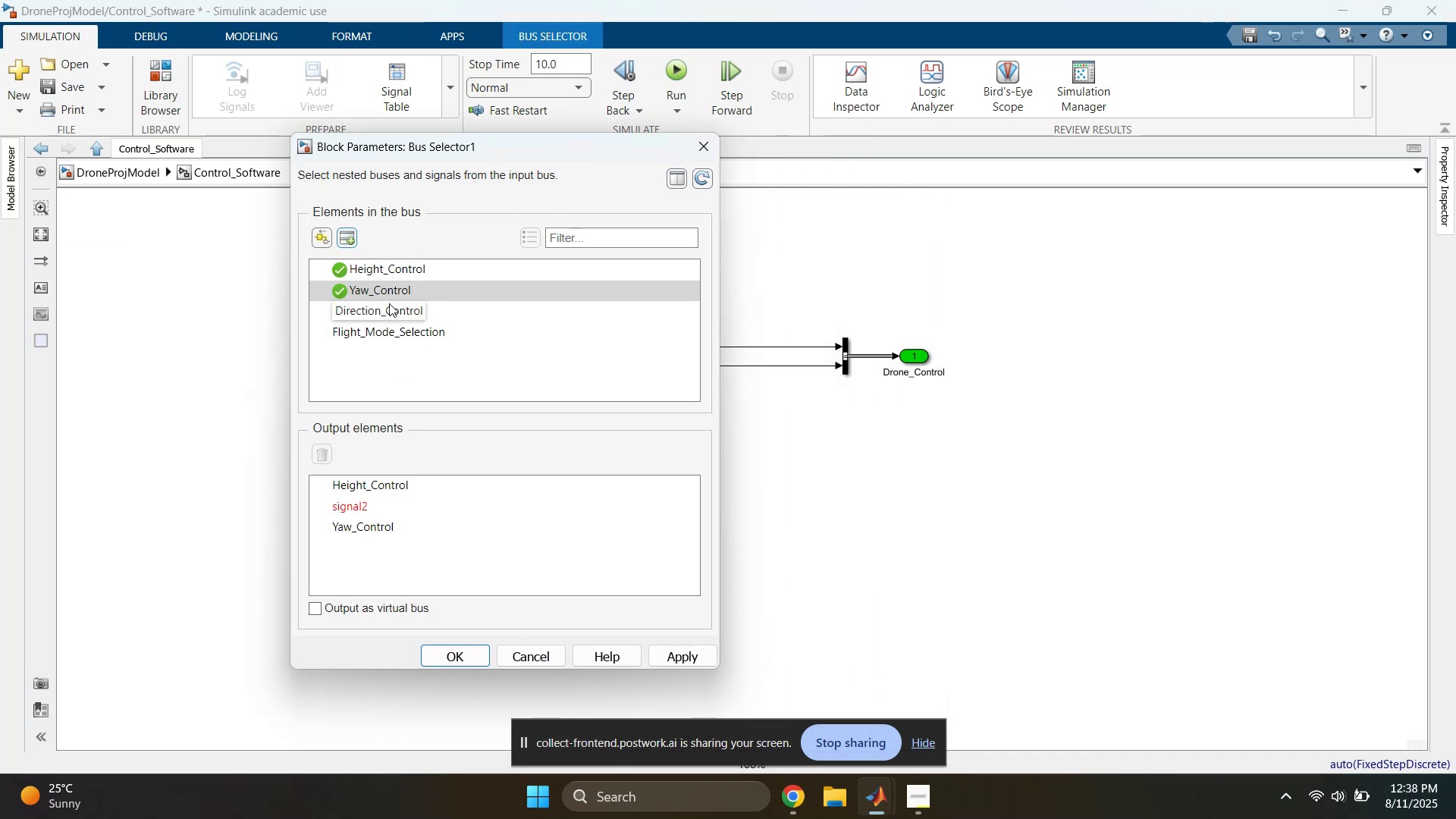 
left_click([389, 309])
 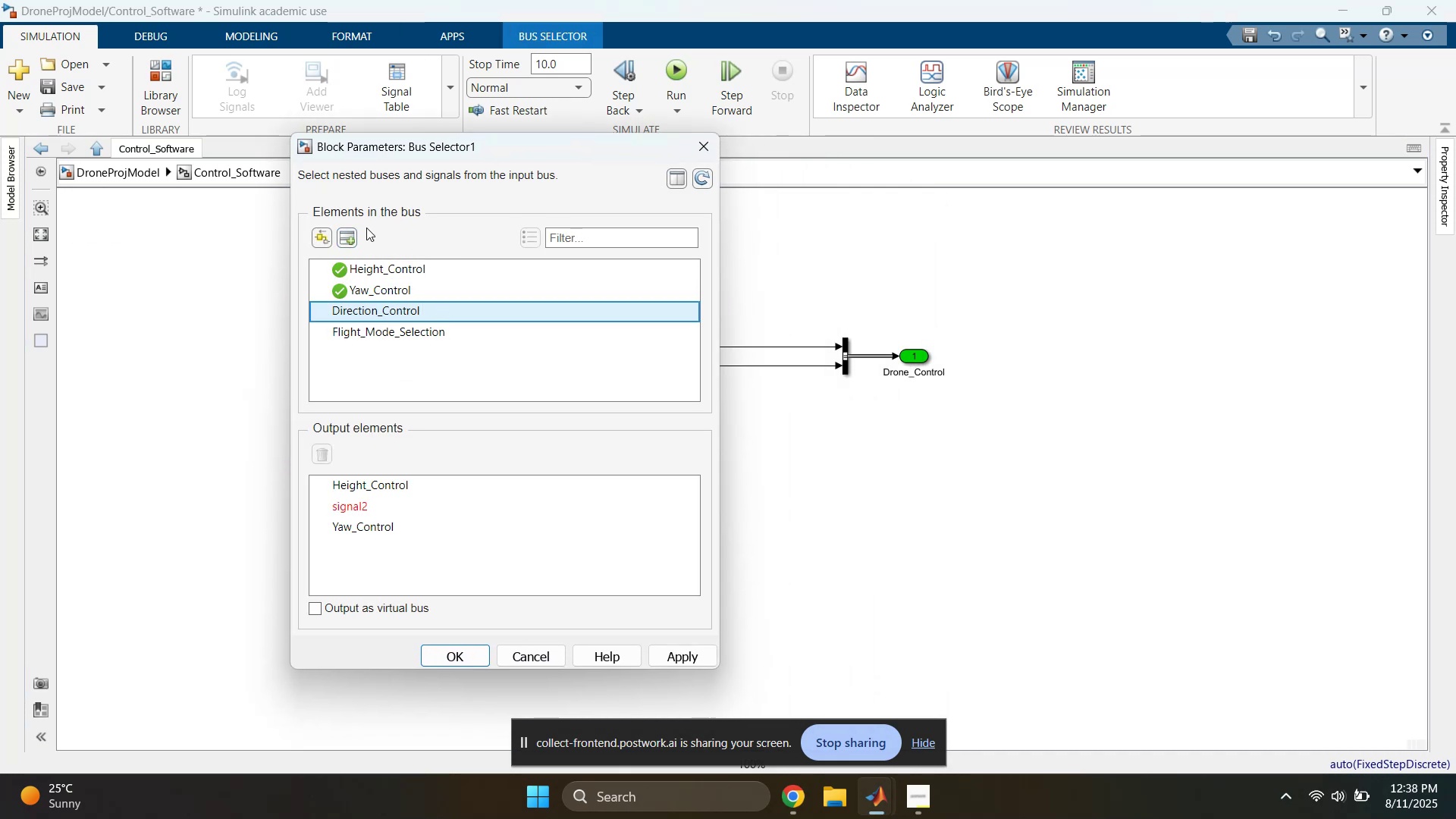 
left_click([353, 233])
 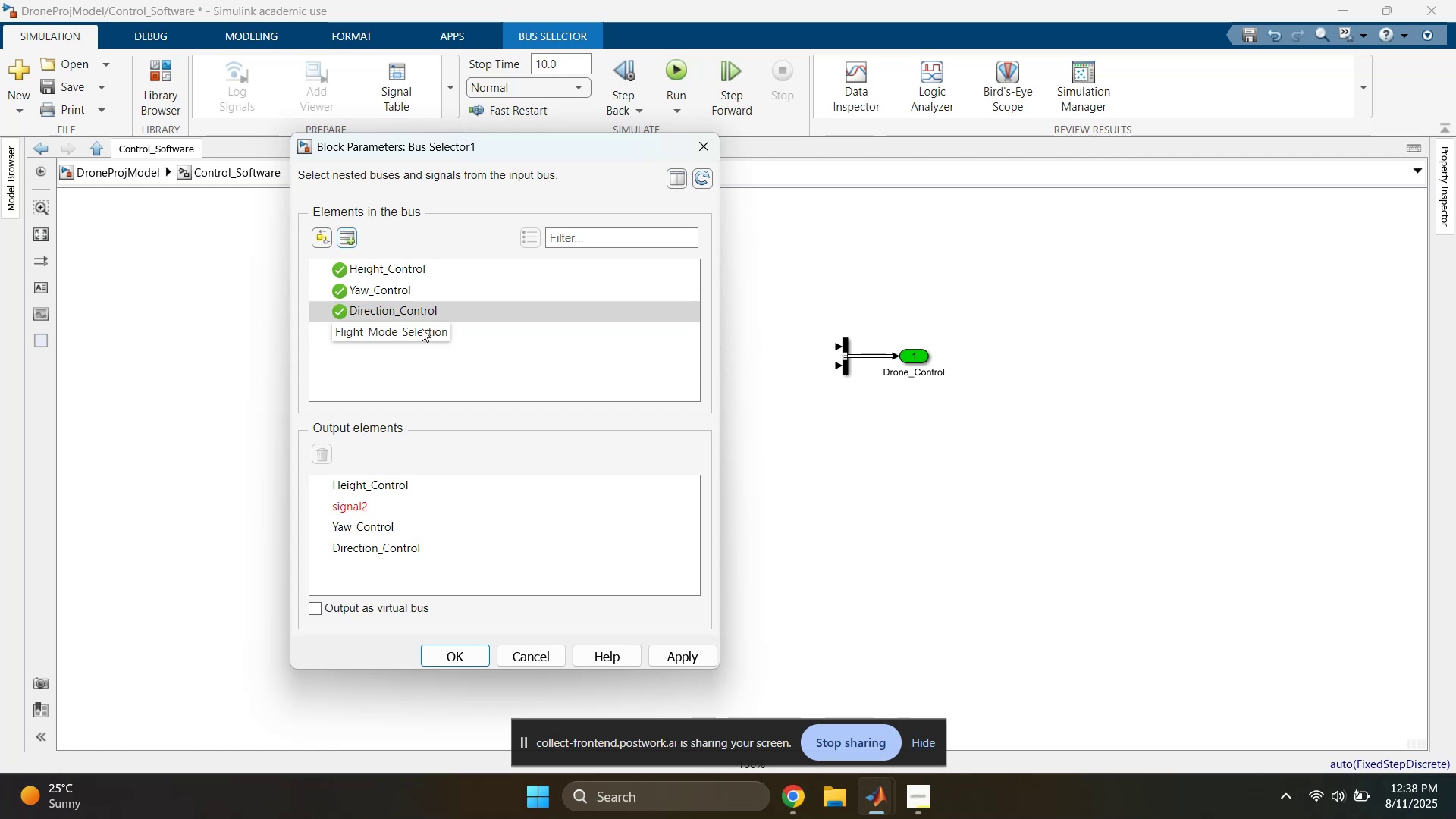 
left_click([419, 333])
 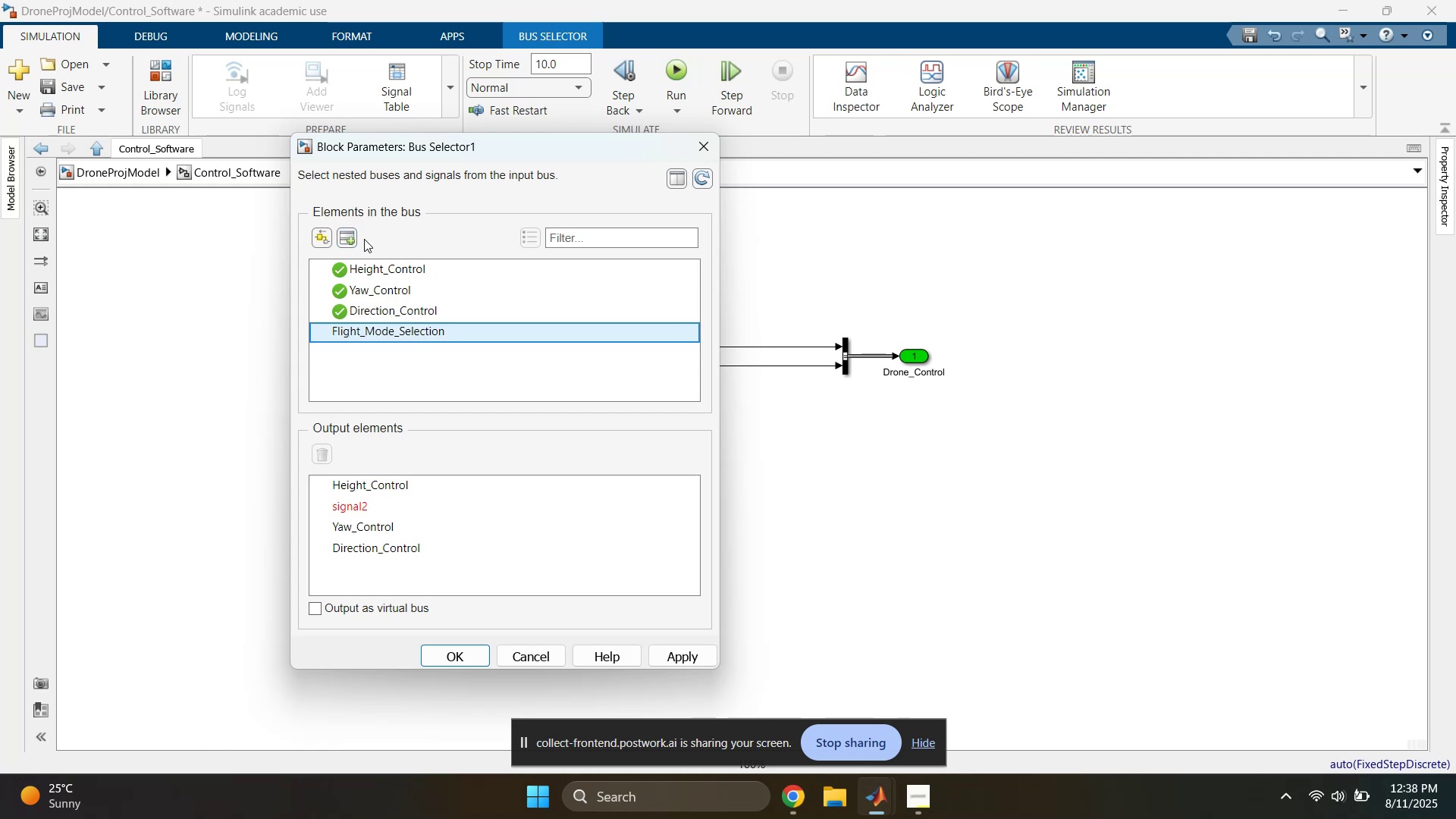 
left_click([356, 239])
 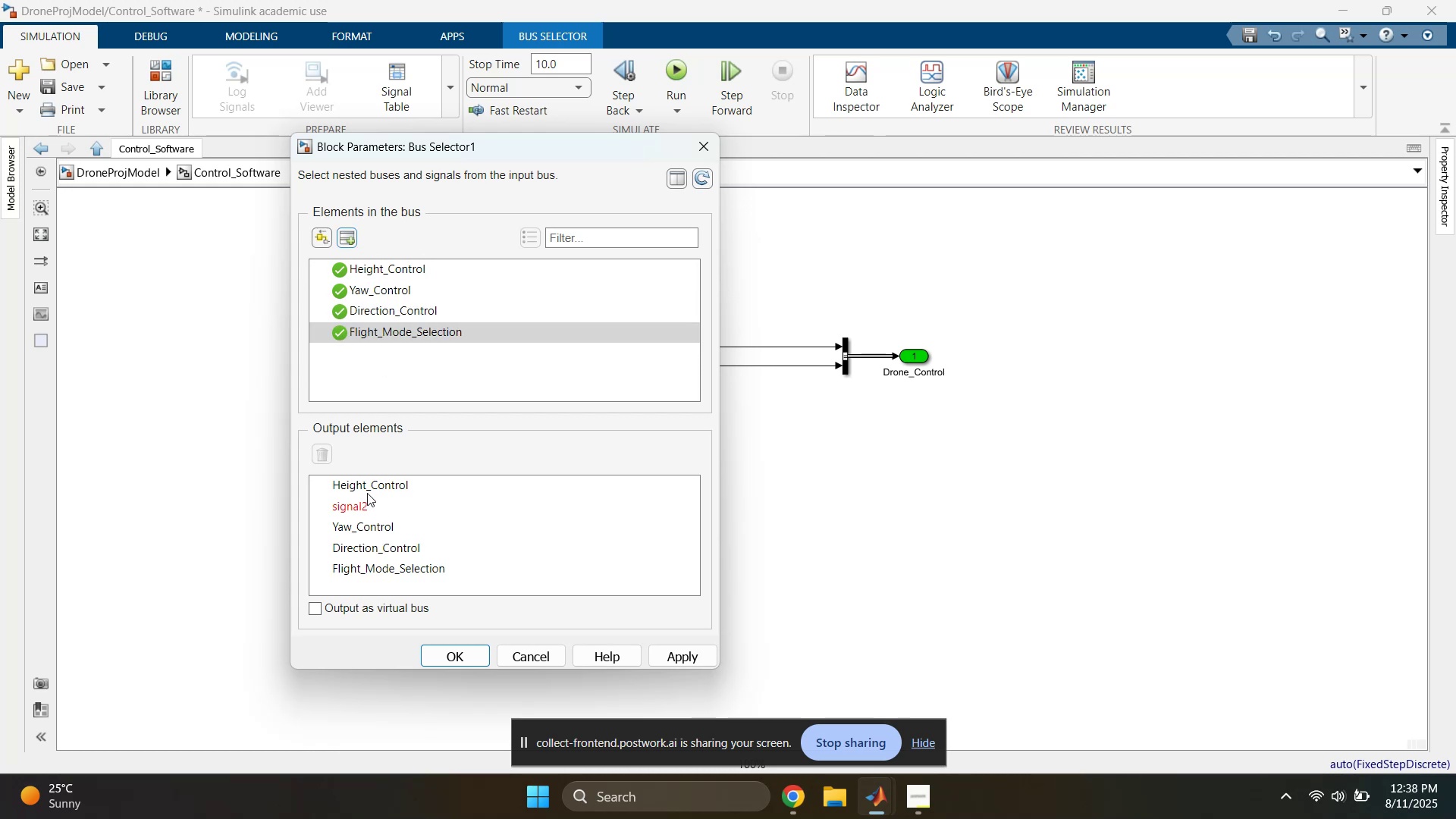 
left_click([366, 507])
 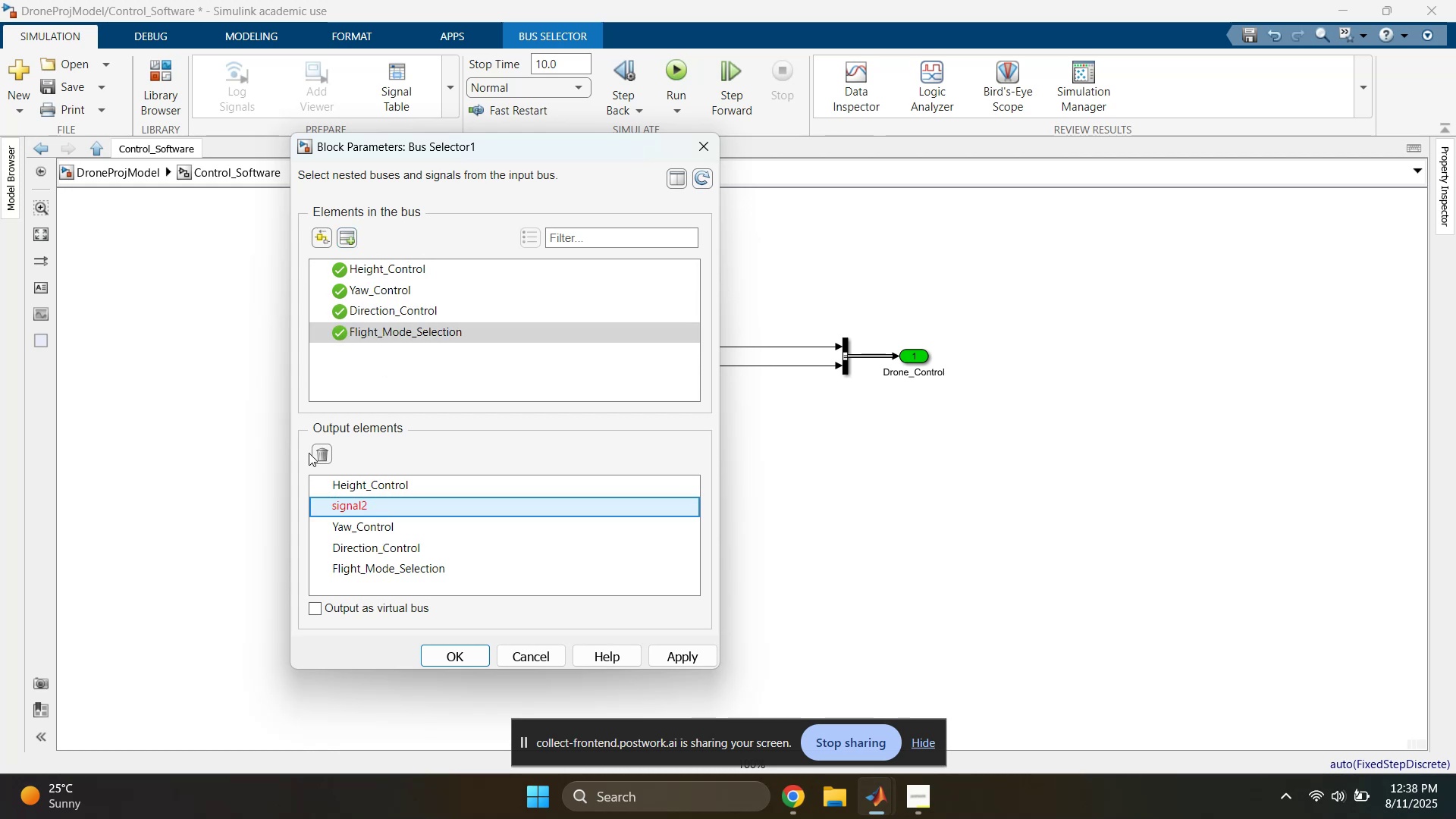 
left_click([319, 454])
 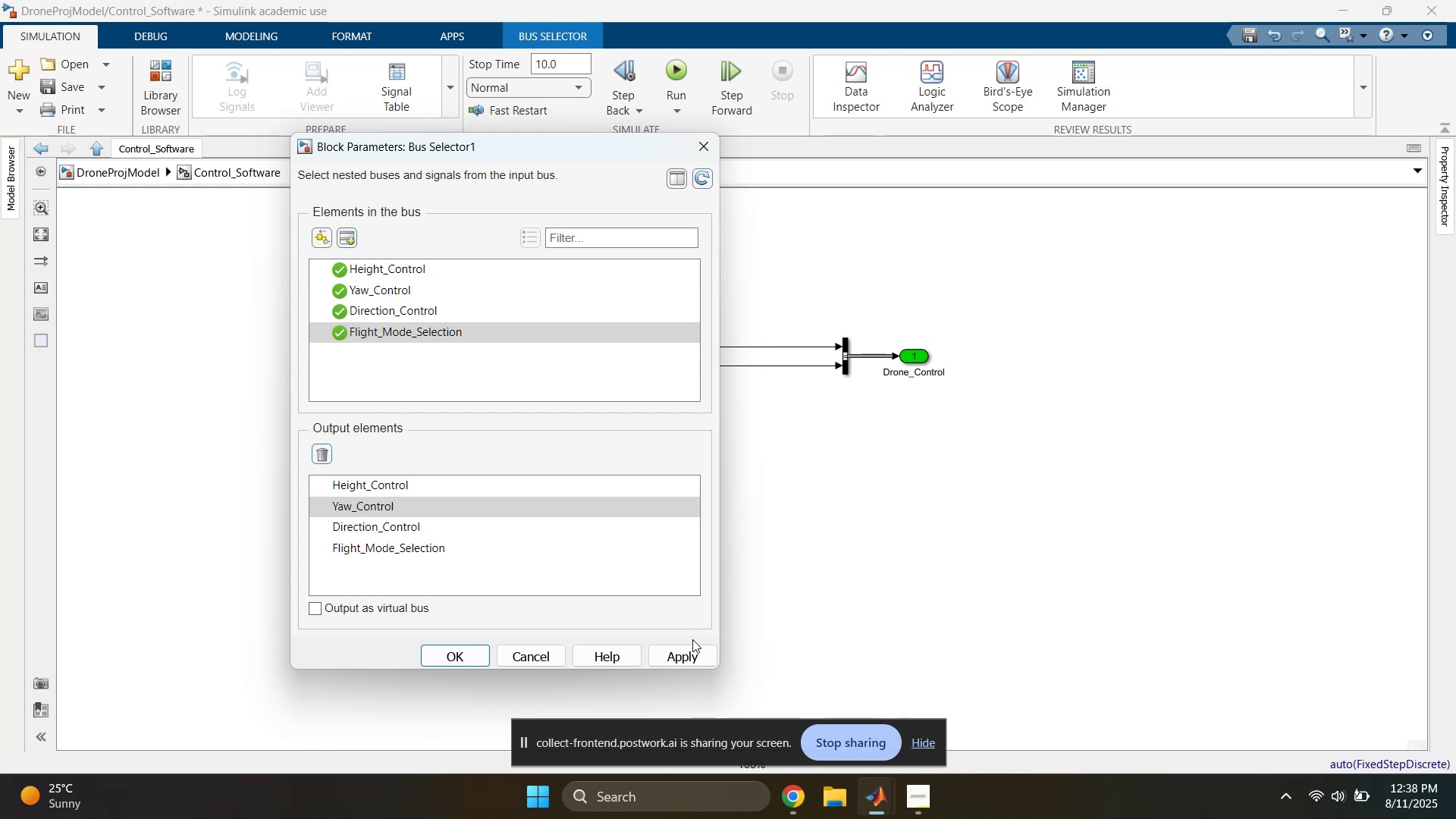 
left_click([695, 661])
 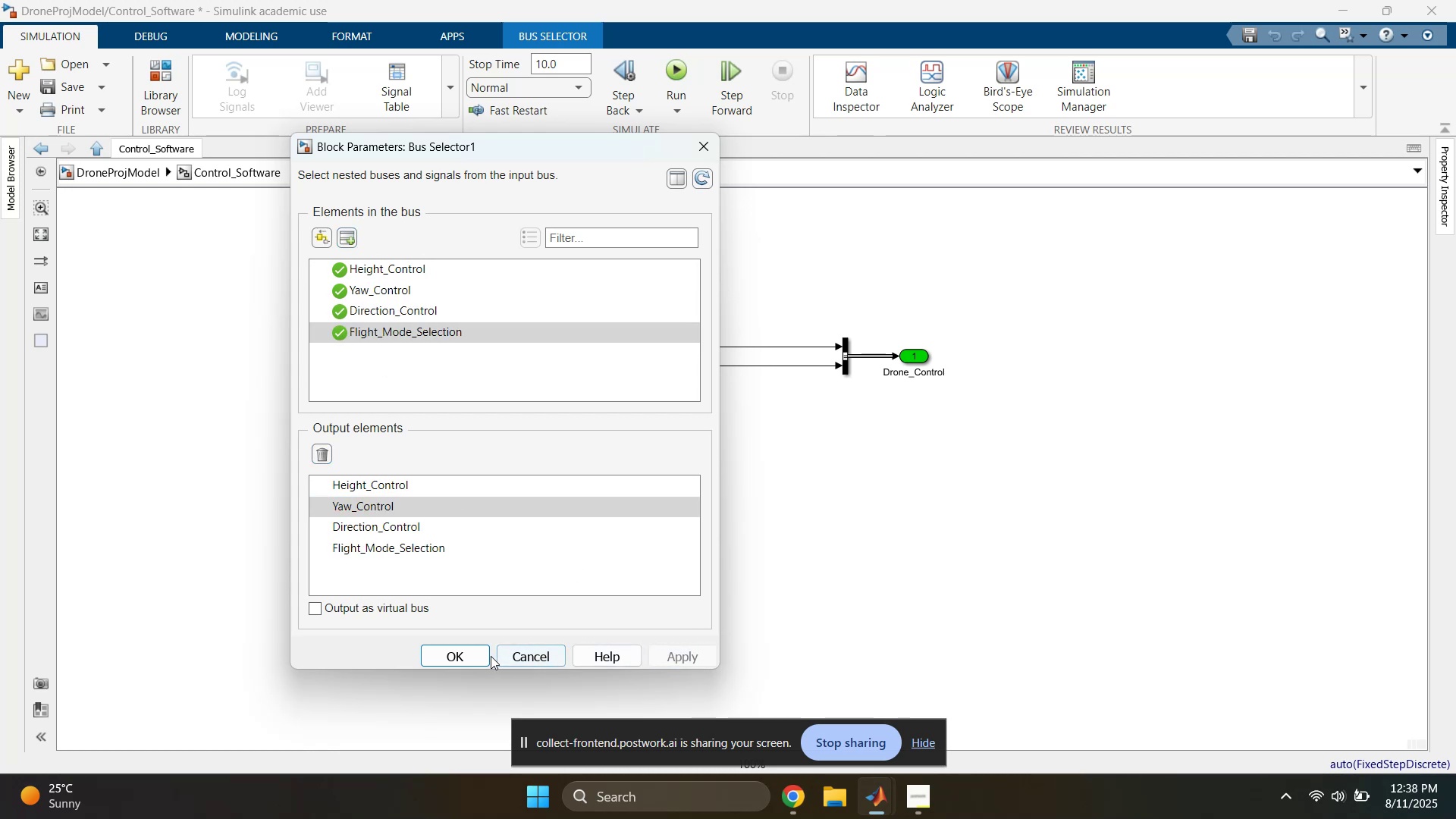 
left_click([489, 656])
 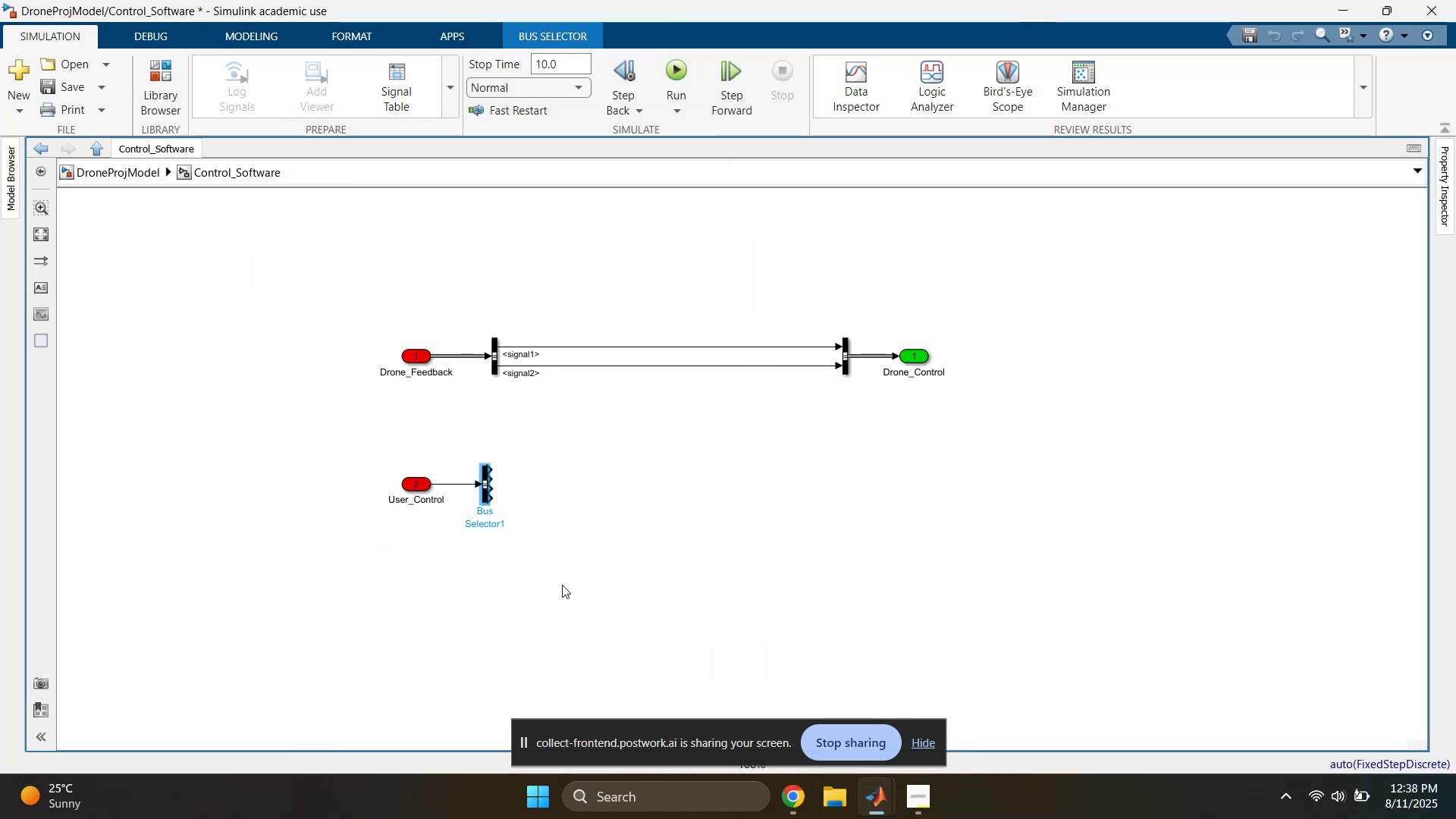 
left_click([594, 553])
 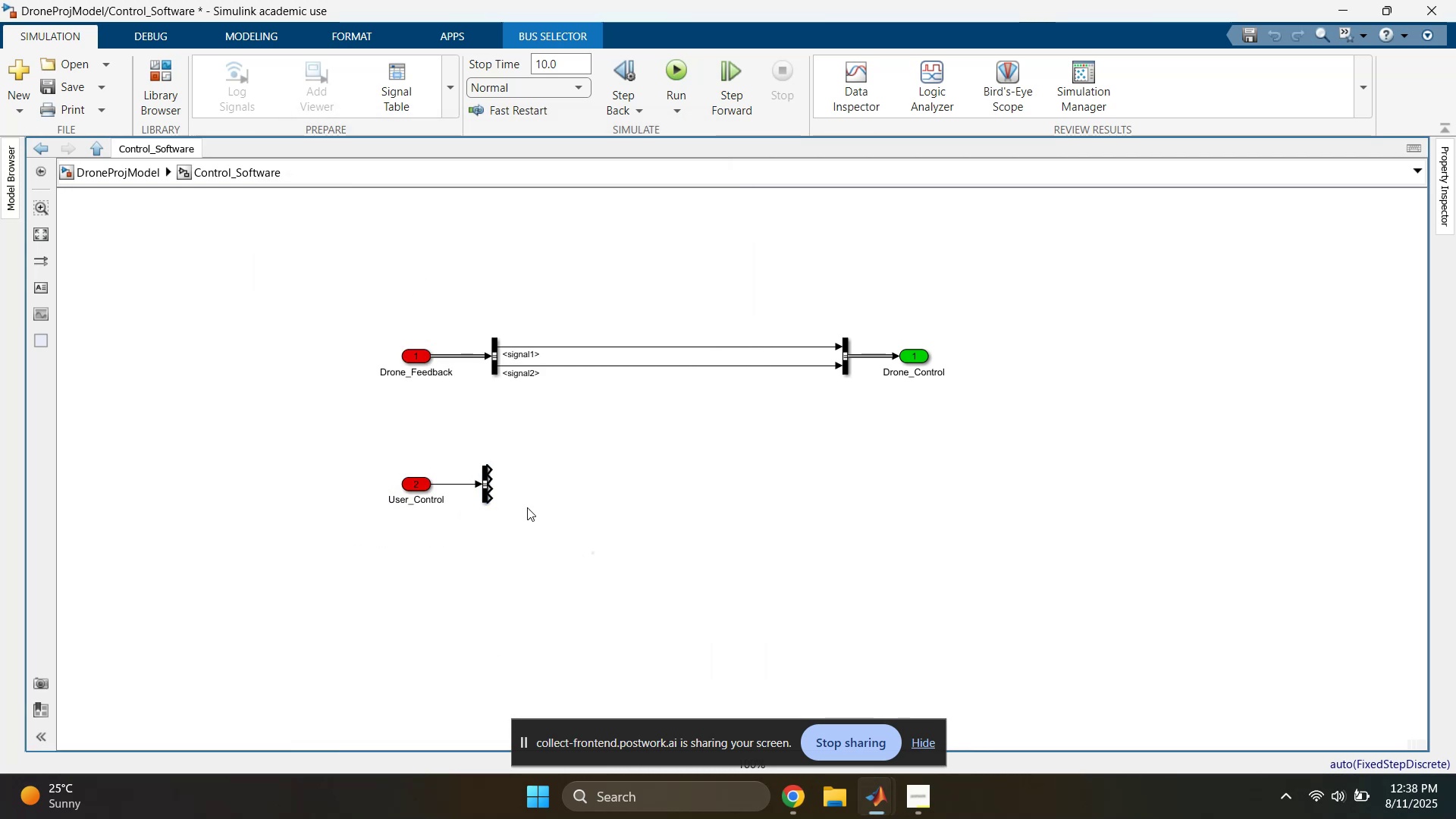 
scroll: coordinate [537, 508], scroll_direction: up, amount: 1.0
 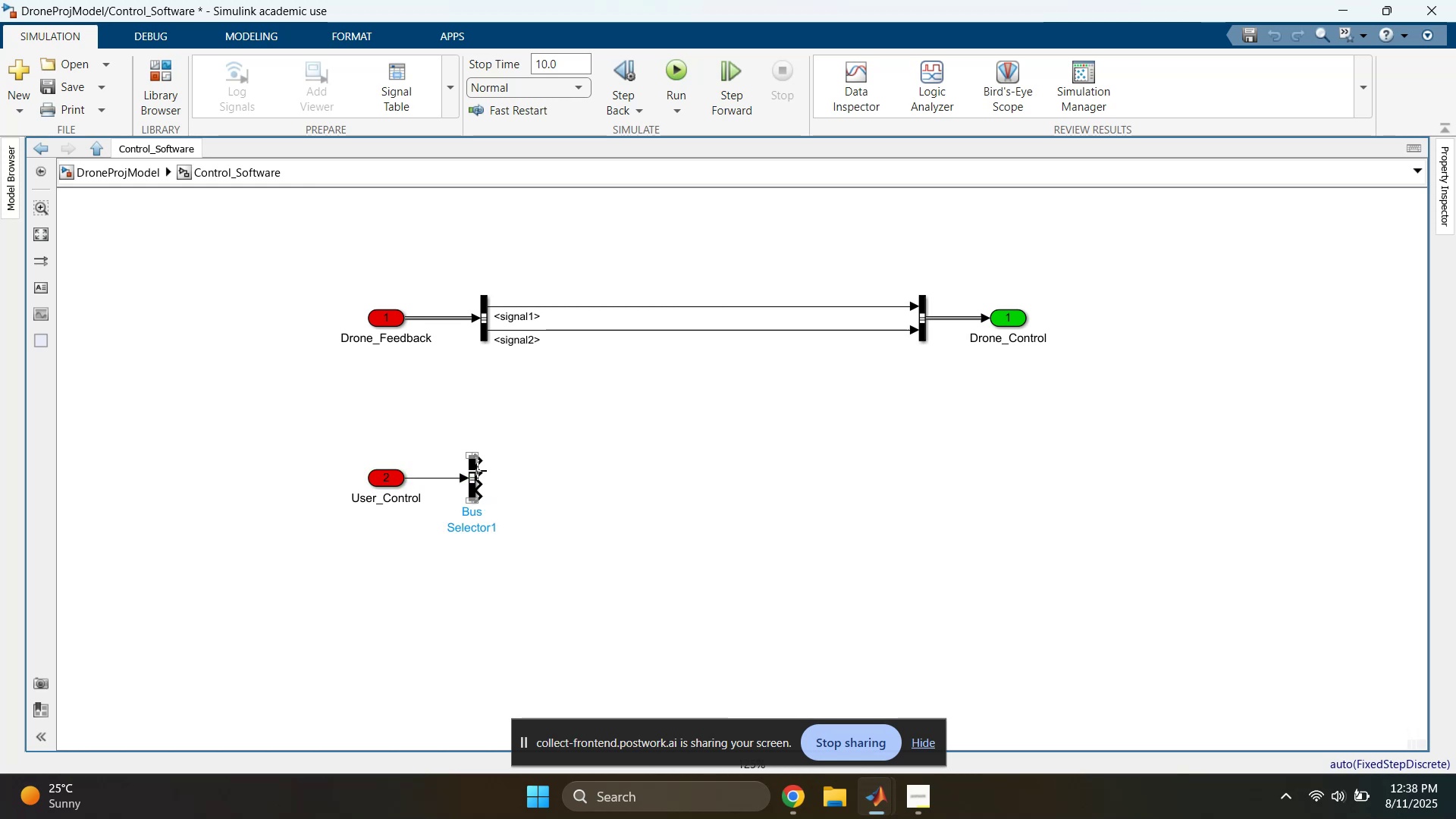 
left_click([519, 424])
 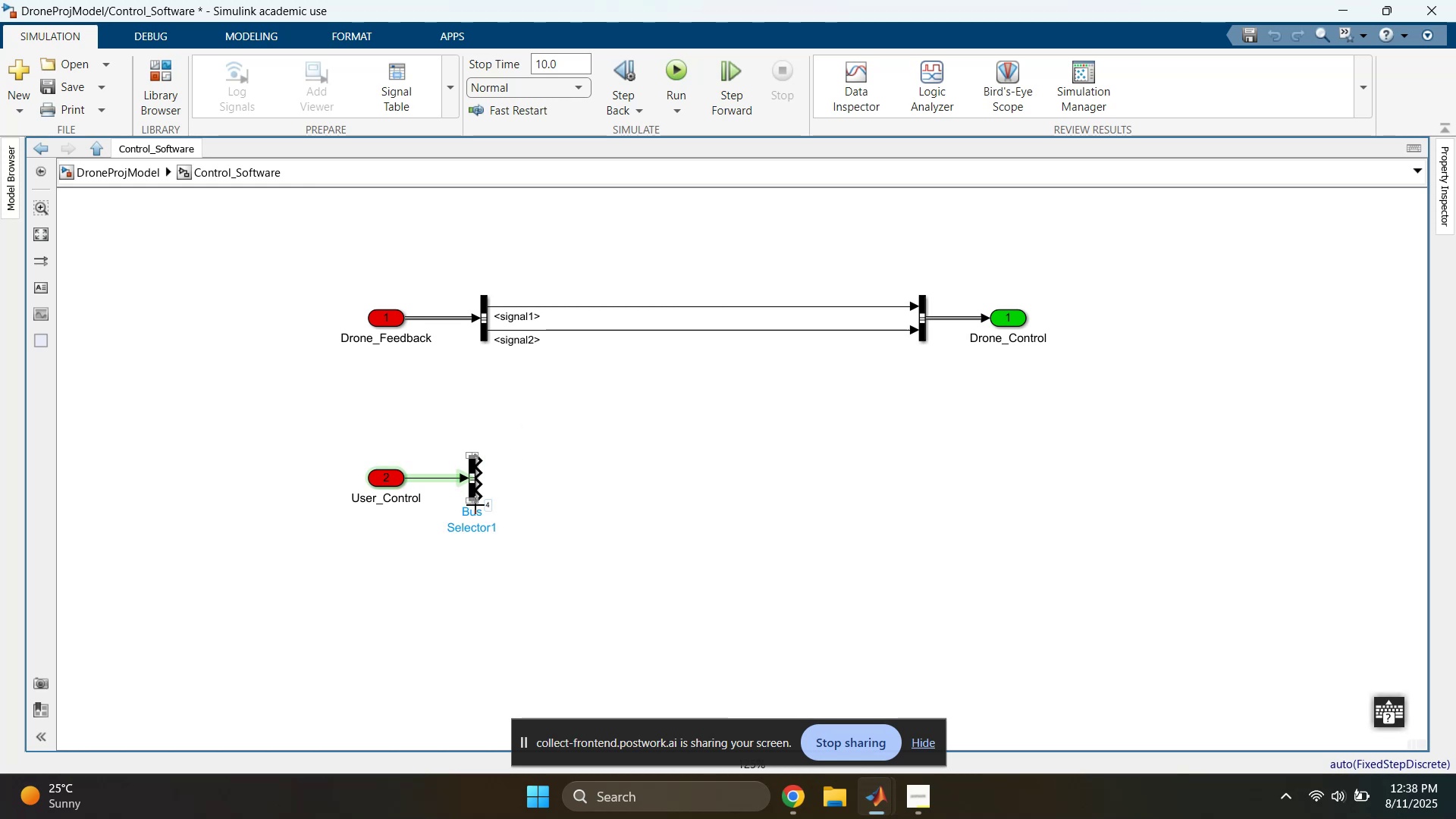 
scroll: coordinate [473, 513], scroll_direction: up, amount: 6.0
 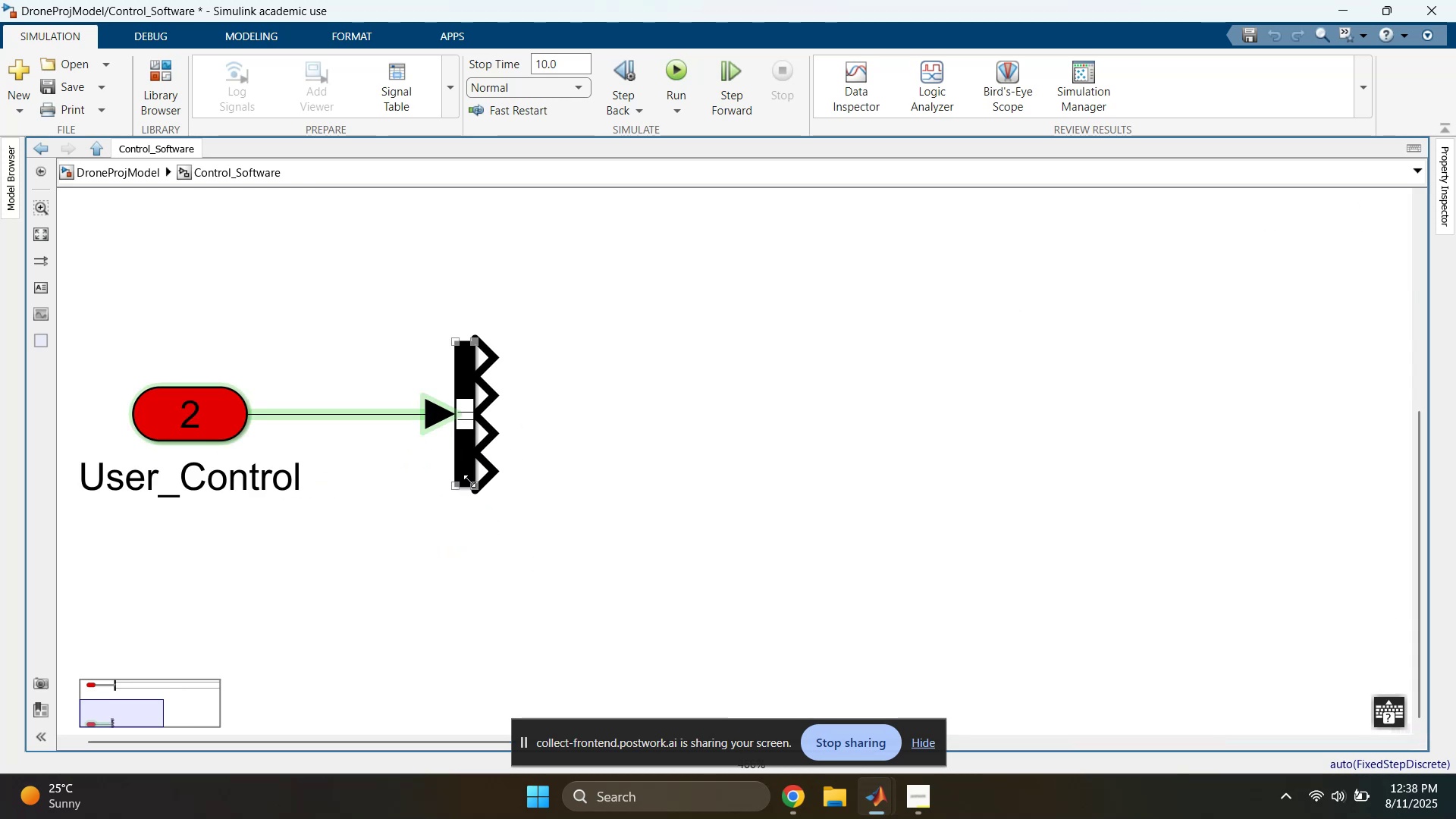 
left_click_drag(start_coordinate=[474, 487], to_coordinate=[474, 491])
 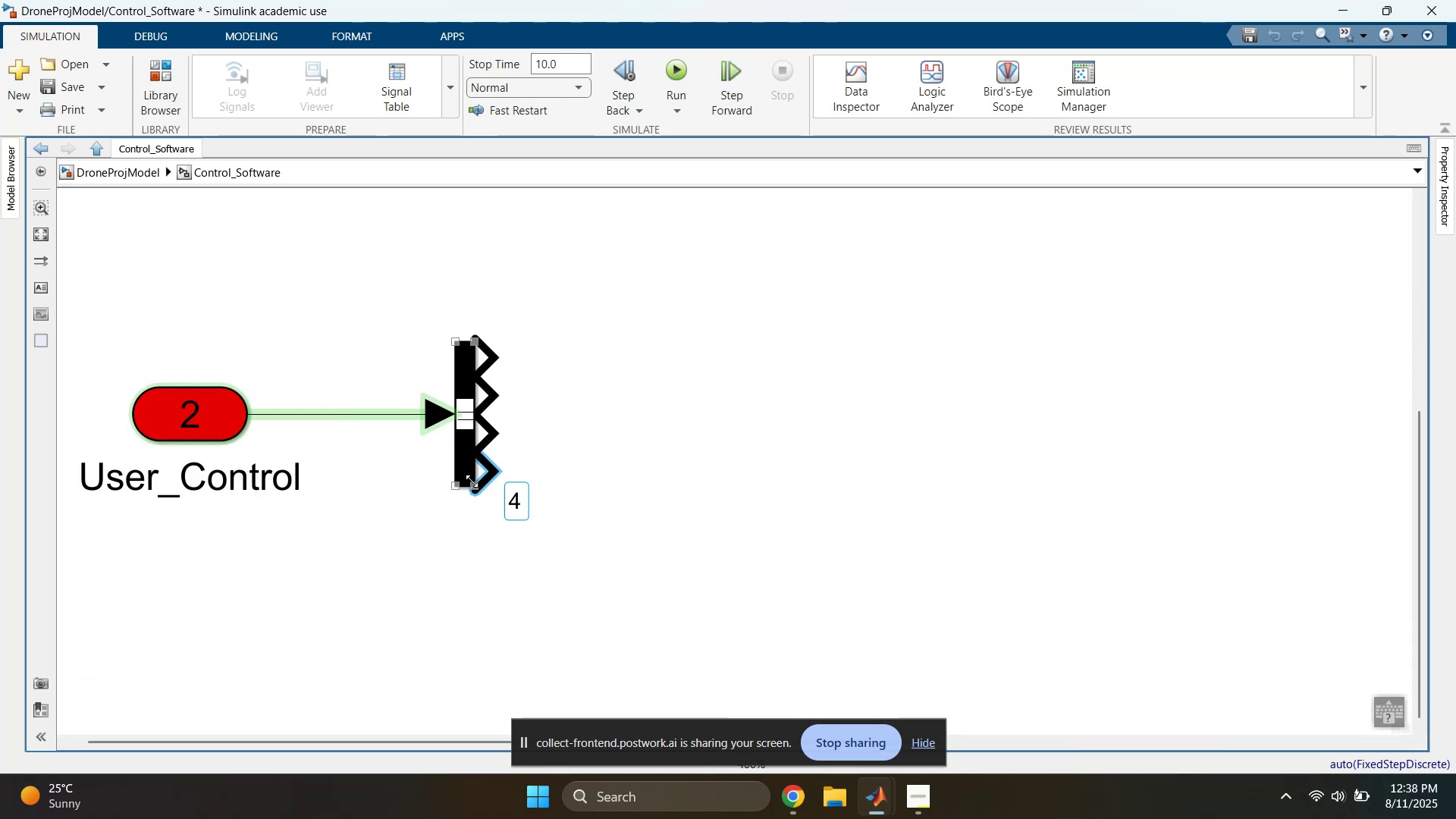 
left_click([465, 460])
 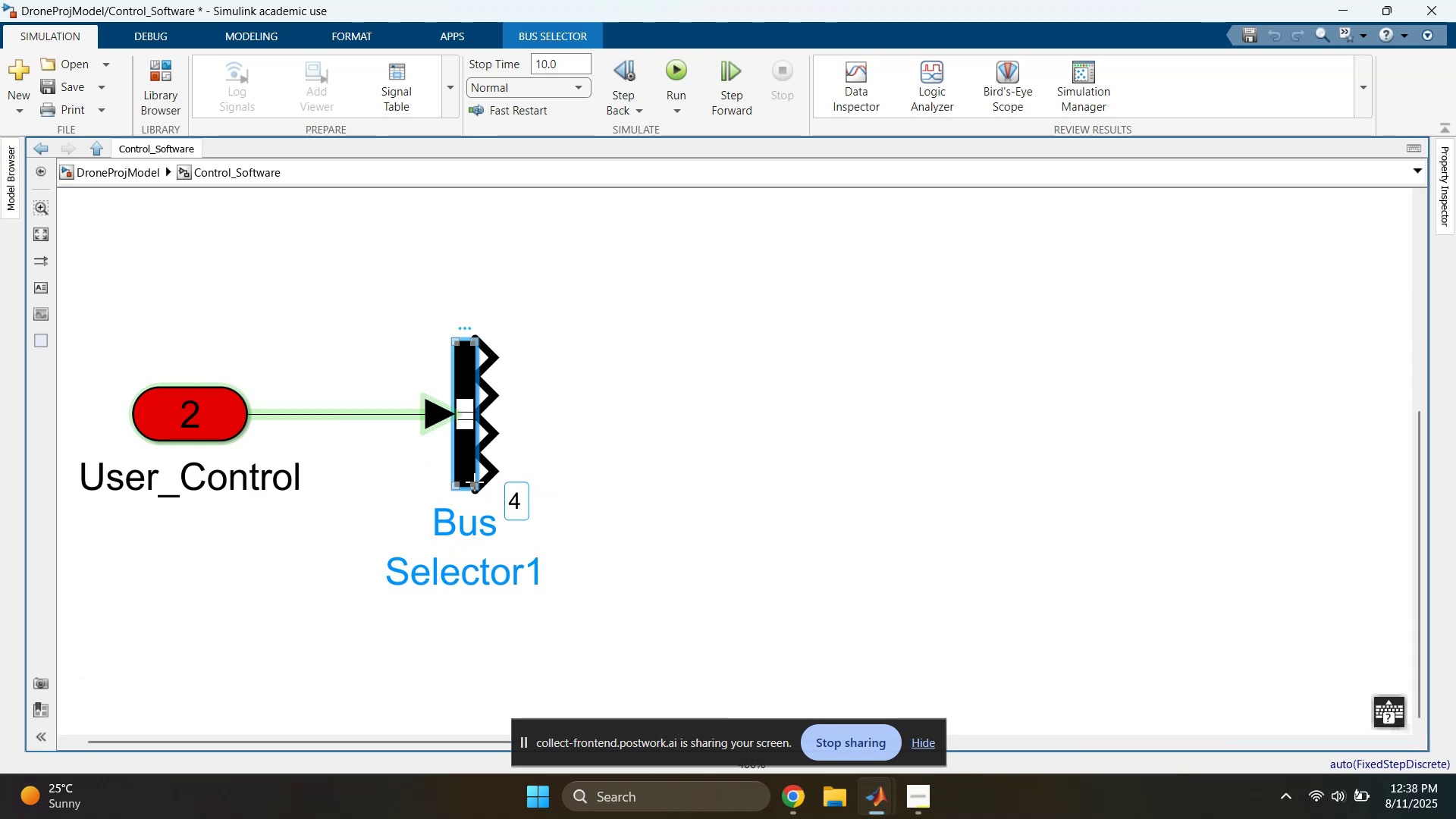 
left_click_drag(start_coordinate=[473, 482], to_coordinate=[469, 745])
 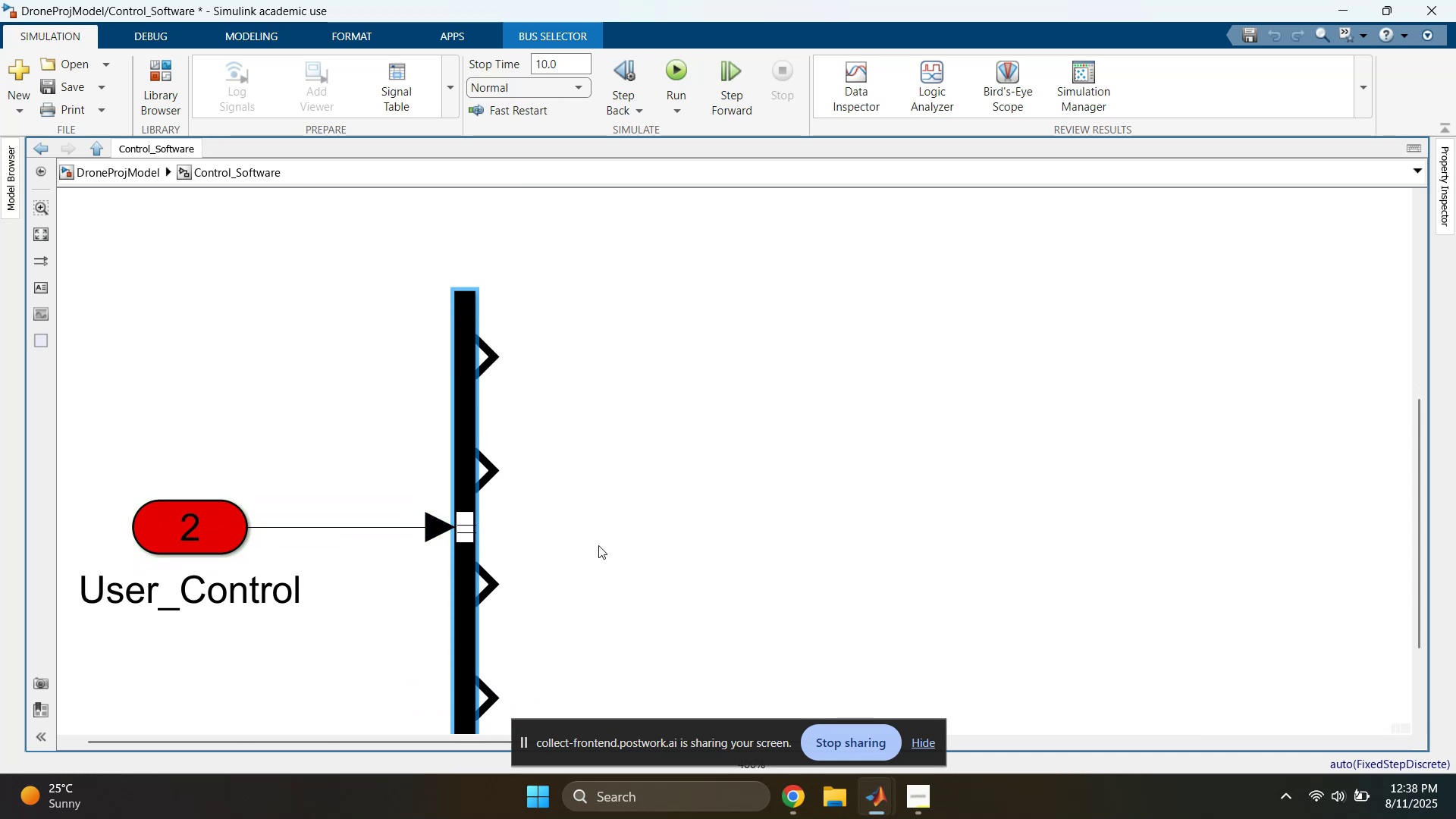 
scroll: coordinate [611, 529], scroll_direction: down, amount: 6.0
 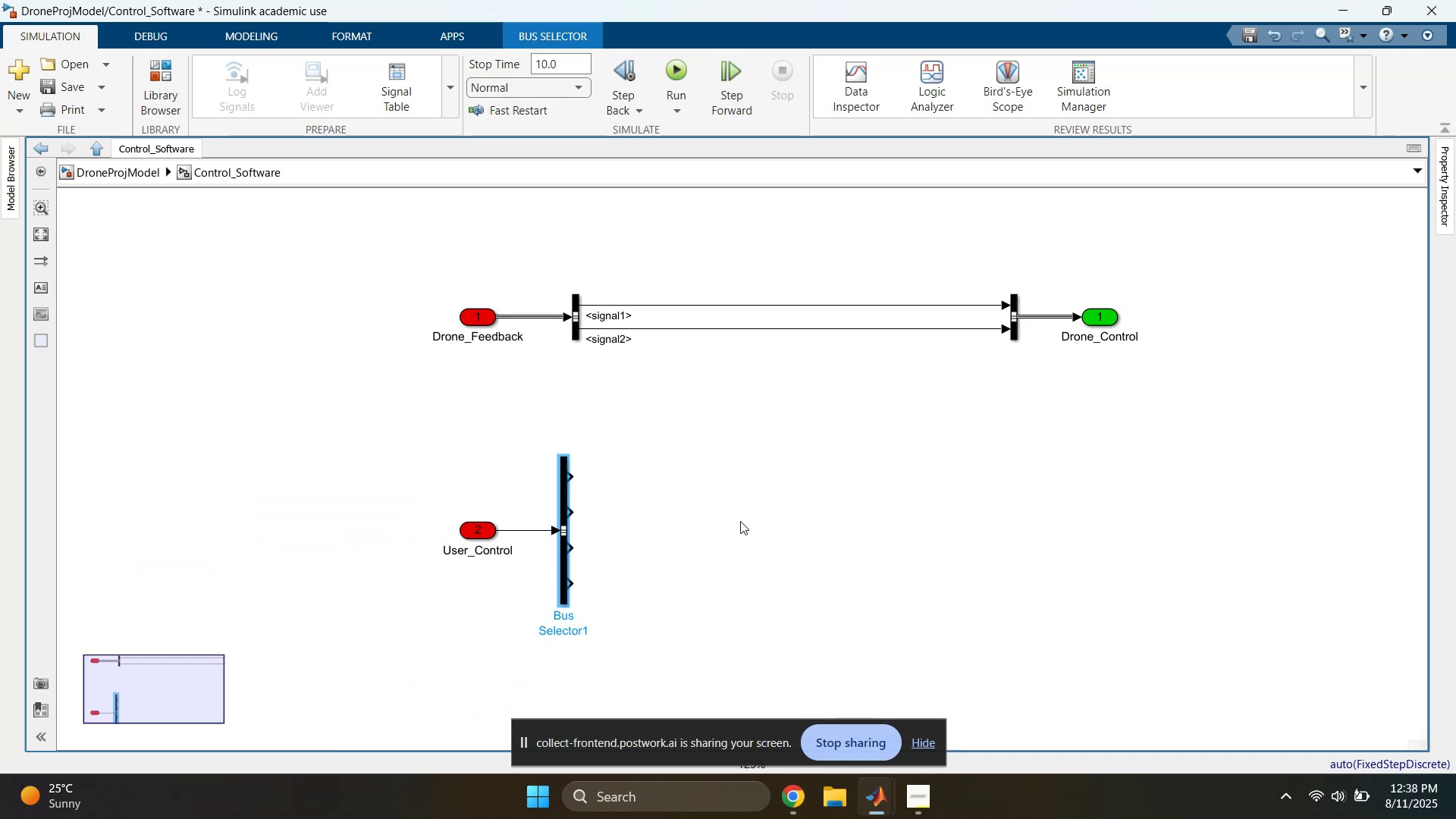 
left_click([752, 525])
 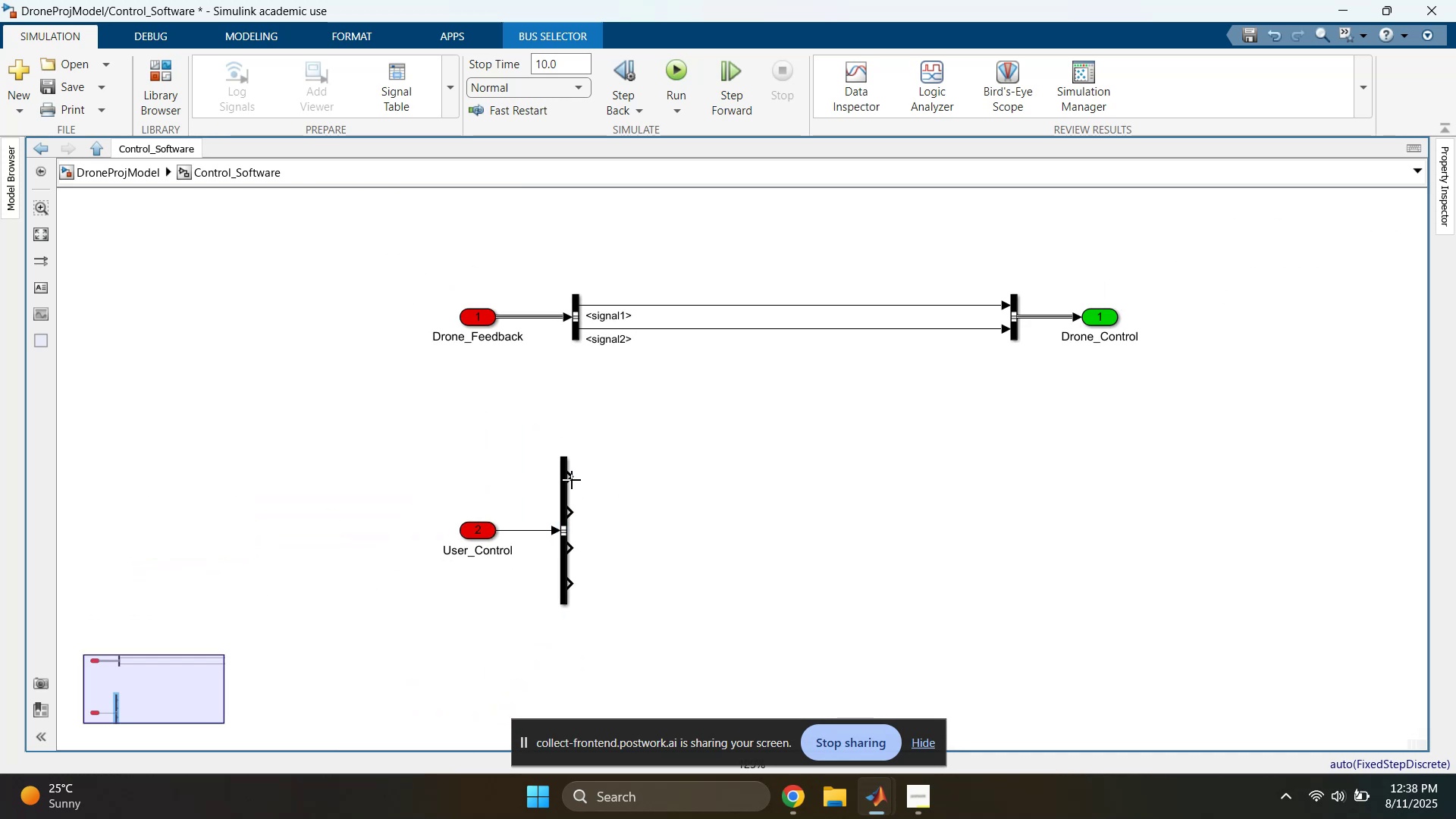 
left_click_drag(start_coordinate=[571, 479], to_coordinate=[666, 475])
 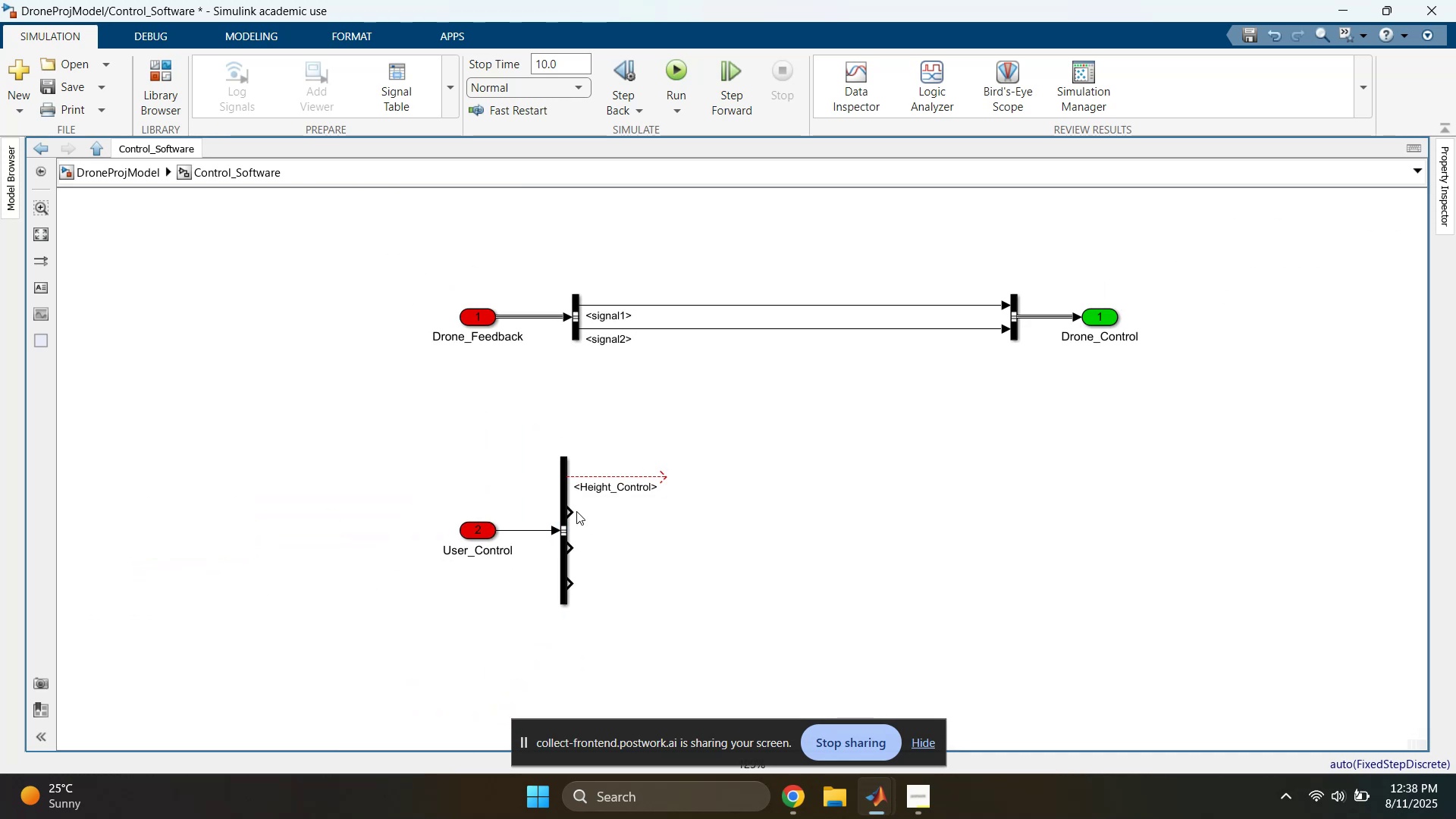 
left_click_drag(start_coordinate=[573, 510], to_coordinate=[664, 507])
 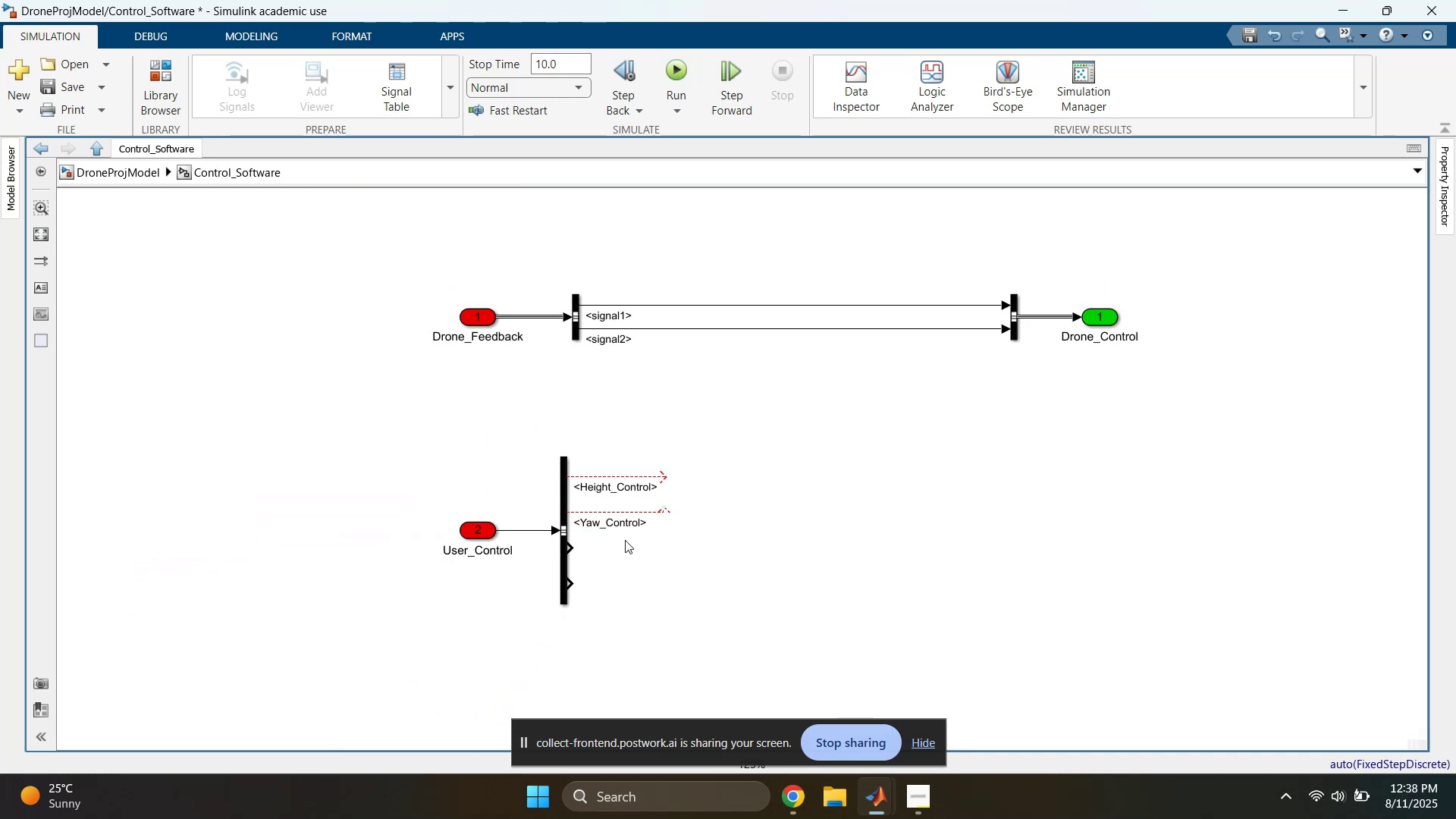 
left_click([642, 555])
 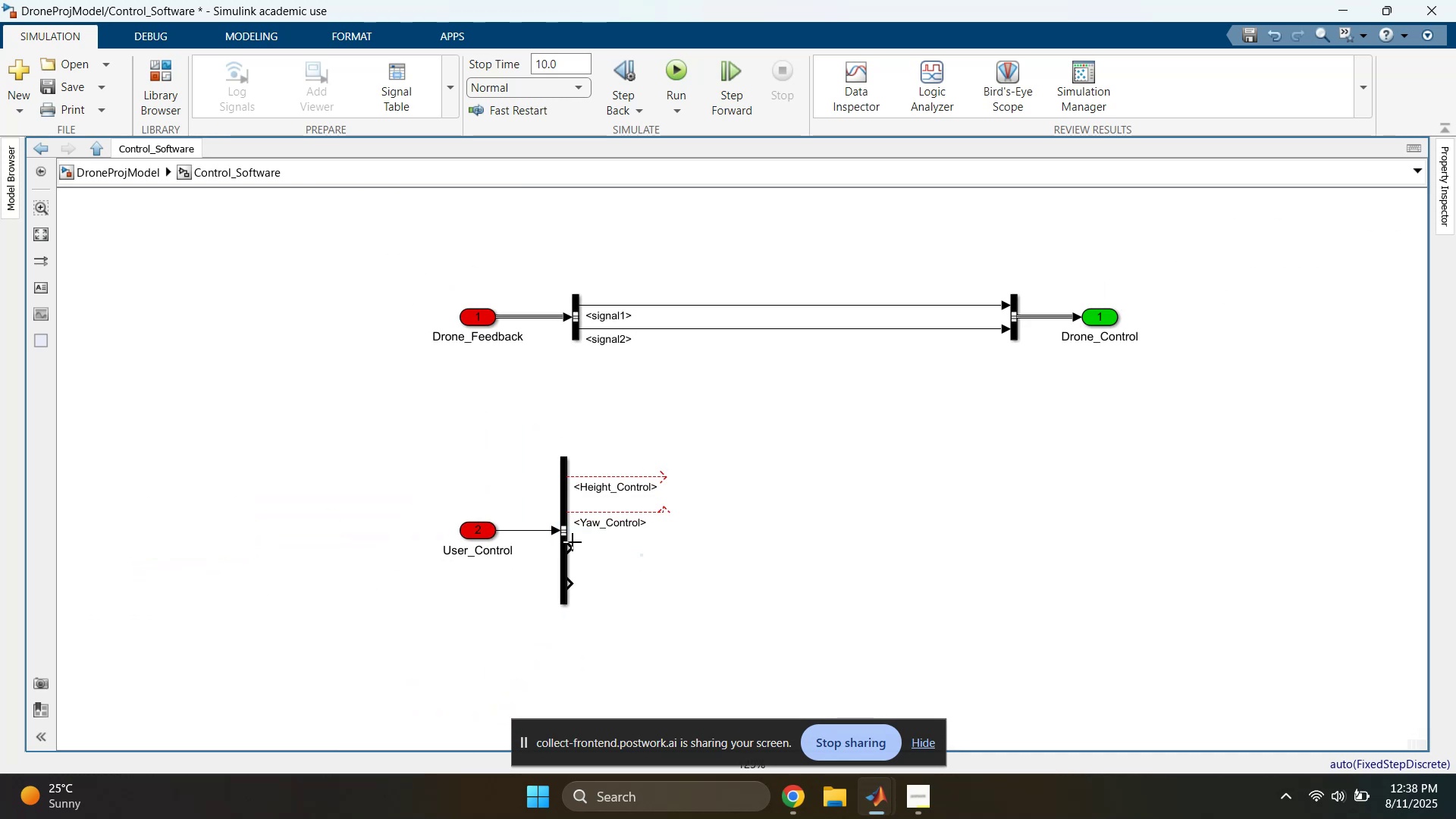 
left_click_drag(start_coordinate=[571, 544], to_coordinate=[666, 546])
 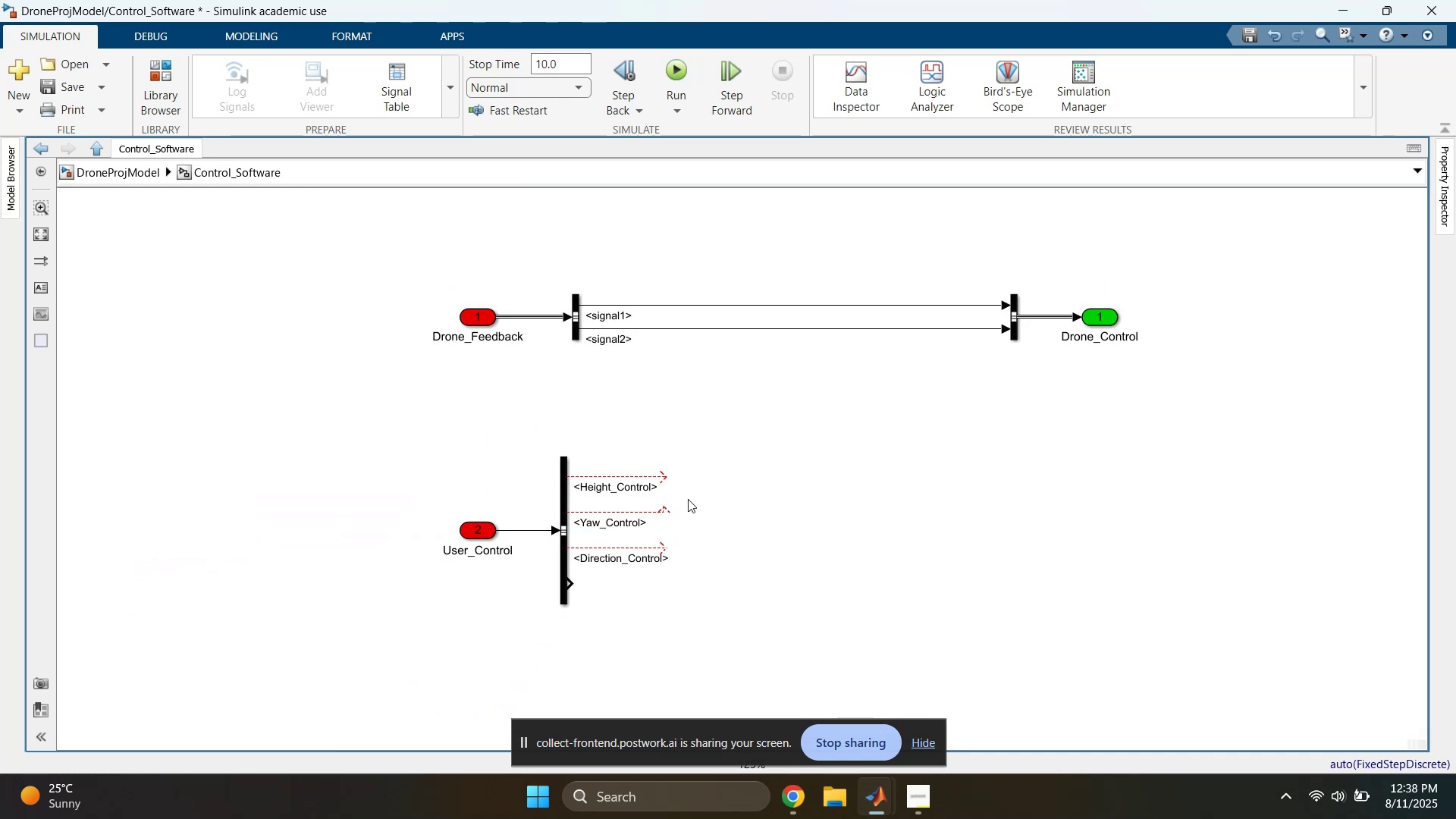 
left_click([694, 492])
 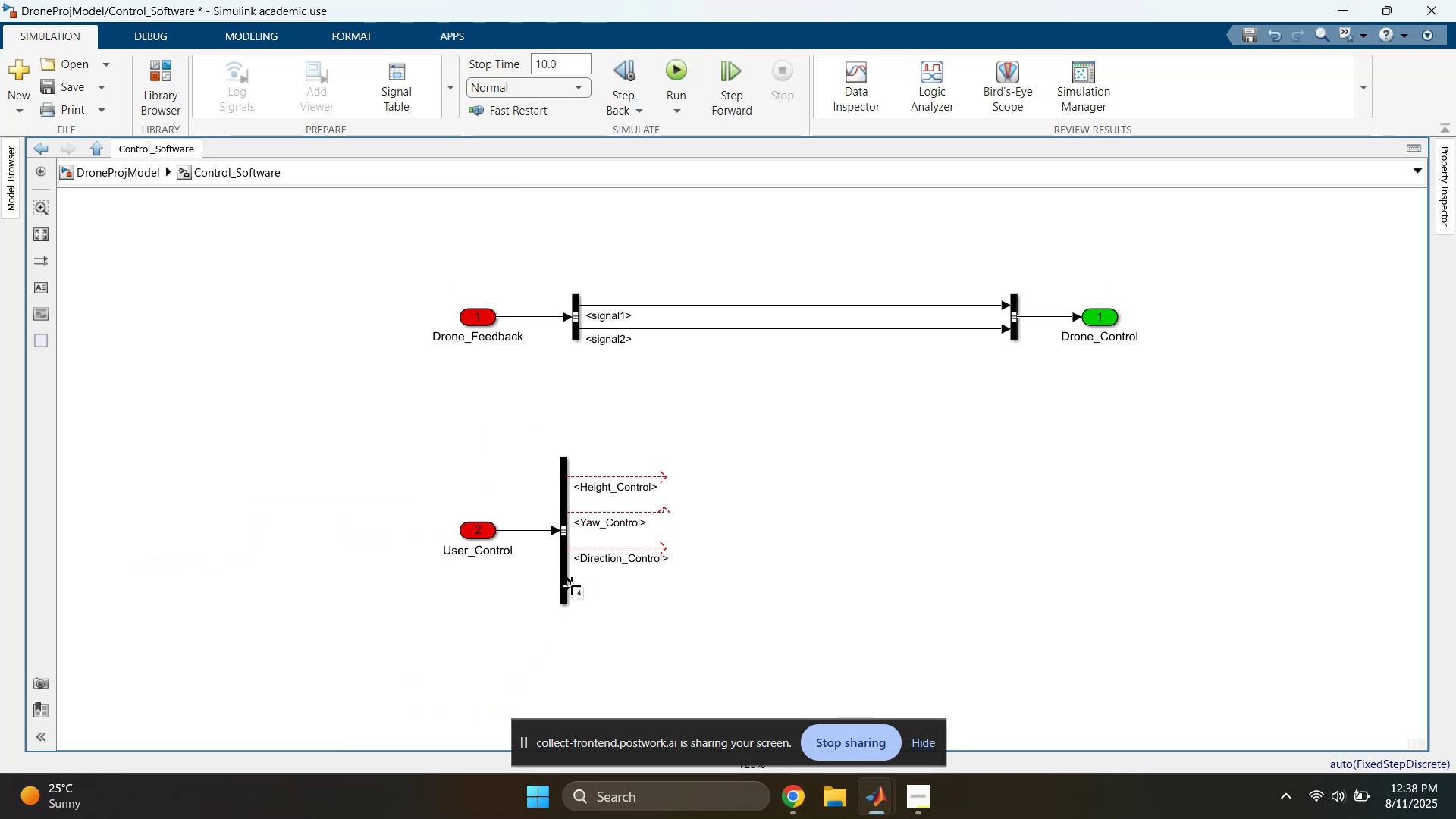 
left_click_drag(start_coordinate=[573, 587], to_coordinate=[689, 588])
 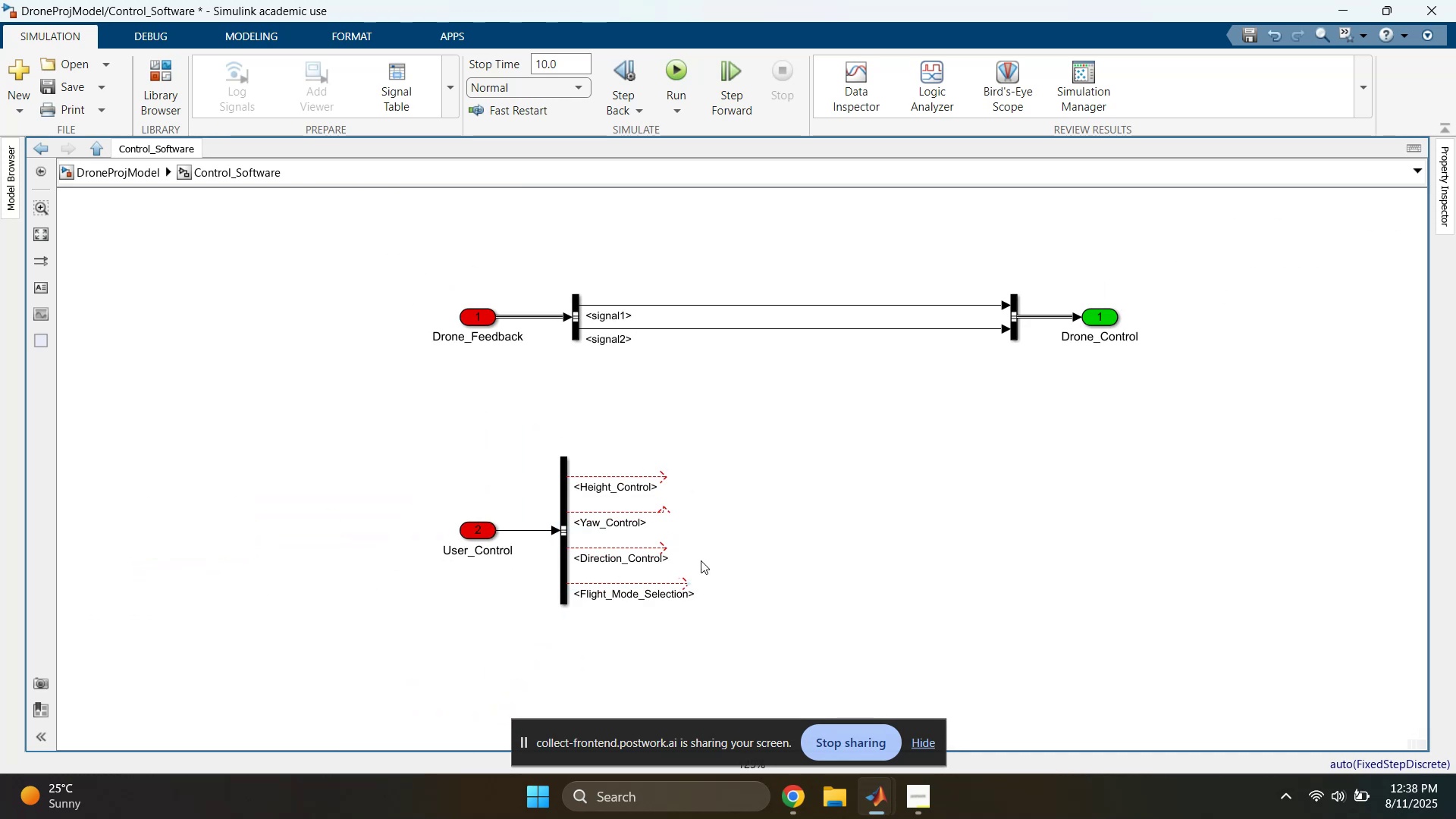 
left_click([721, 522])
 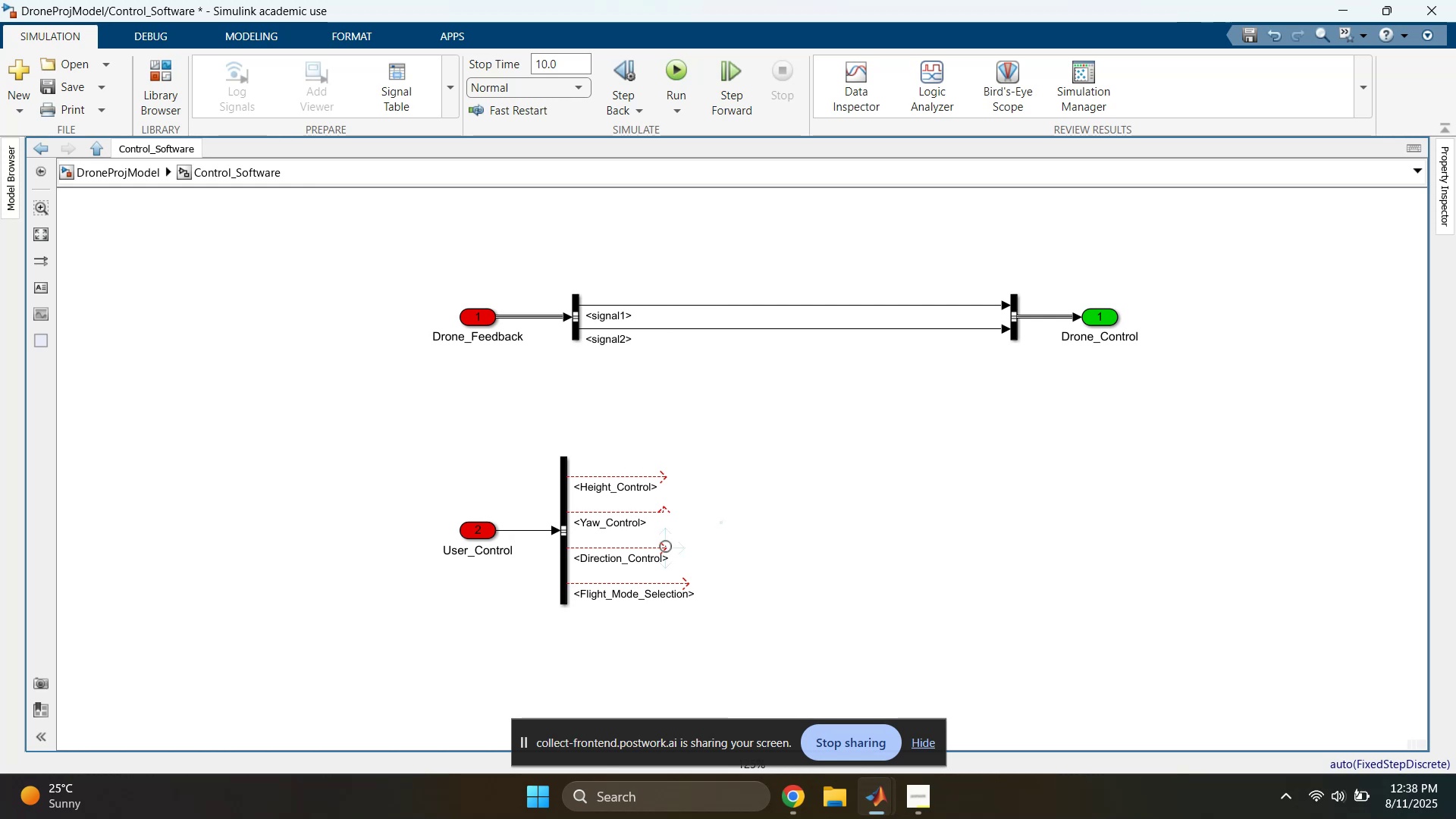 
left_click_drag(start_coordinate=[664, 547], to_coordinate=[688, 550])
 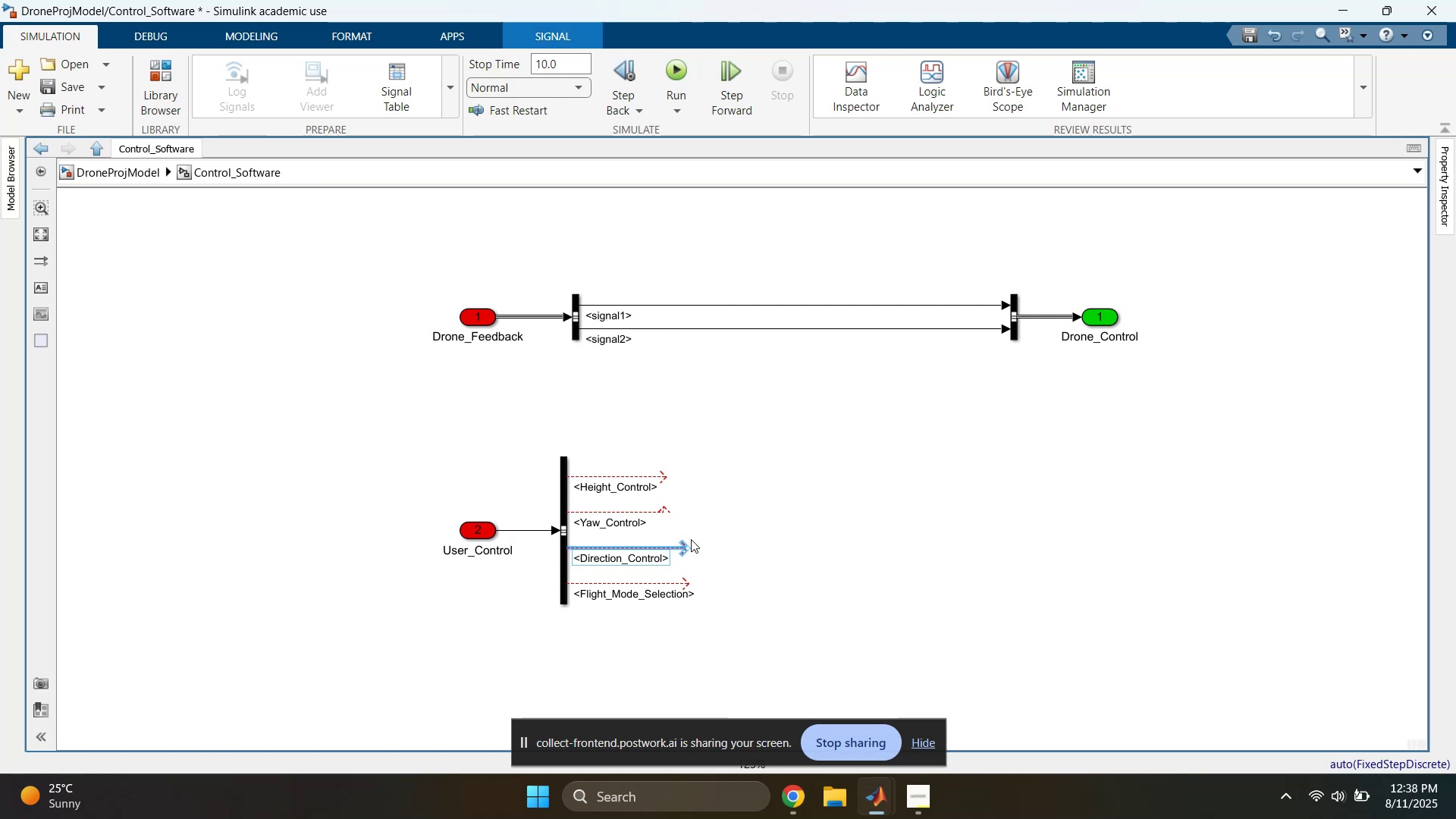 
left_click([693, 530])
 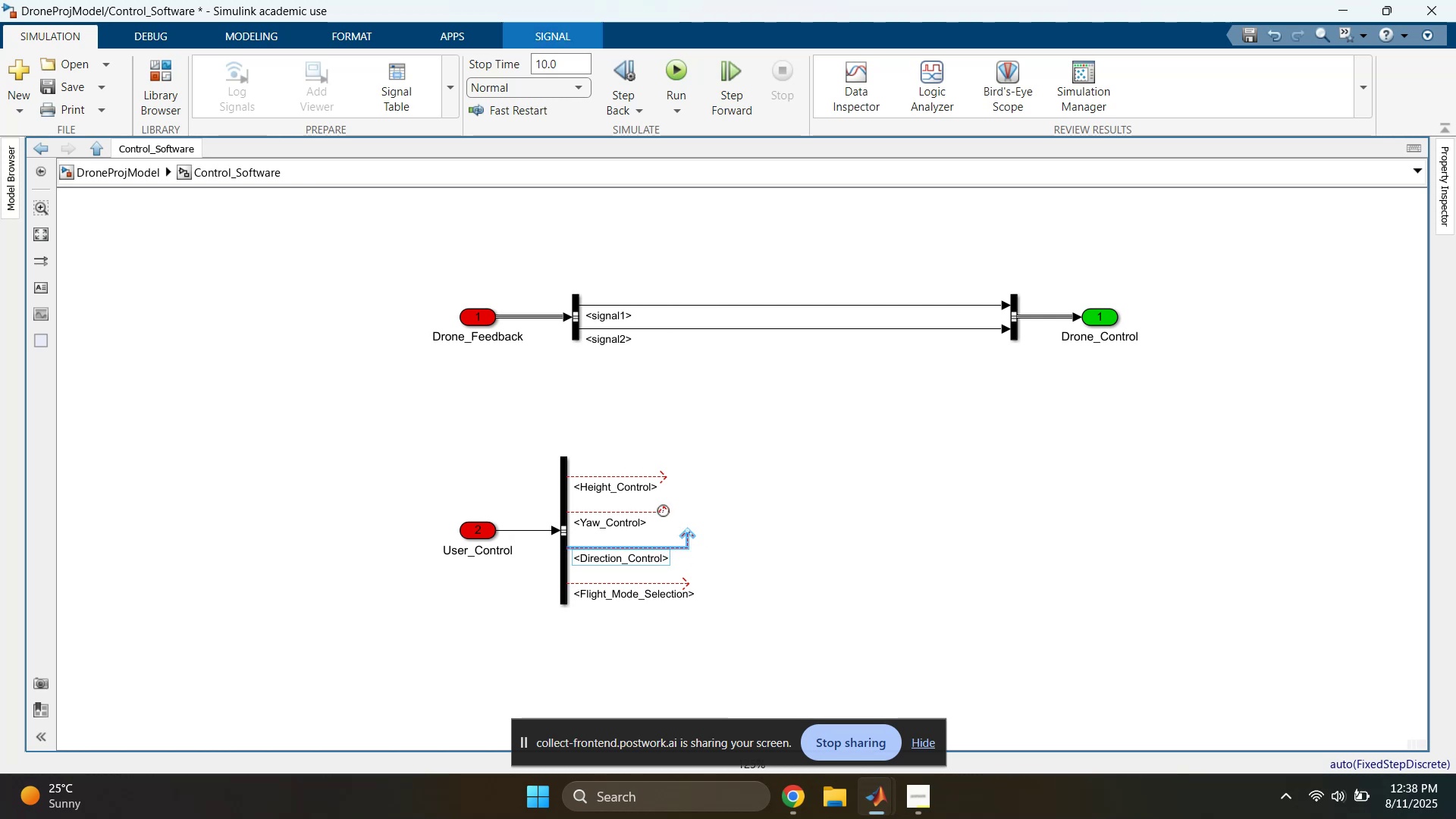 
left_click_drag(start_coordinate=[663, 509], to_coordinate=[687, 513])
 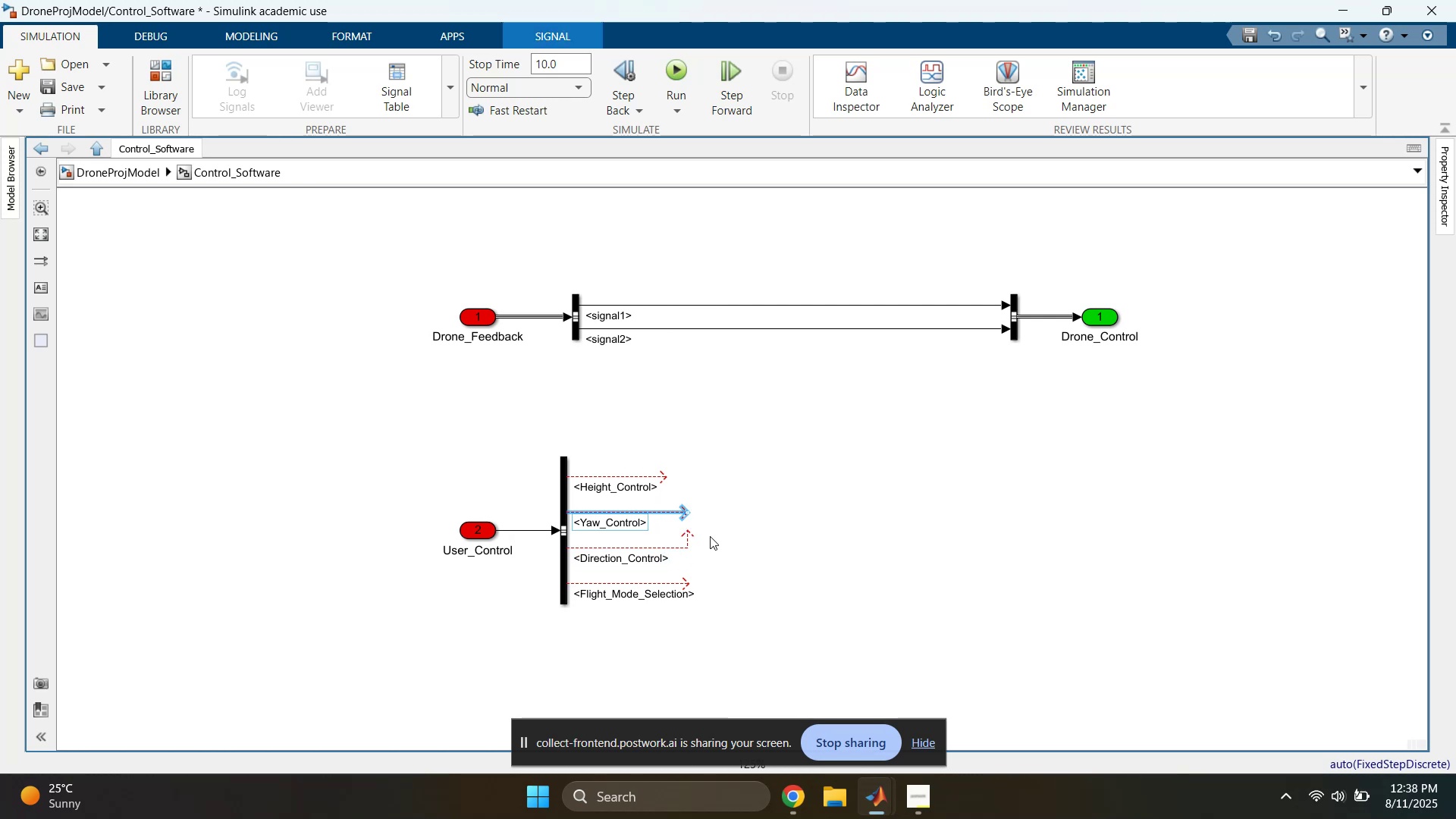 
left_click([726, 532])
 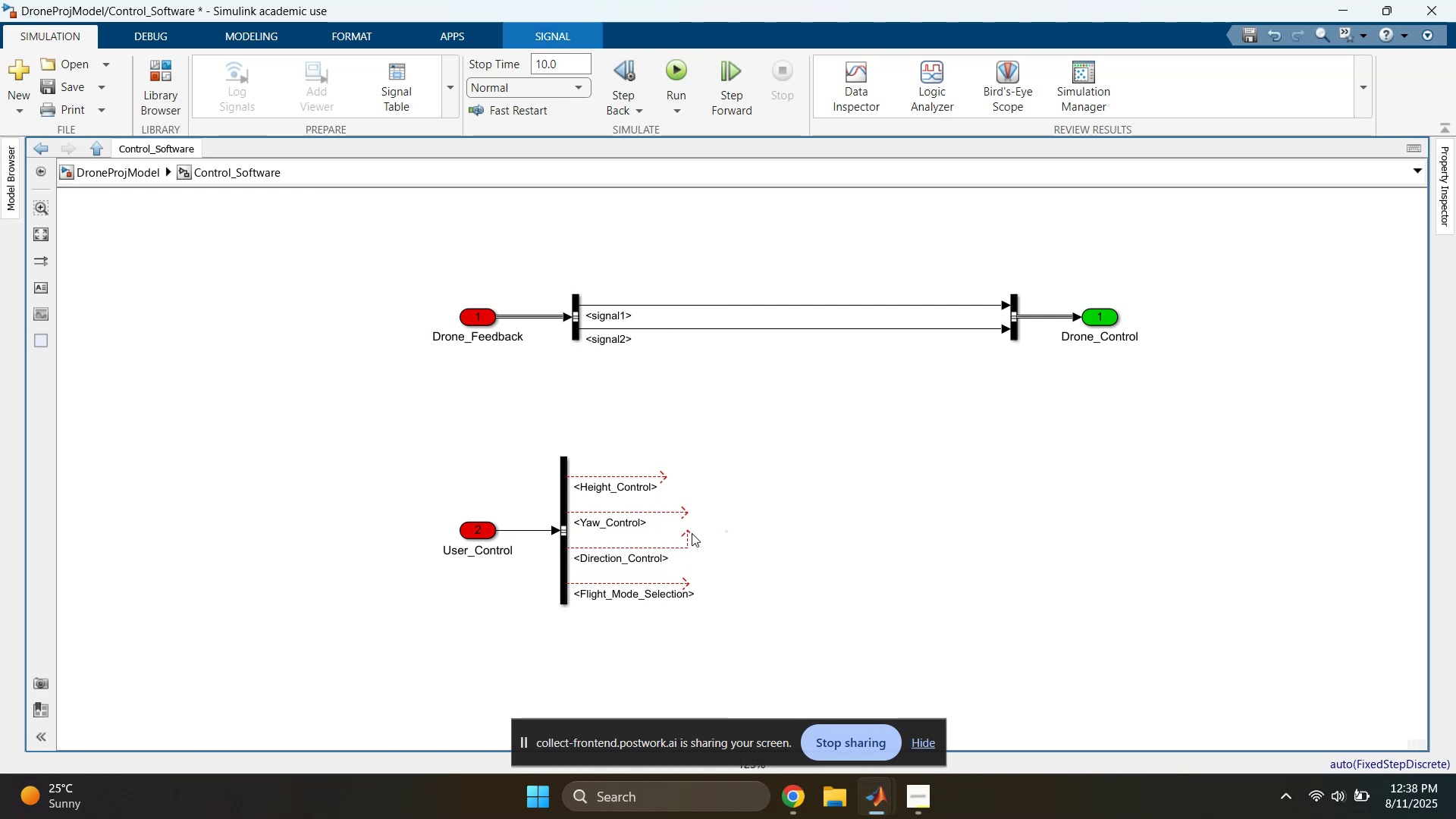 
left_click_drag(start_coordinate=[686, 533], to_coordinate=[692, 549])
 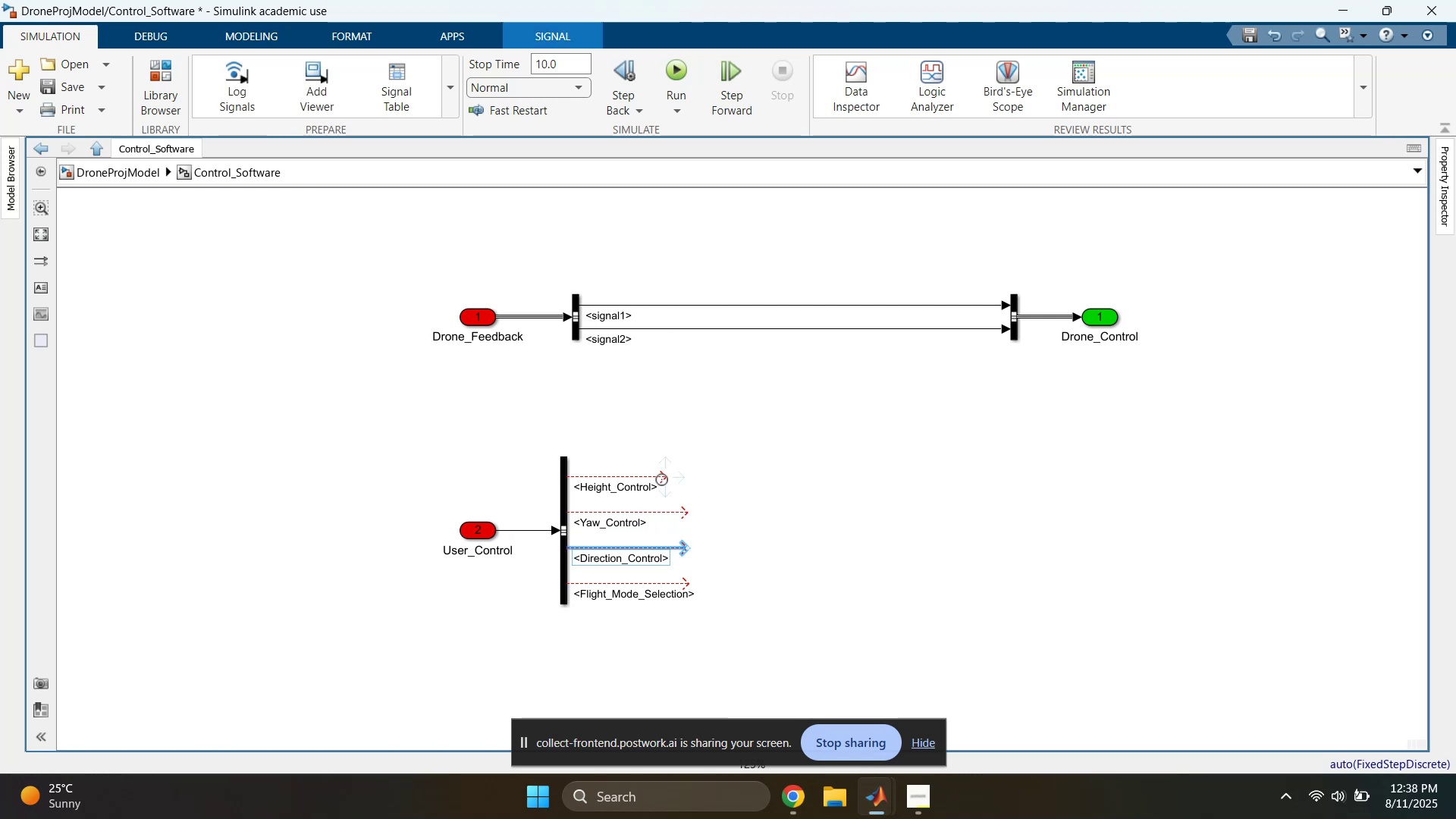 
left_click_drag(start_coordinate=[662, 480], to_coordinate=[691, 482])
 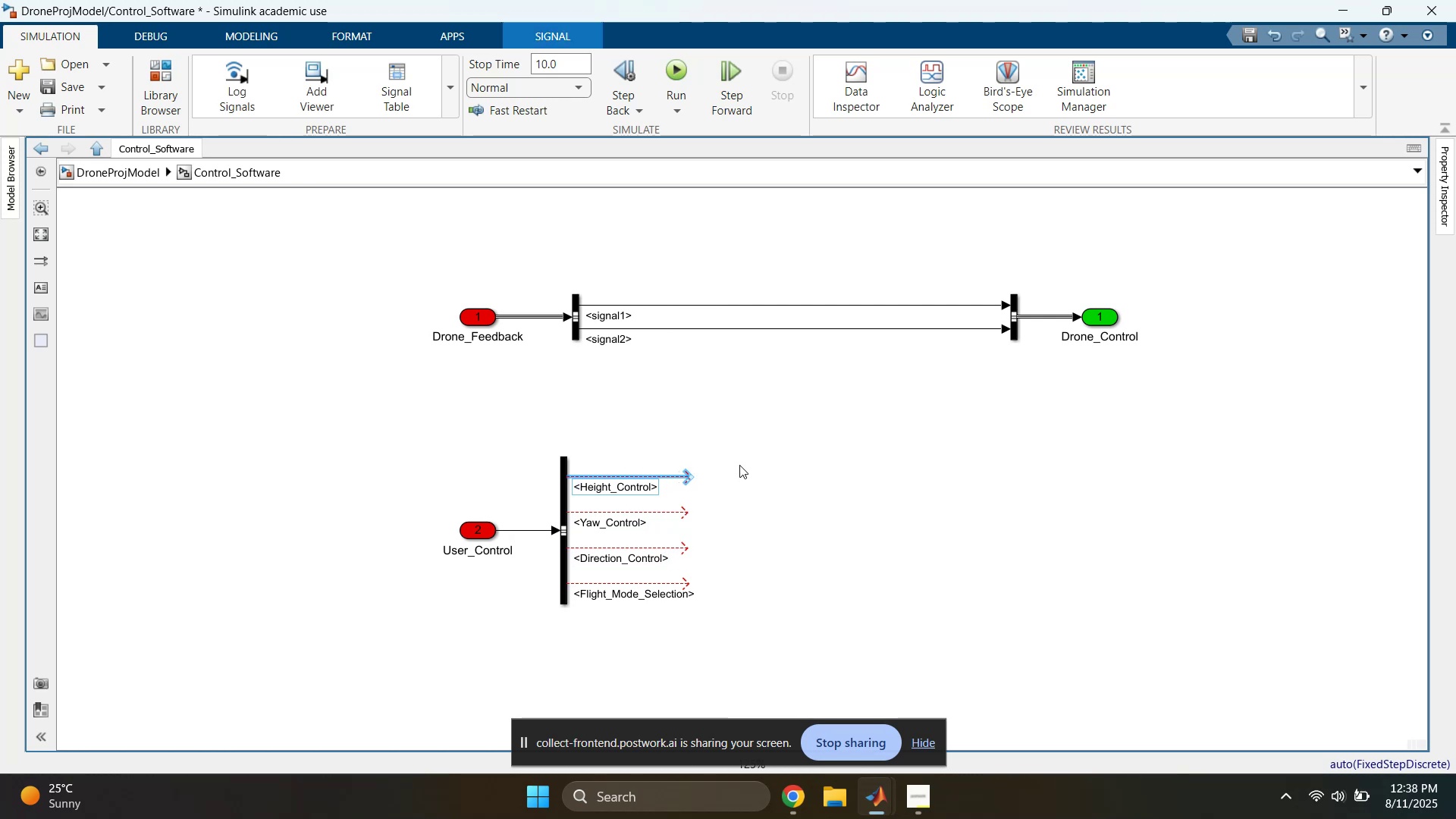 
left_click([764, 453])
 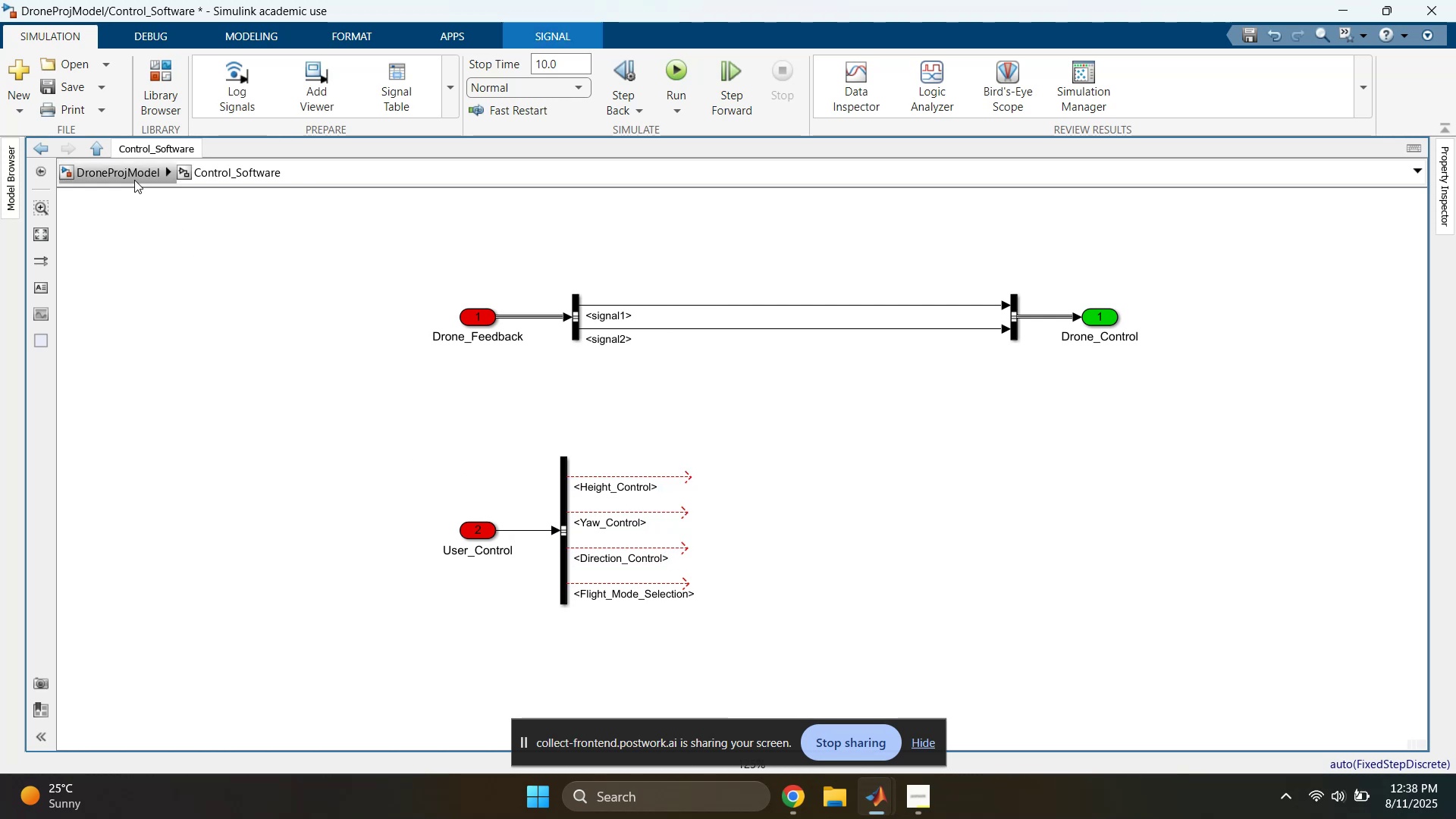 
left_click([131, 177])
 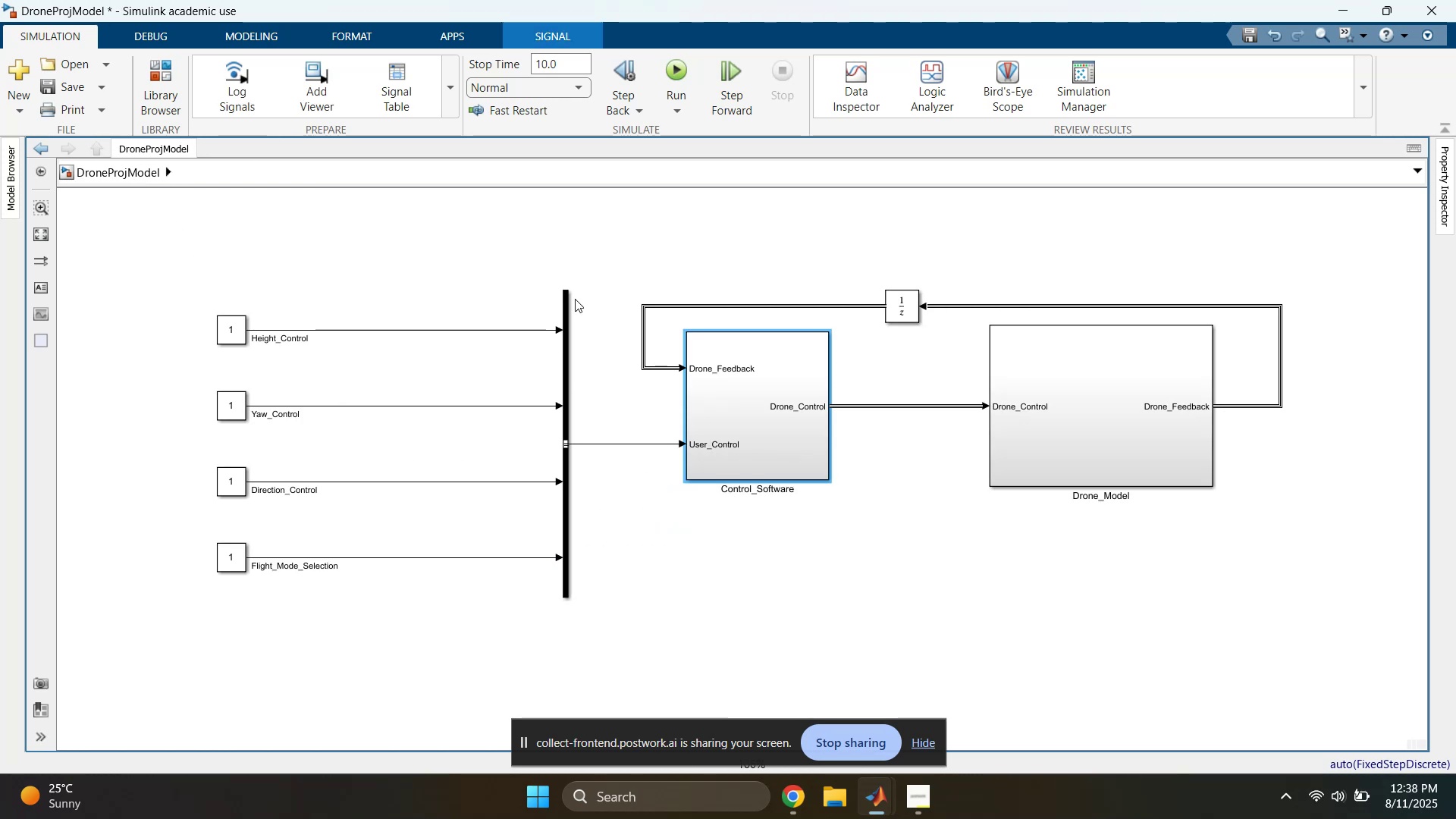 
left_click([566, 254])
 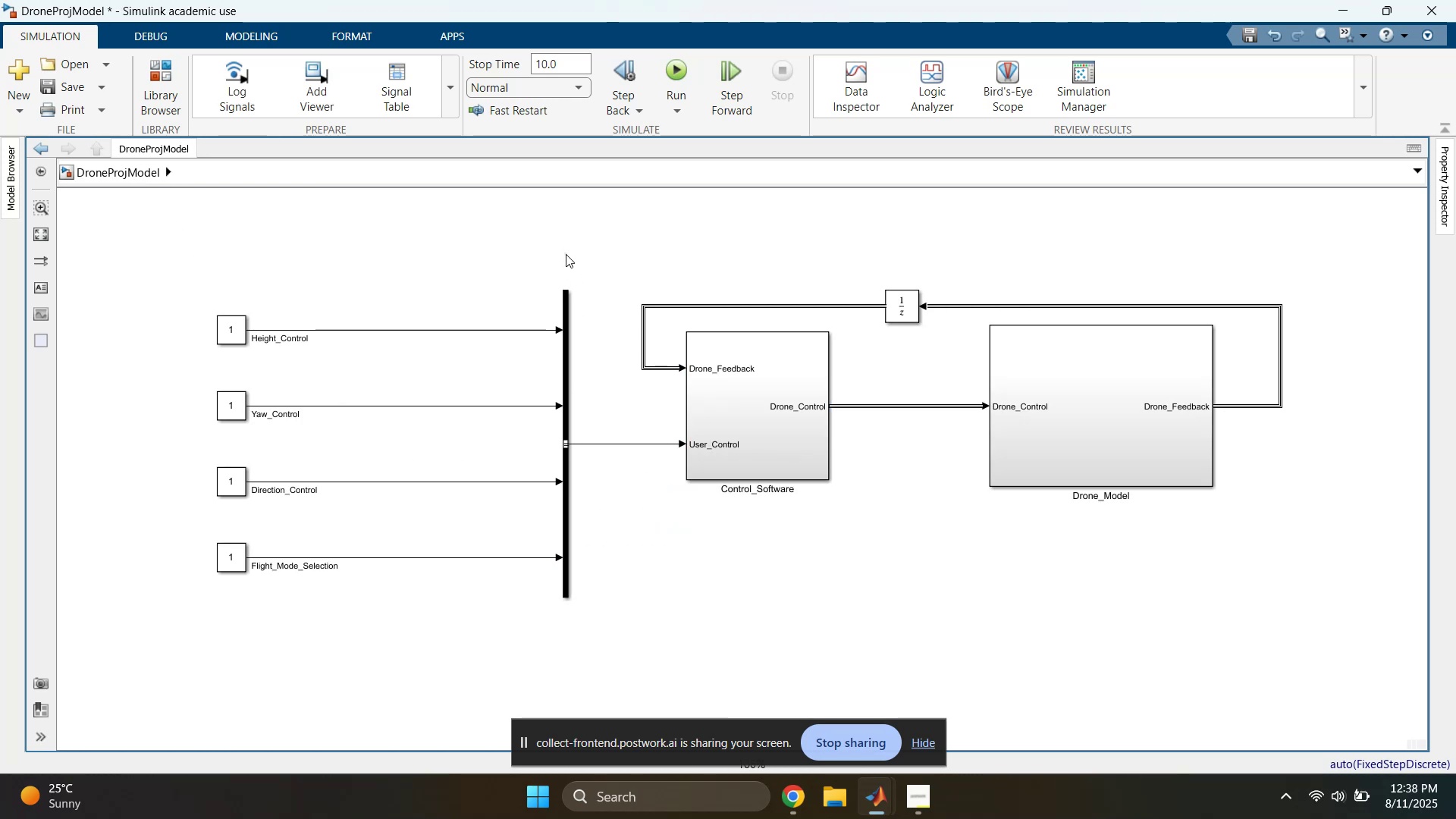 
key(Space)
 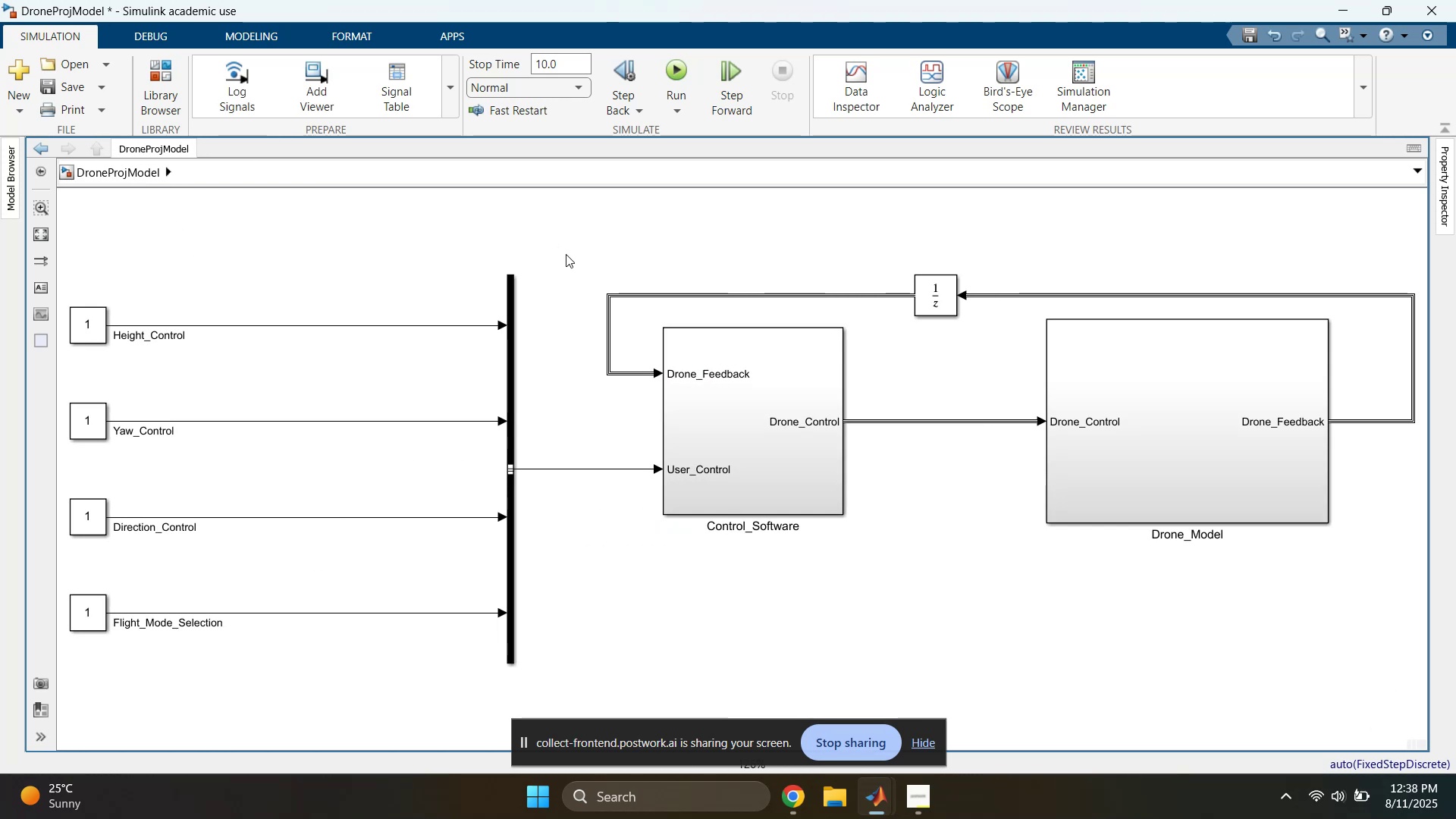 
key(Control+S)
 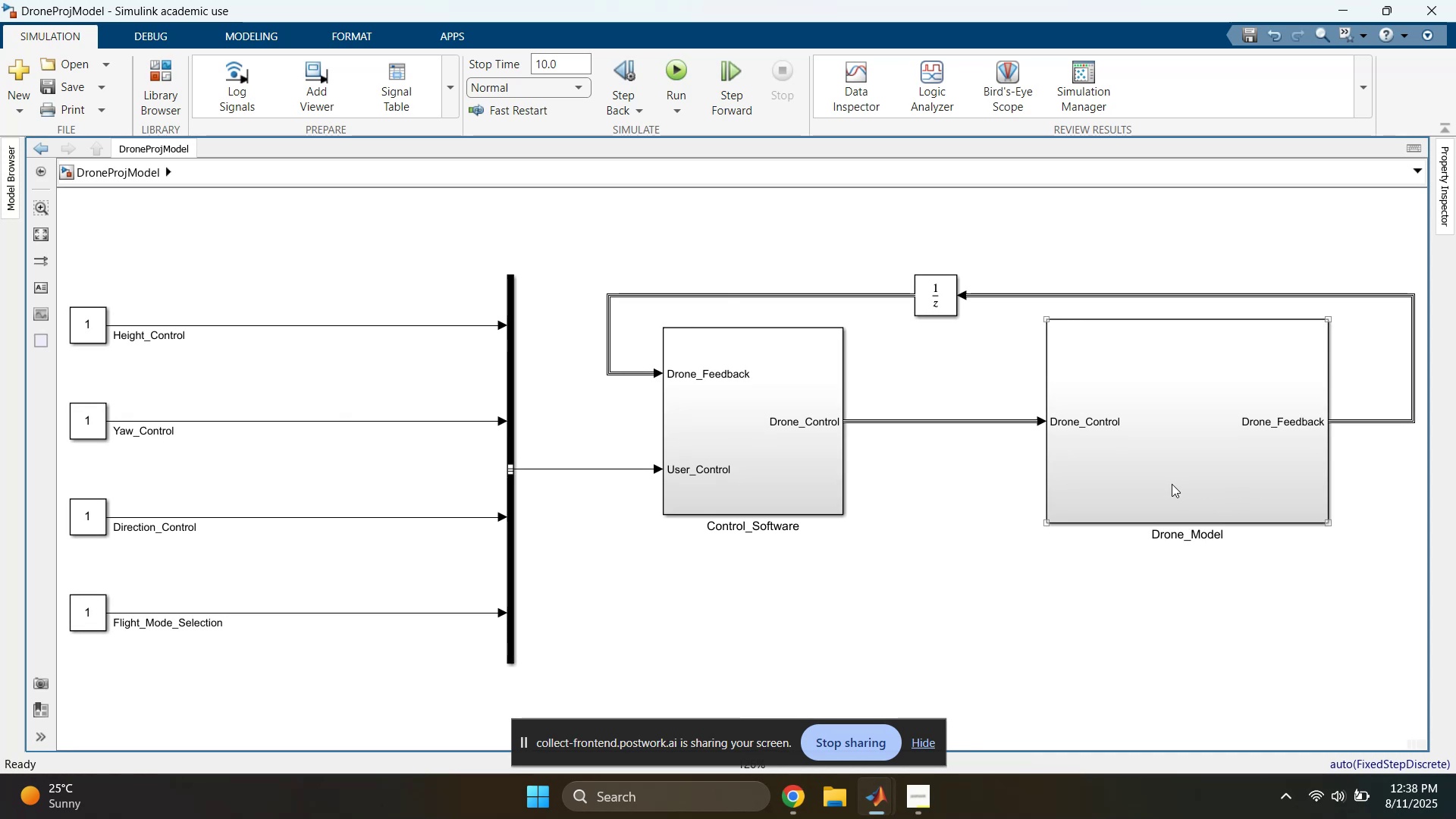 
double_click([764, 461])
 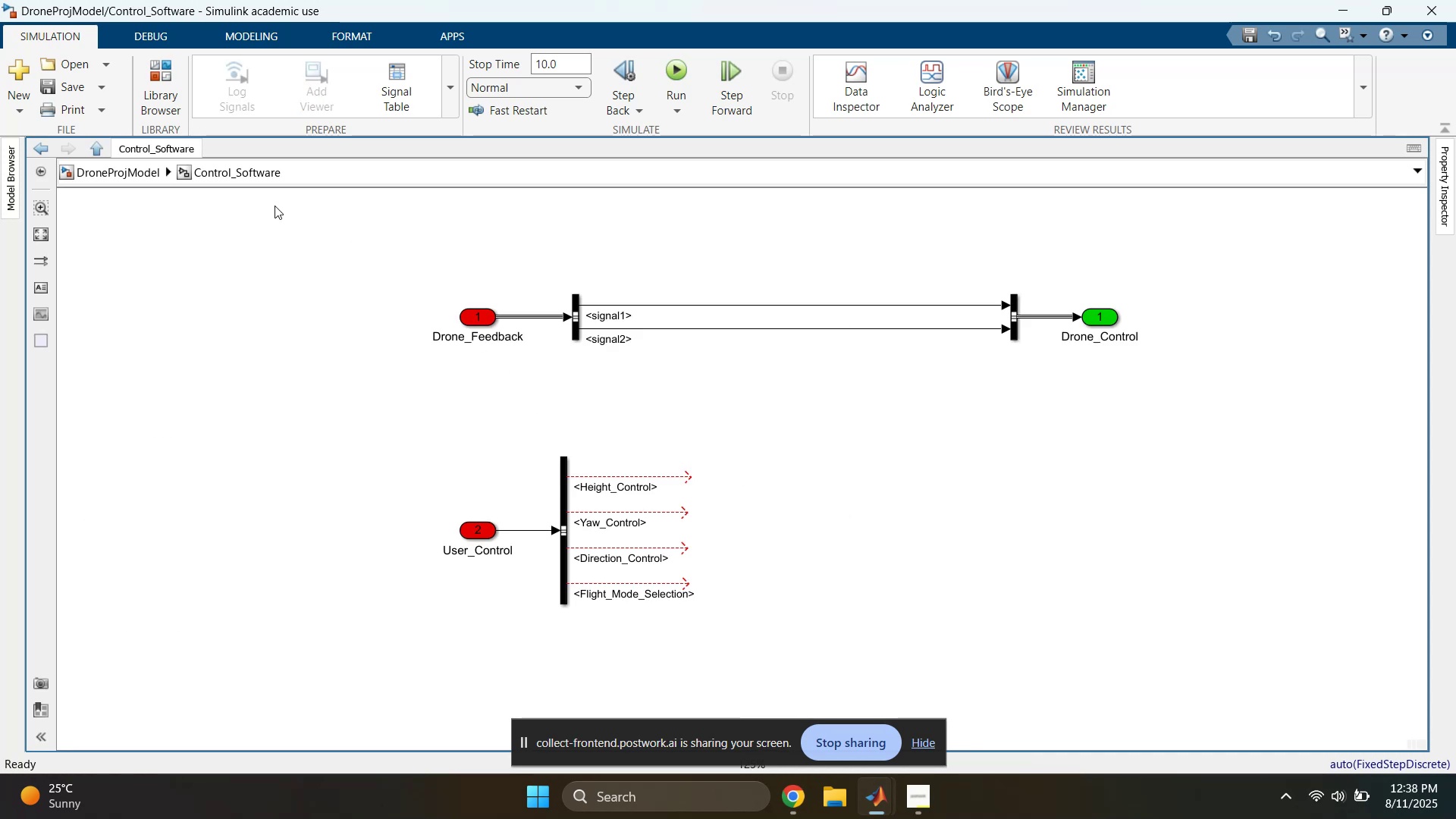 
left_click([113, 174])
 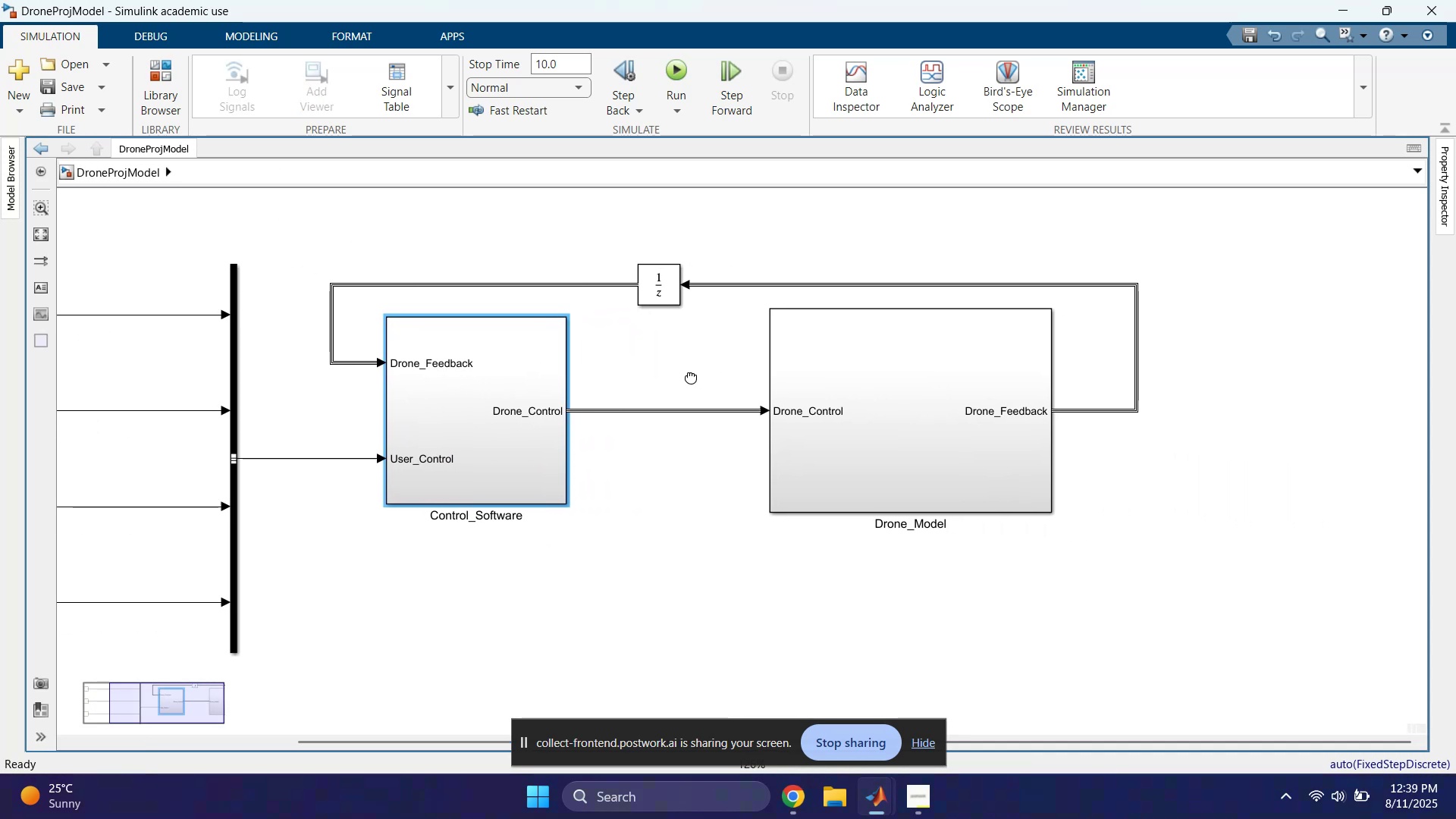 
double_click([826, 381])
 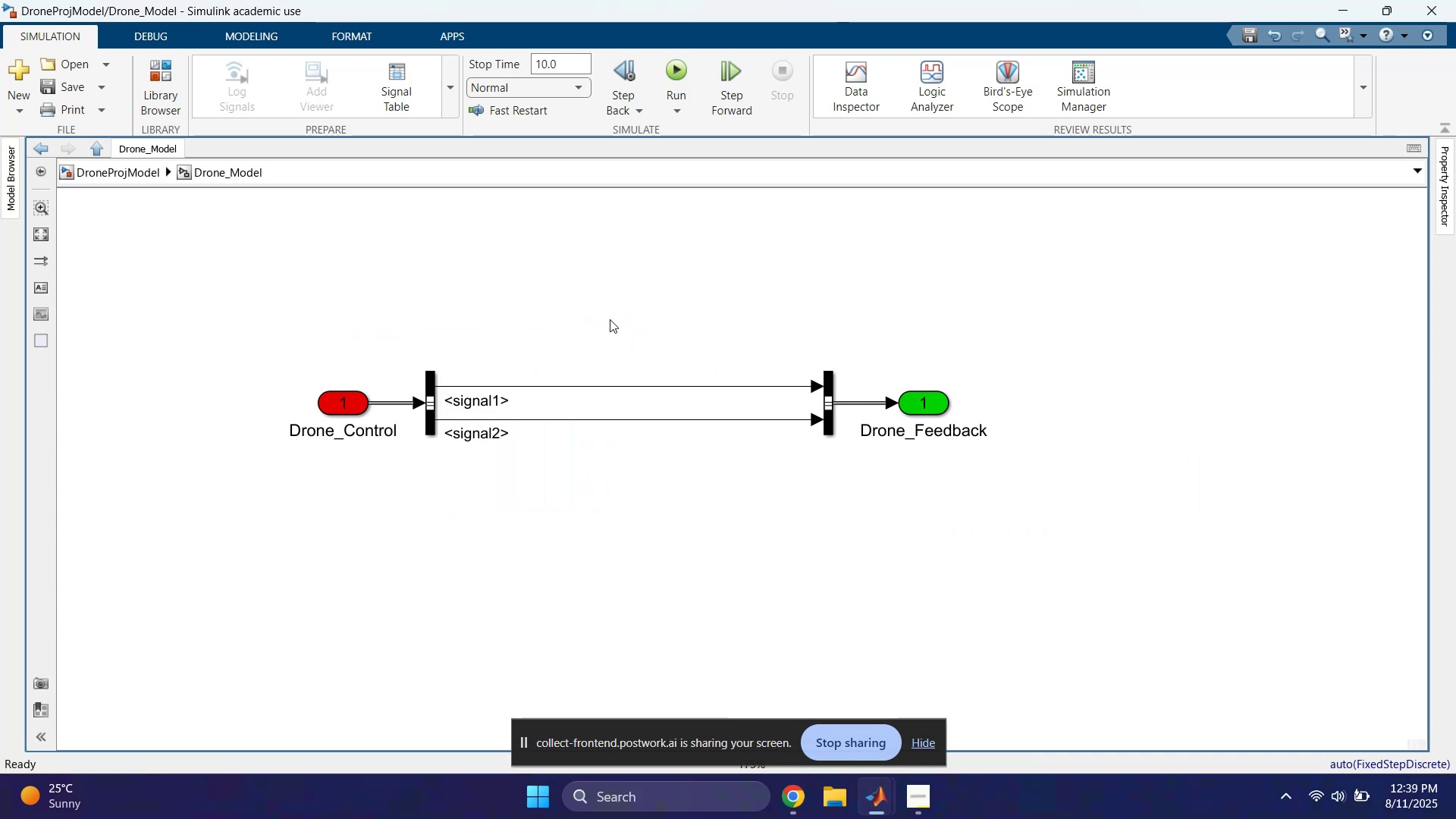 
left_click_drag(start_coordinate=[694, 320], to_coordinate=[673, 458])
 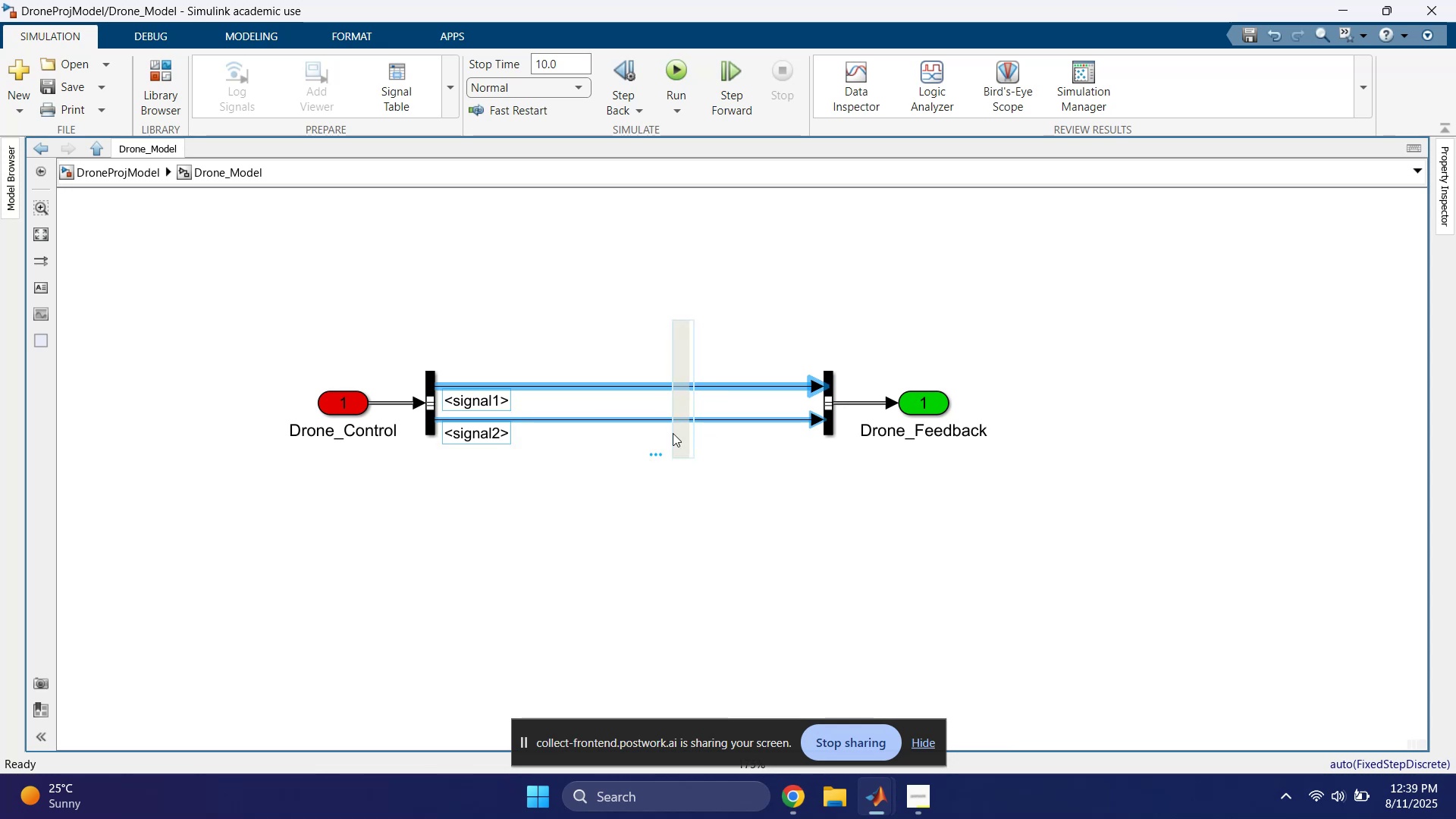 
left_click([497, 218])
 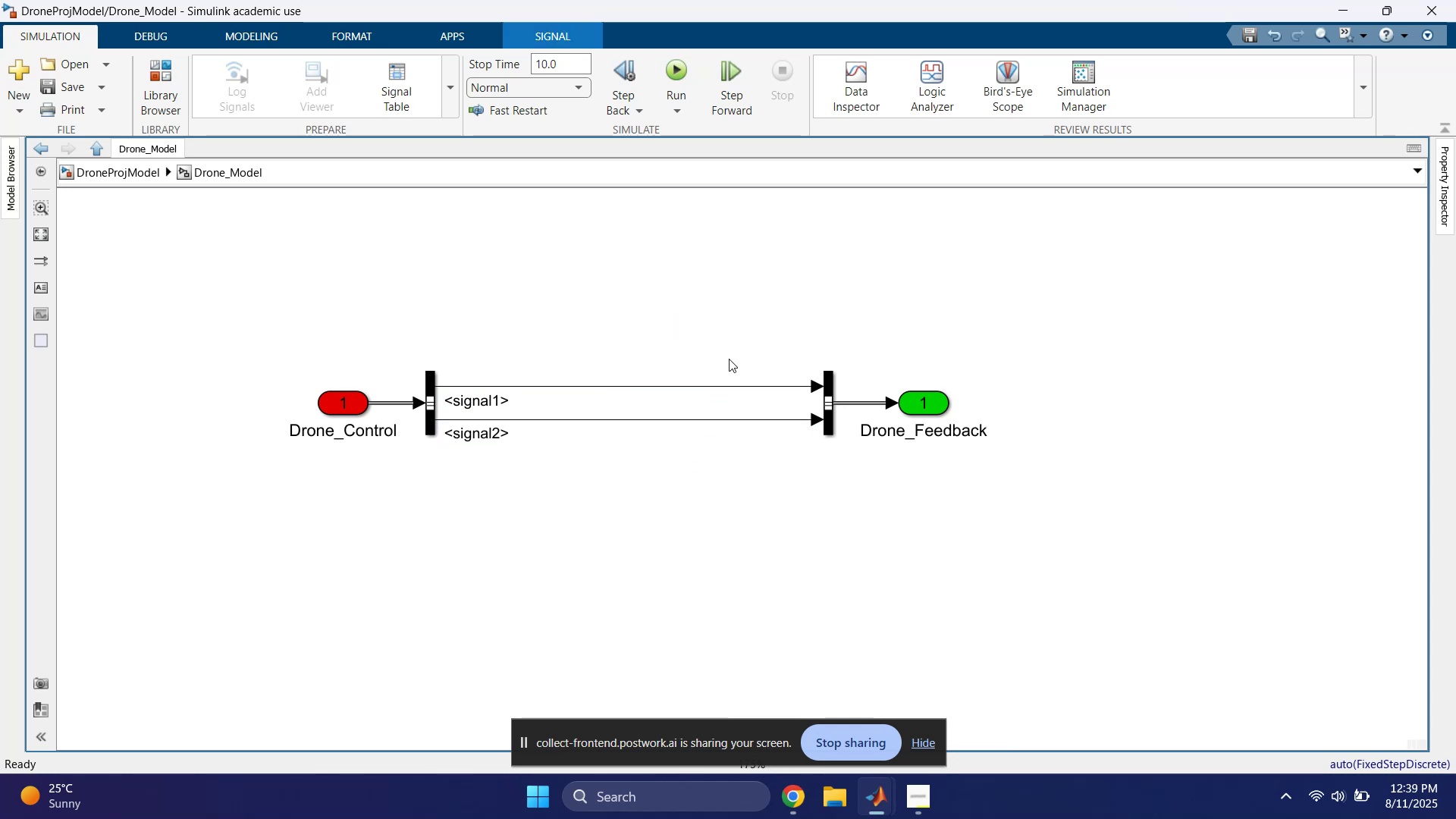 
left_click_drag(start_coordinate=[741, 374], to_coordinate=[690, 449])
 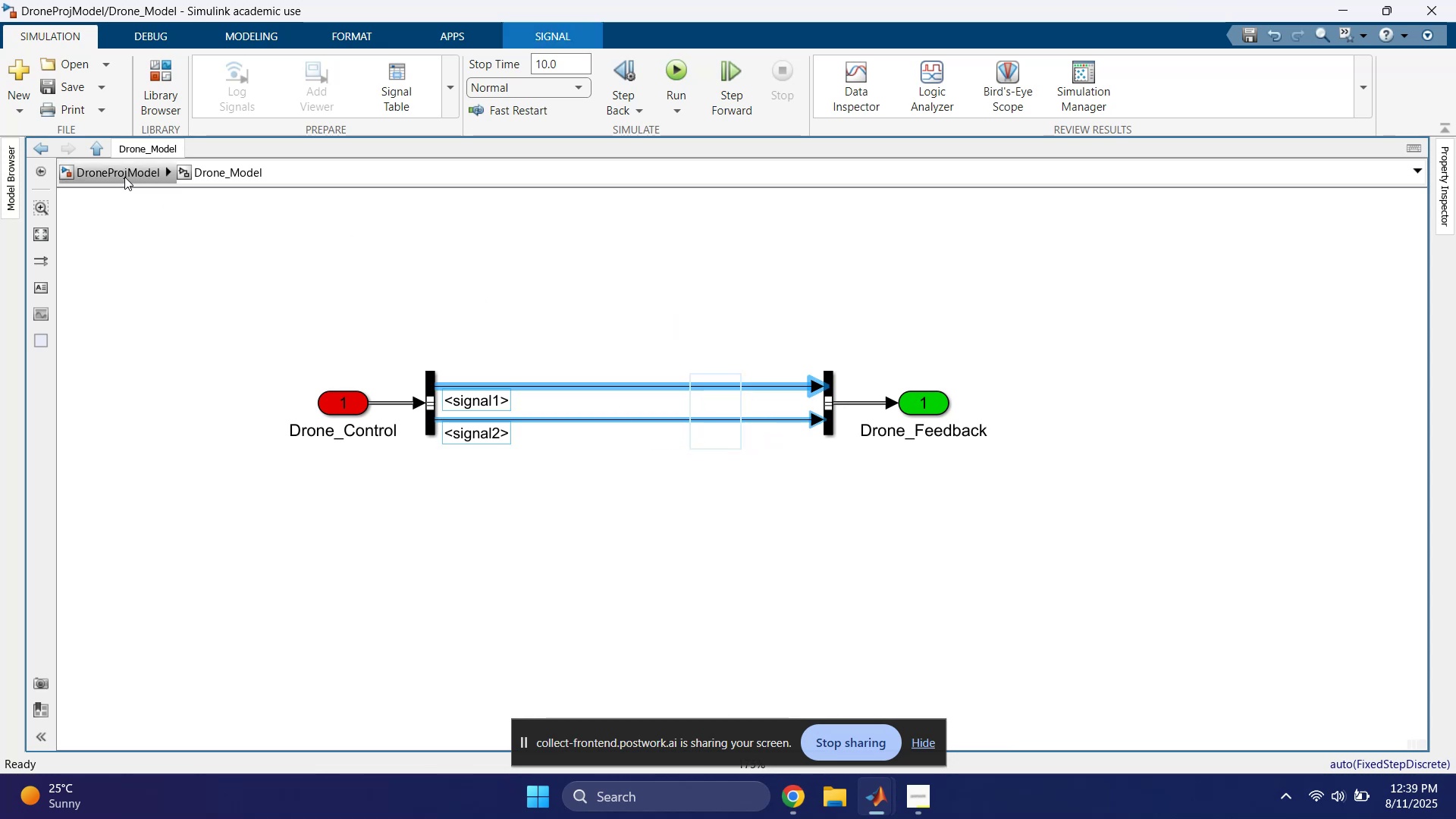 
left_click([109, 171])
 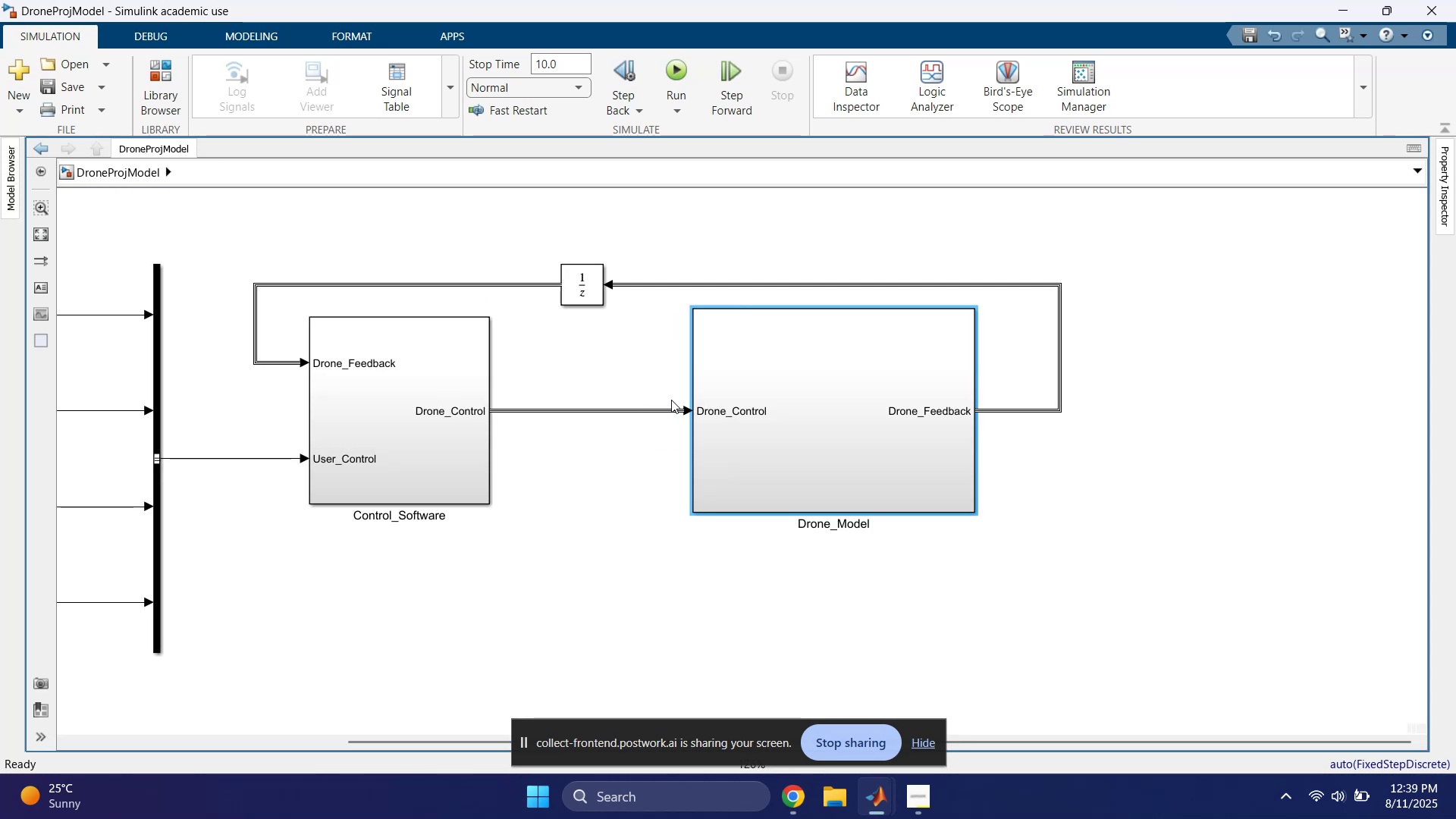 
left_click([651, 367])
 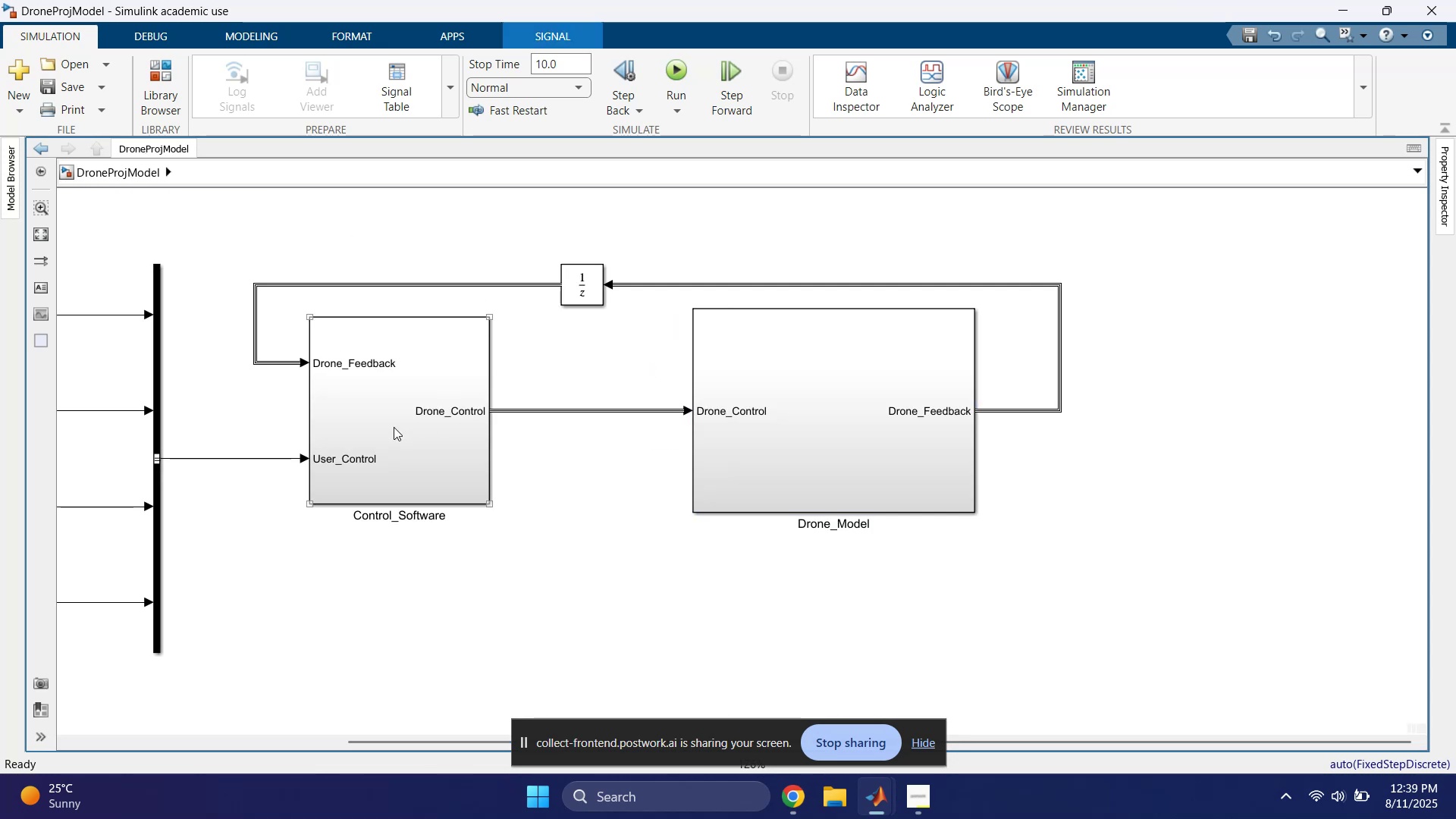 
left_click([394, 427])
 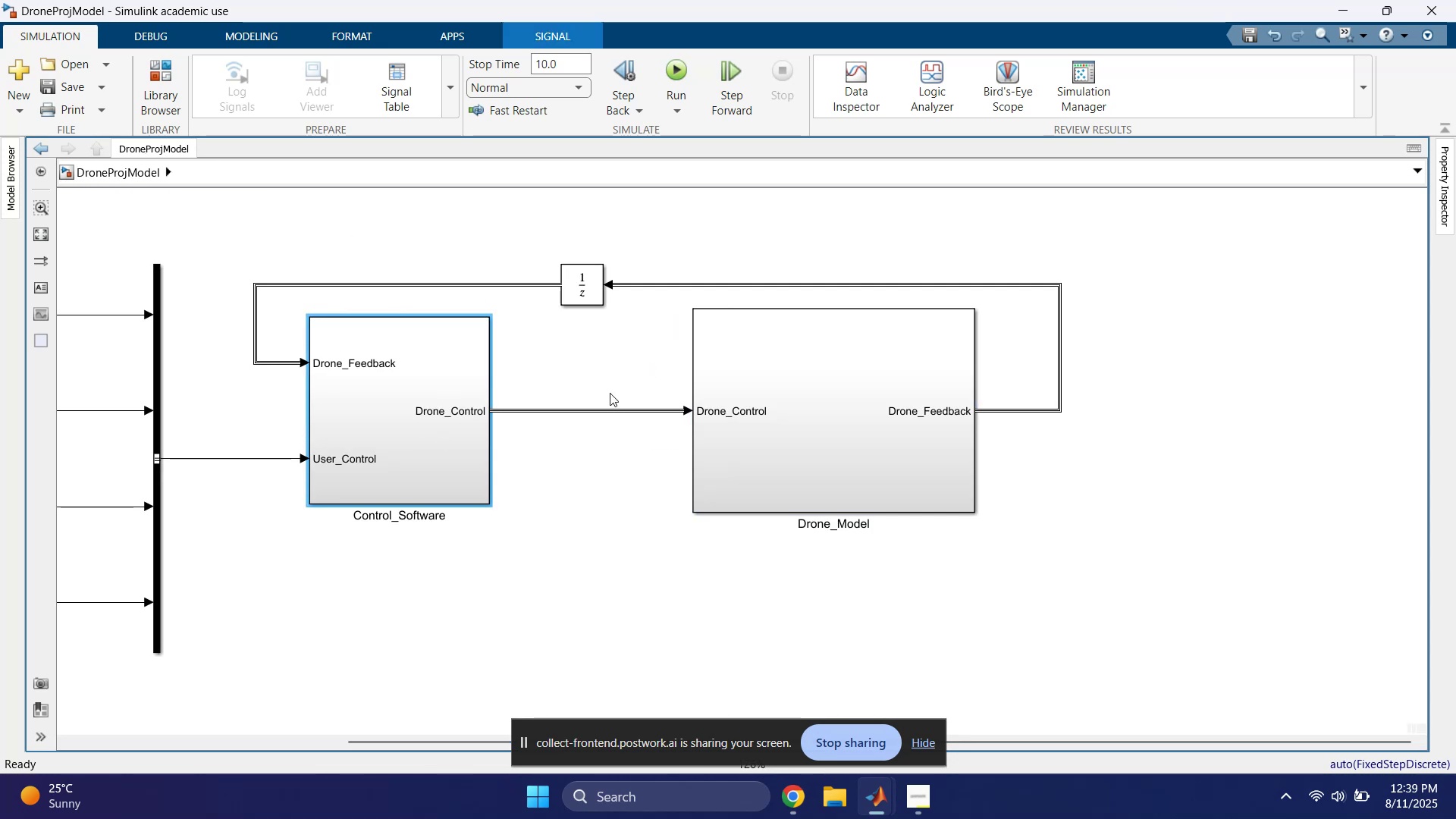 
left_click_drag(start_coordinate=[612, 354], to_coordinate=[608, 469])
 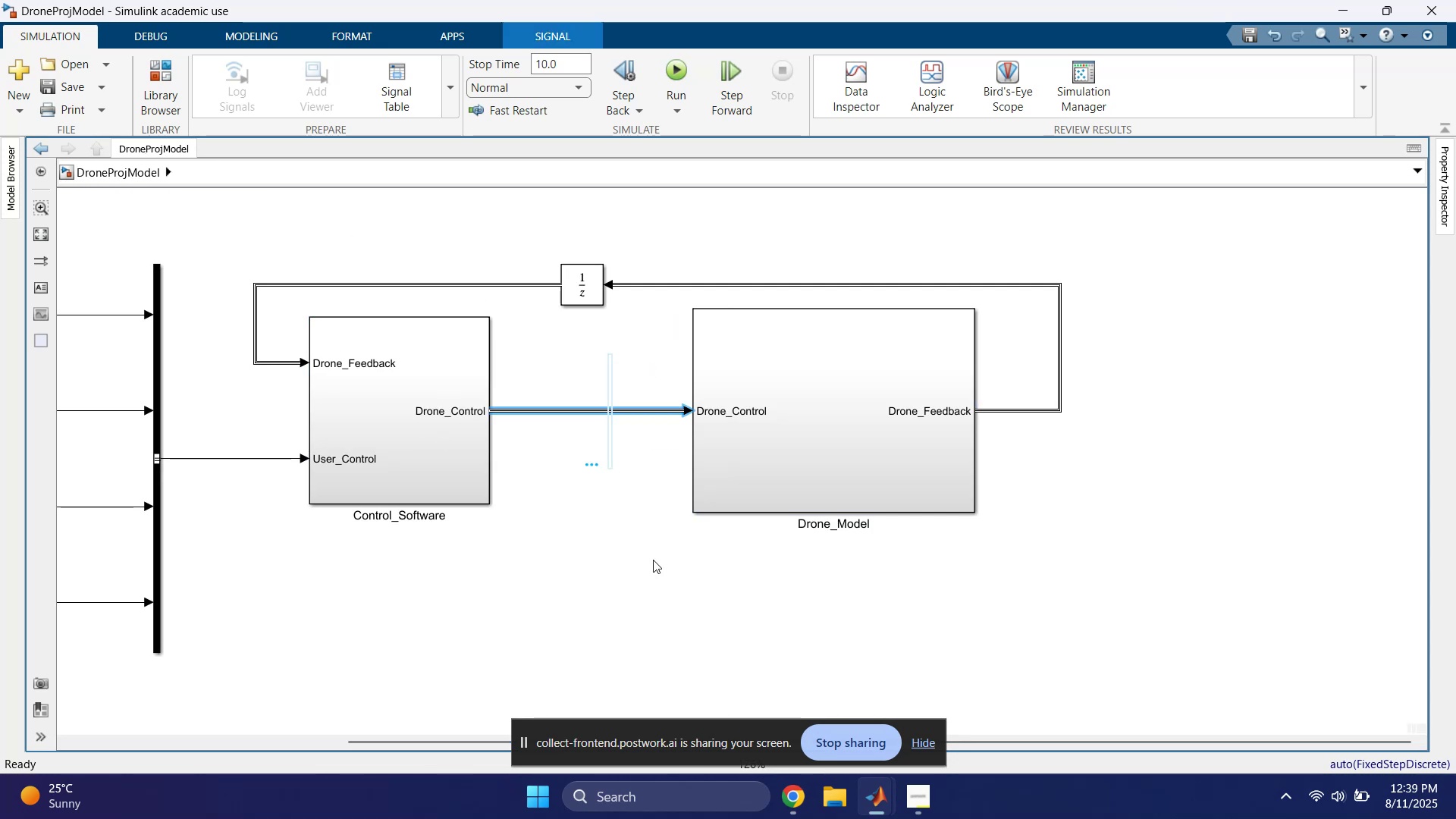 
left_click([660, 573])
 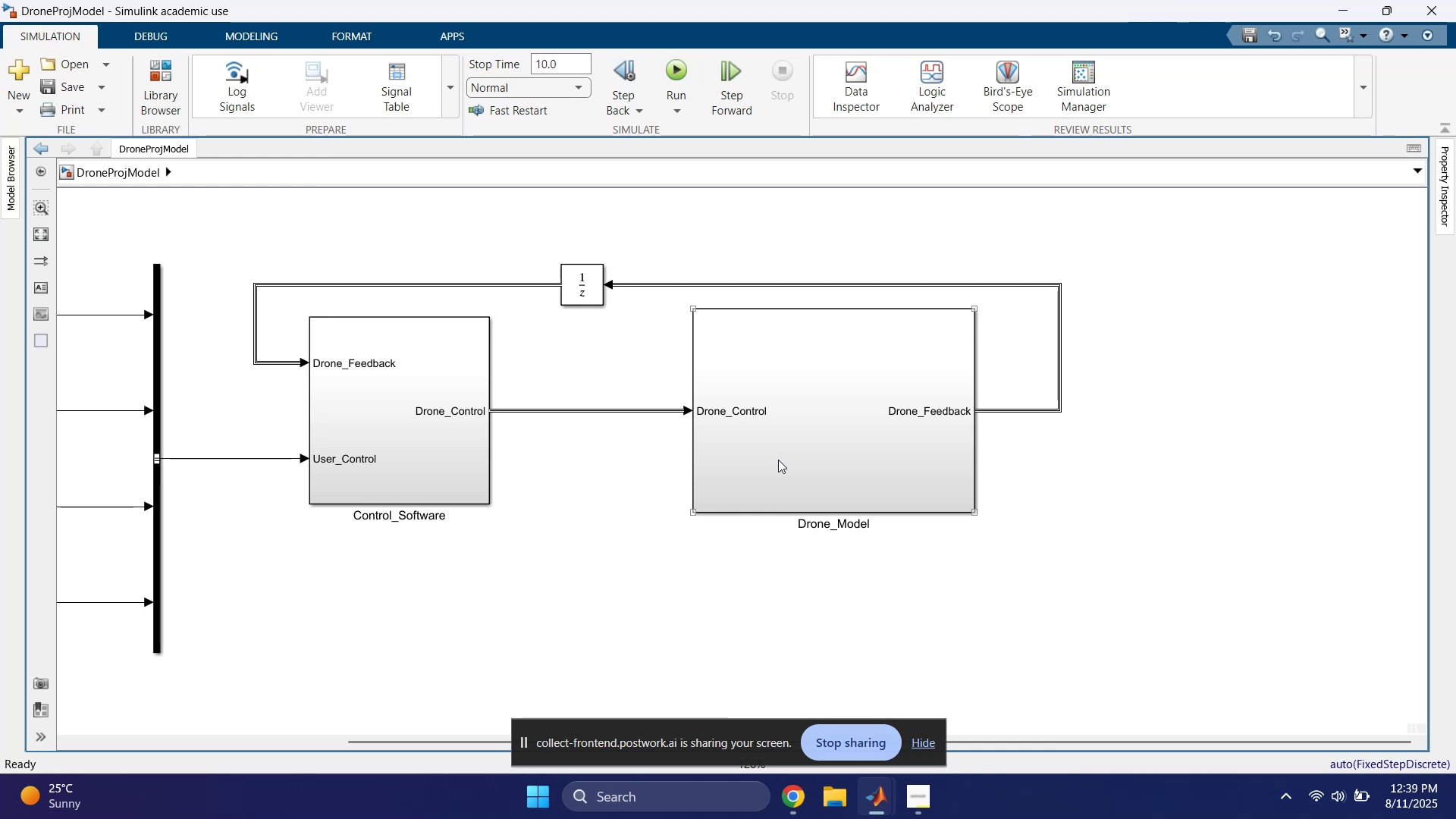 
double_click([427, 450])
 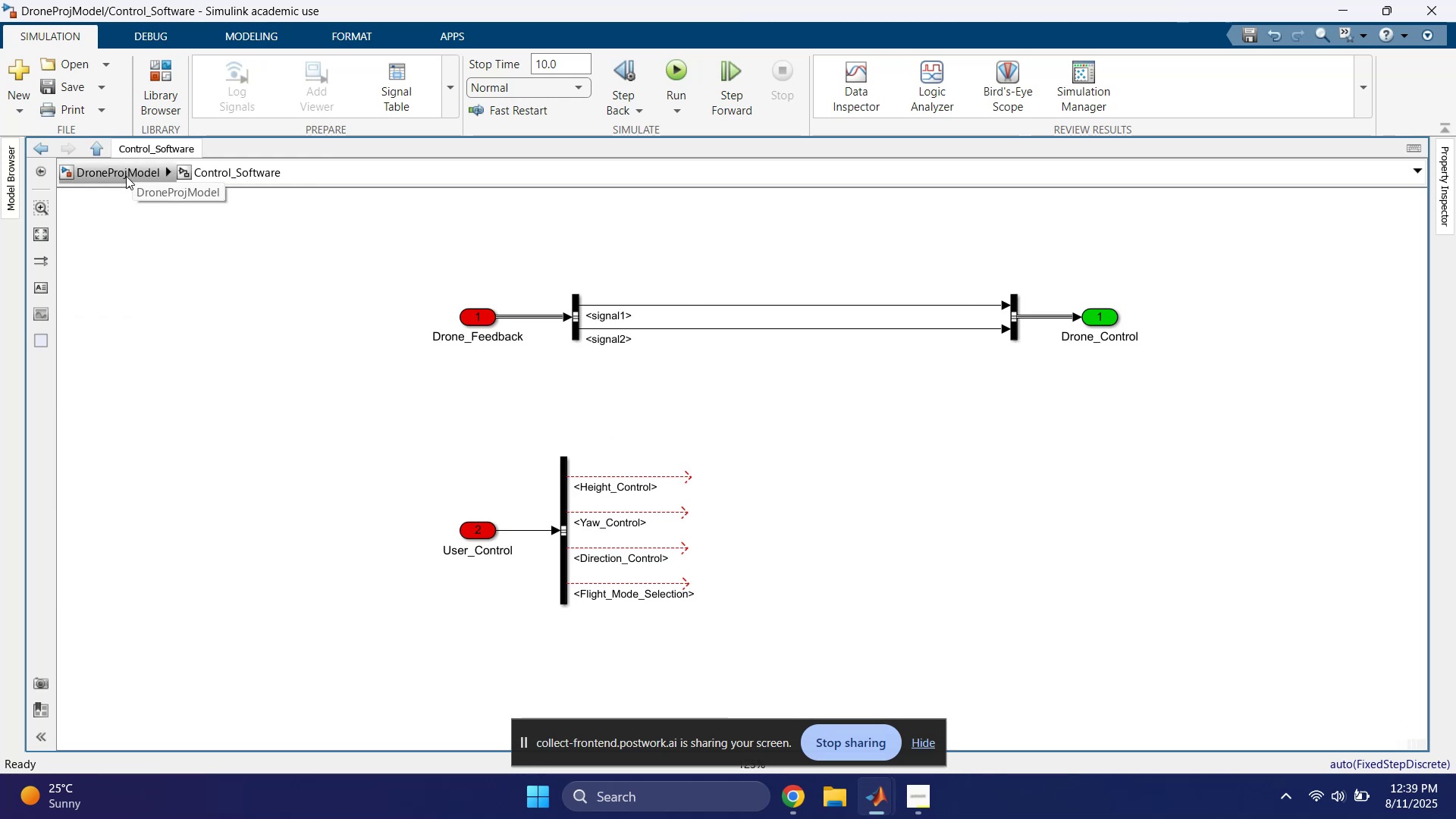 
wait(7.16)
 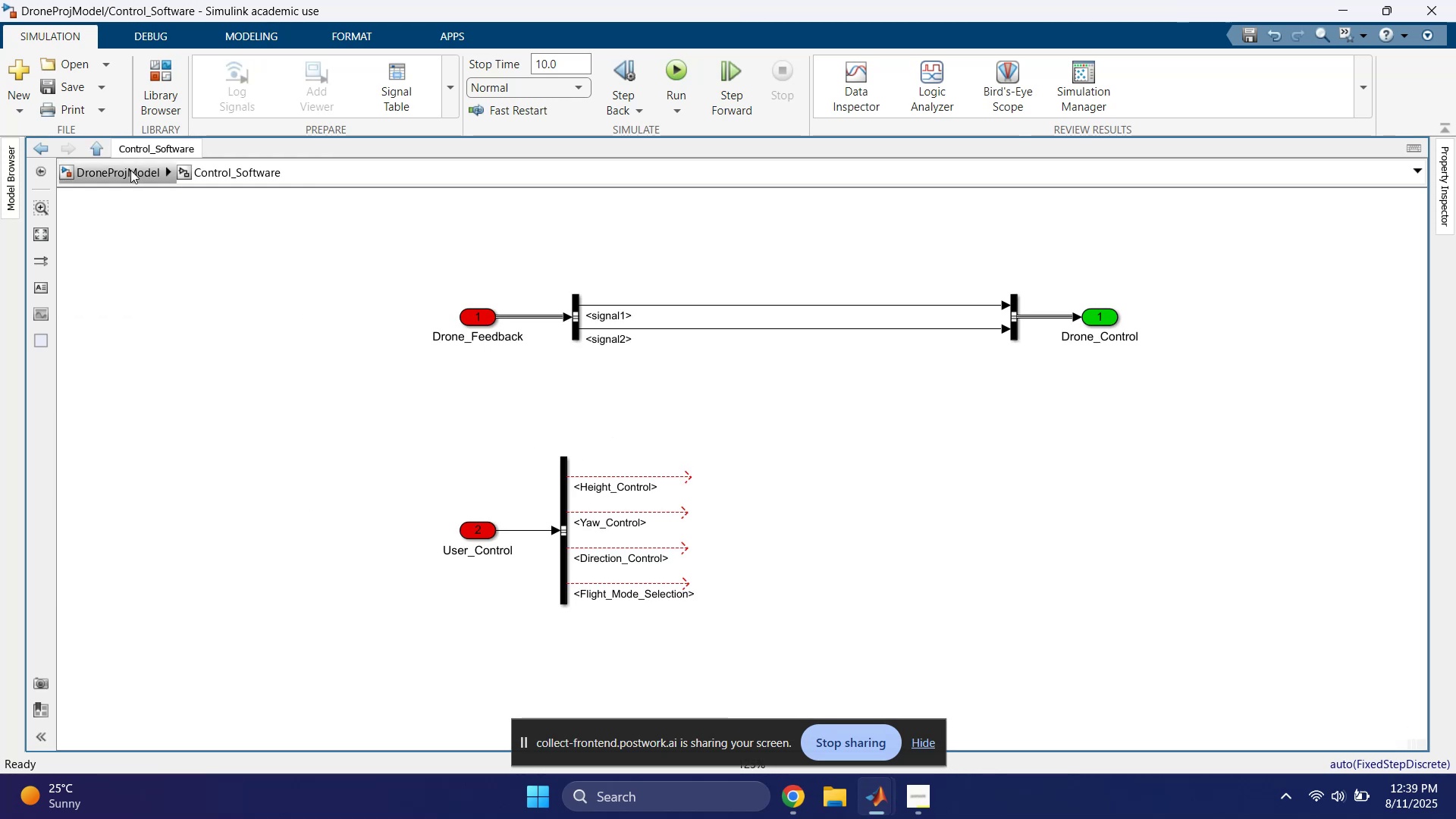 
left_click_drag(start_coordinate=[789, 277], to_coordinate=[795, 365])
 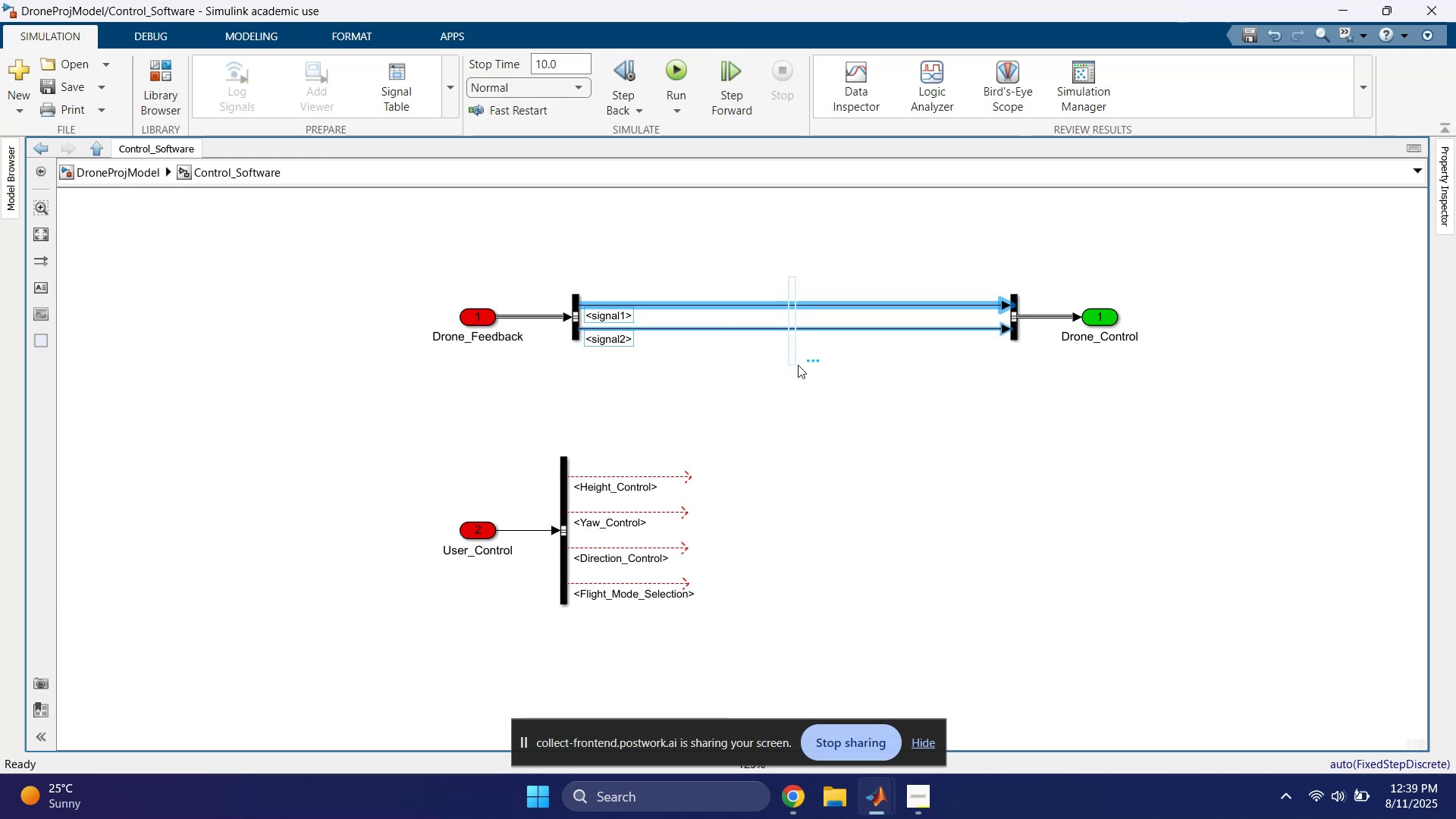 
key(Delete)
 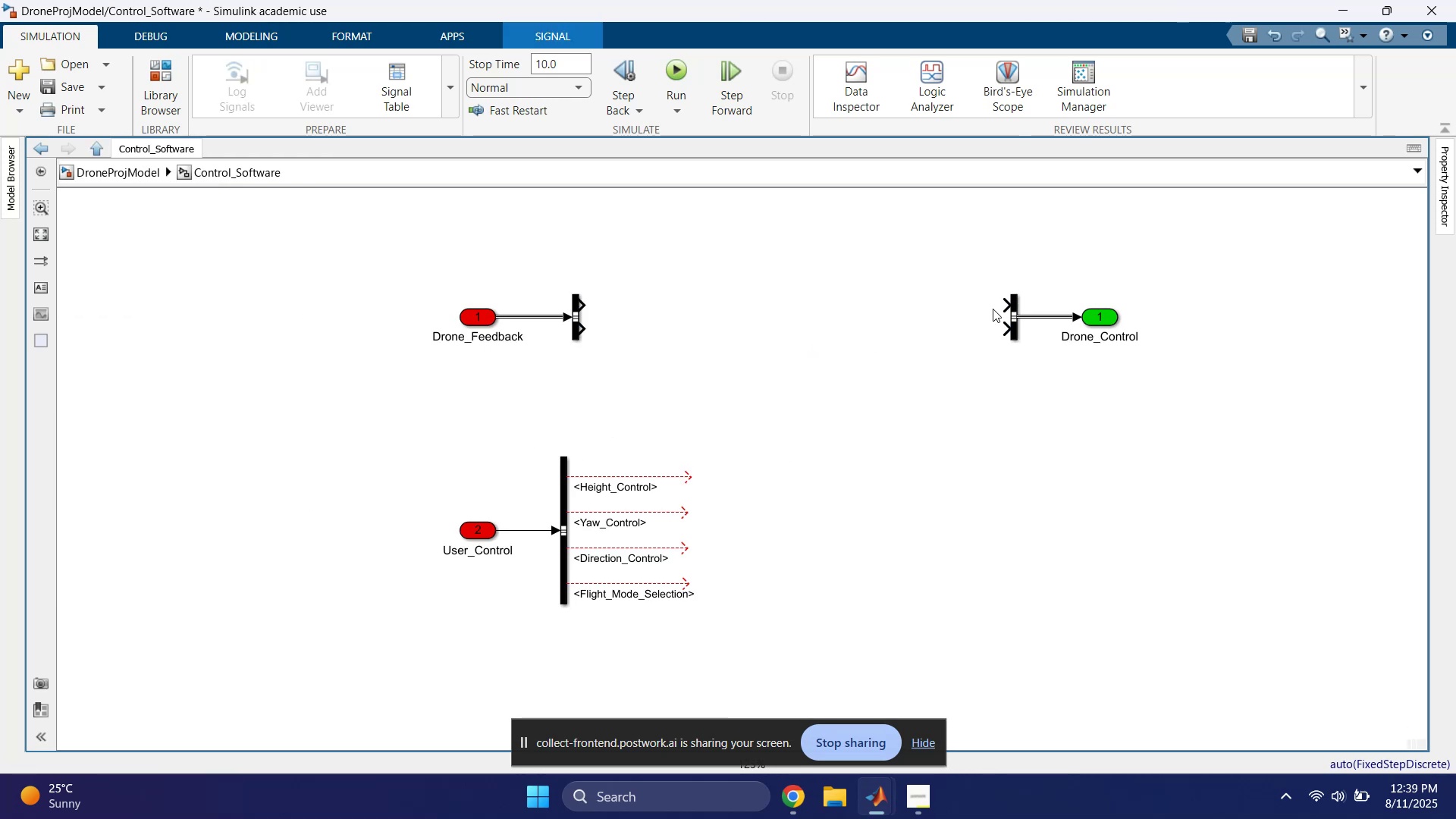 
left_click_drag(start_coordinate=[965, 259], to_coordinate=[1184, 411])
 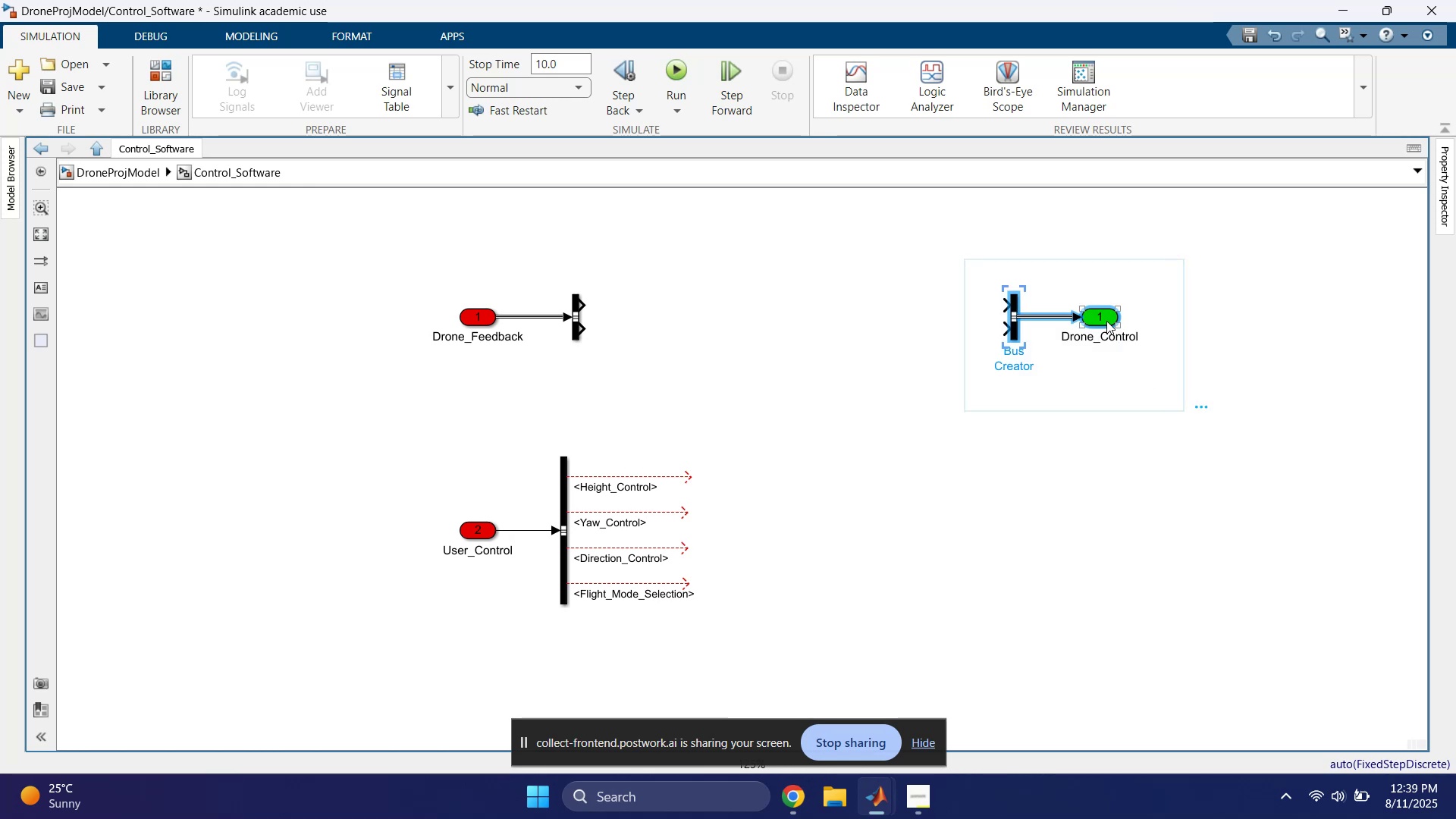 
left_click_drag(start_coordinate=[1105, 320], to_coordinate=[1144, 464])
 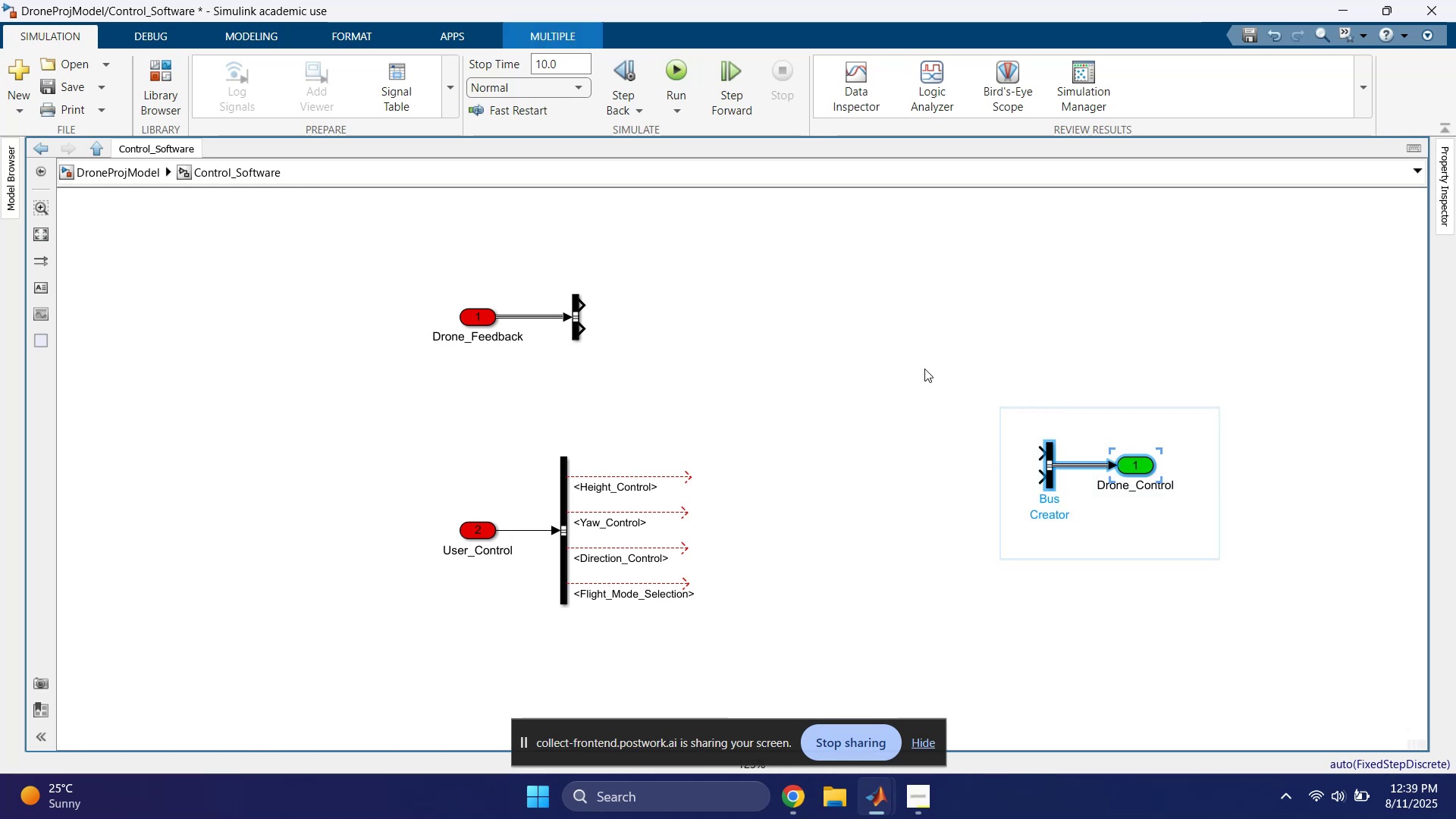 
left_click([864, 344])
 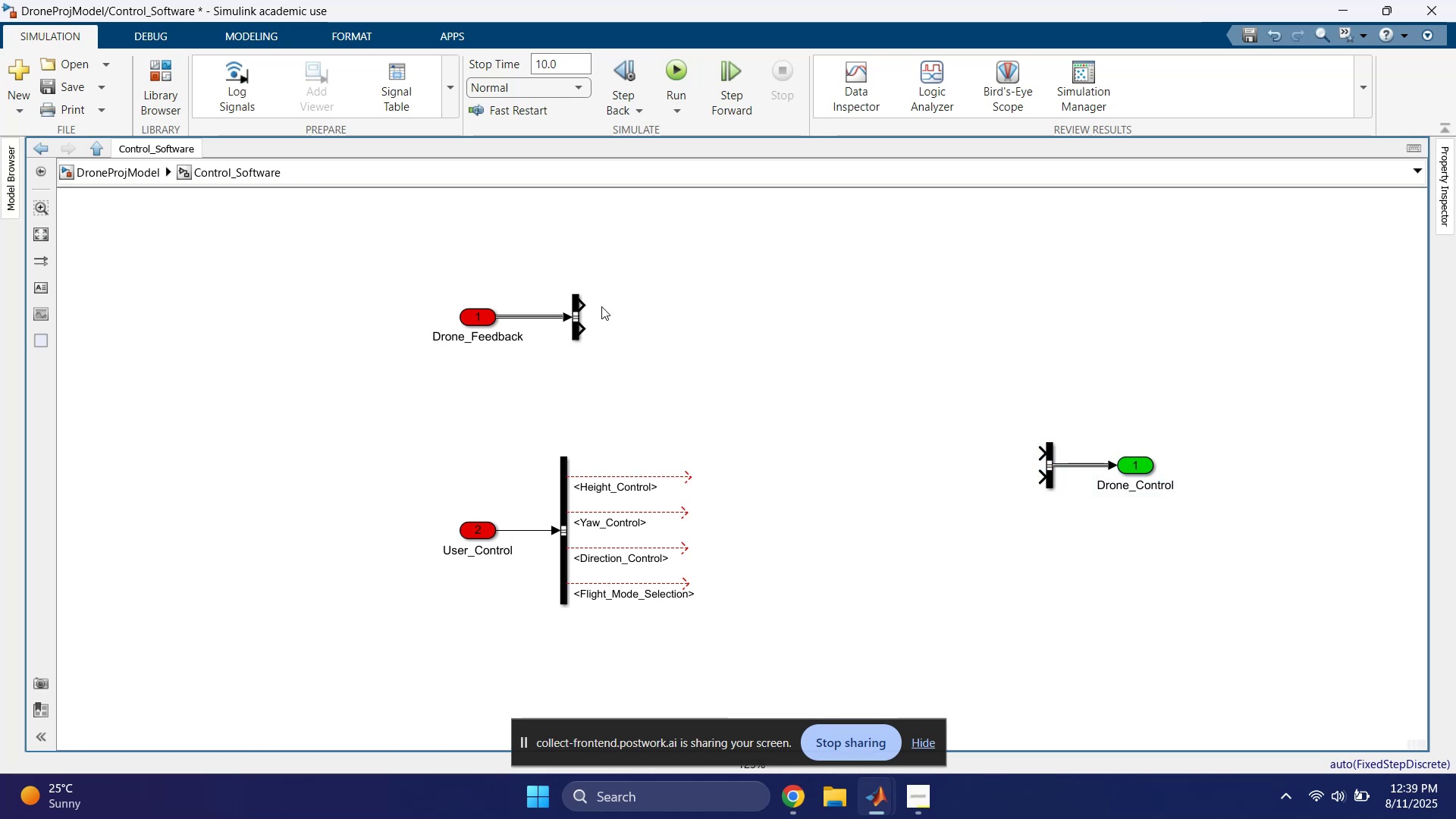 
left_click_drag(start_coordinate=[586, 304], to_coordinate=[717, 309])
 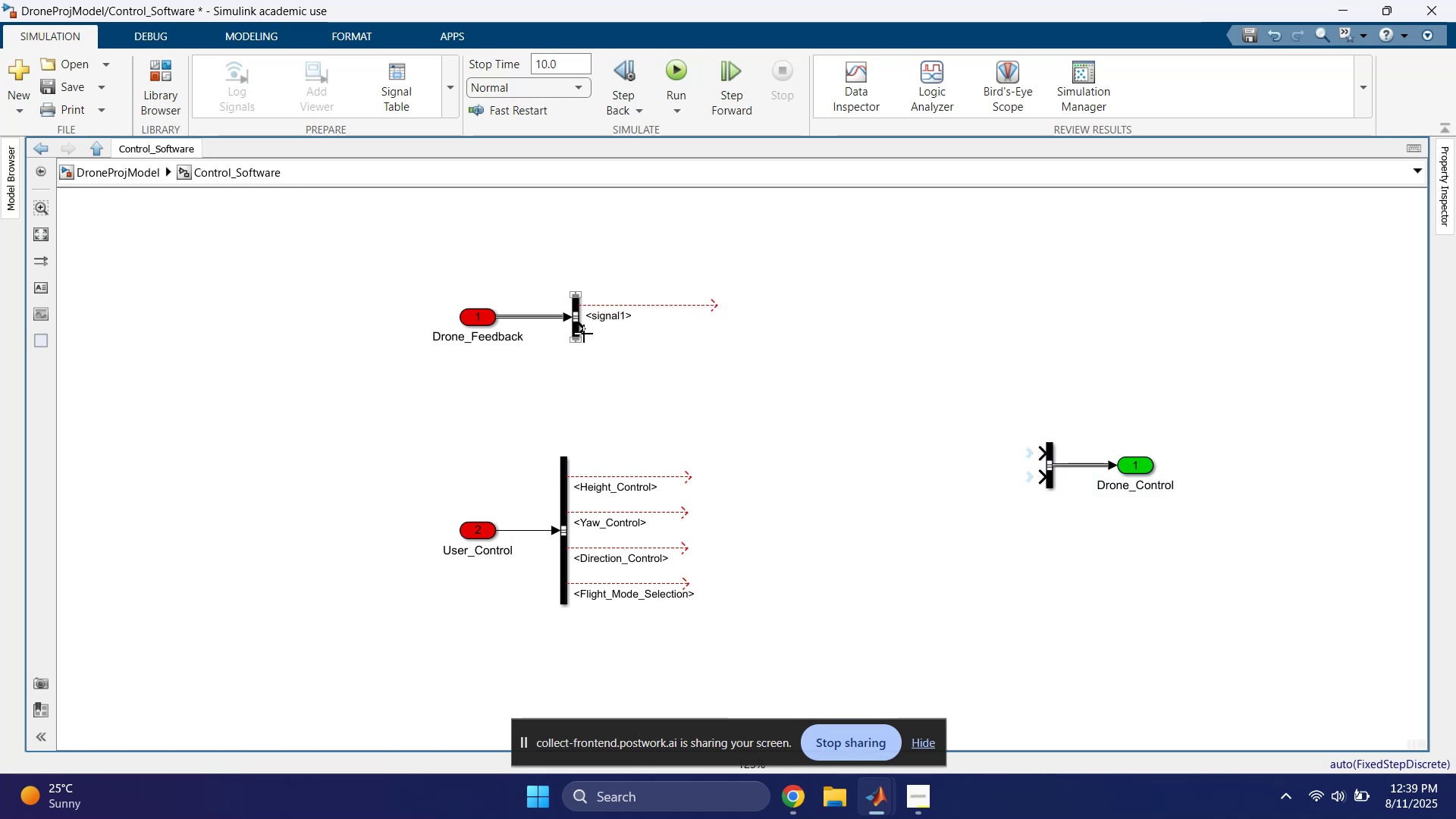 
left_click_drag(start_coordinate=[585, 334], to_coordinate=[717, 336])
 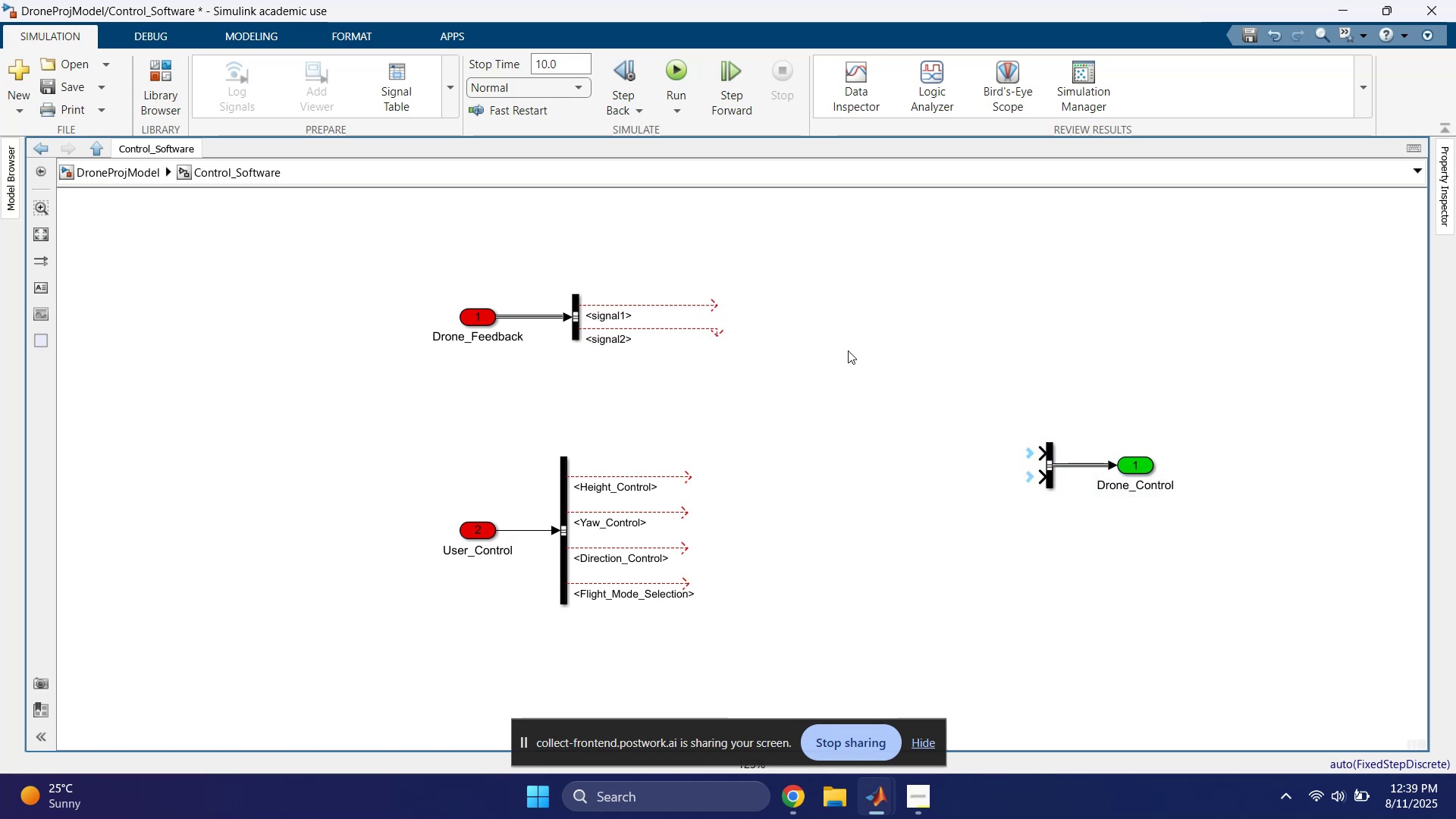 
left_click([886, 352])
 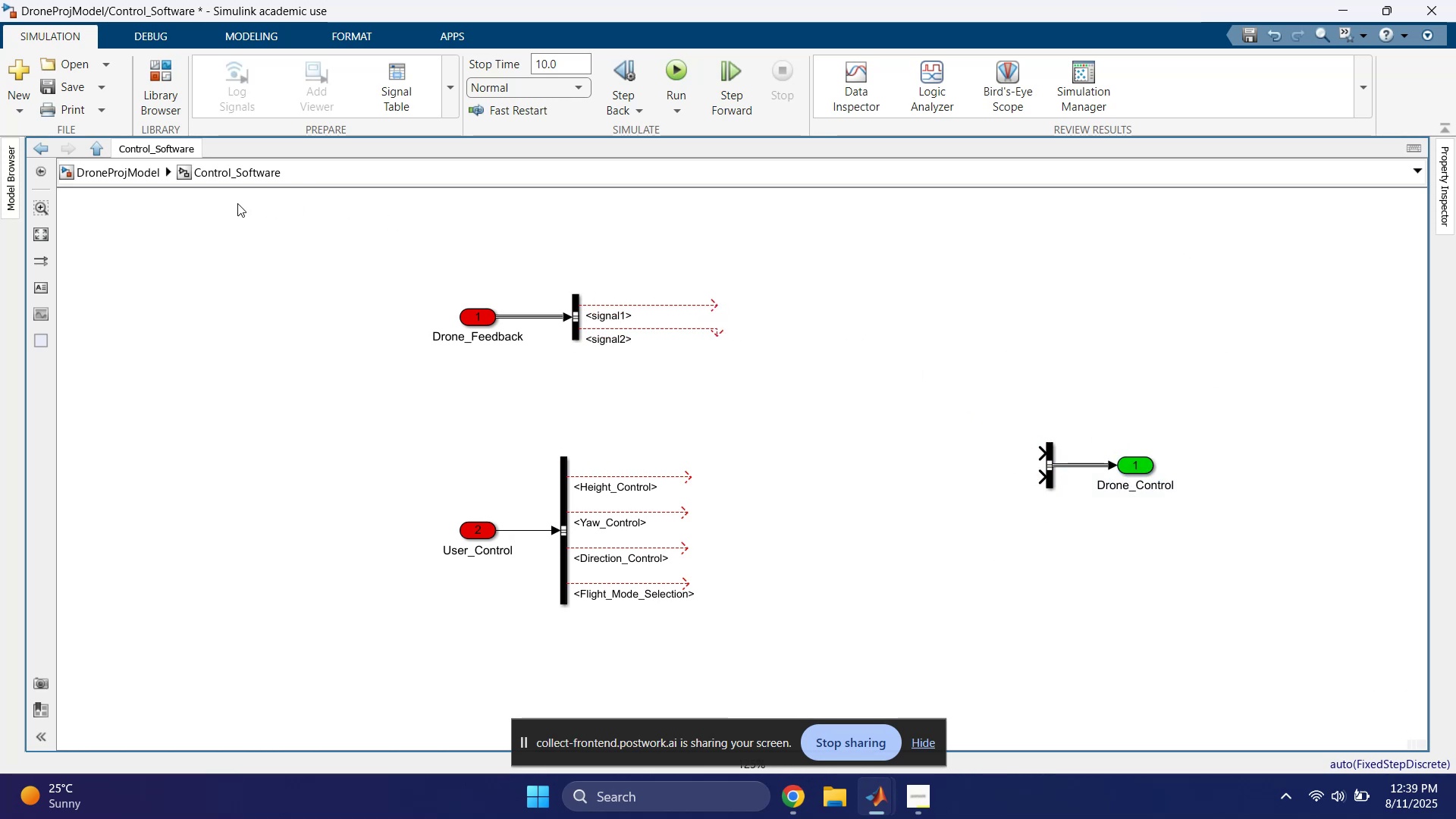 
left_click([133, 174])
 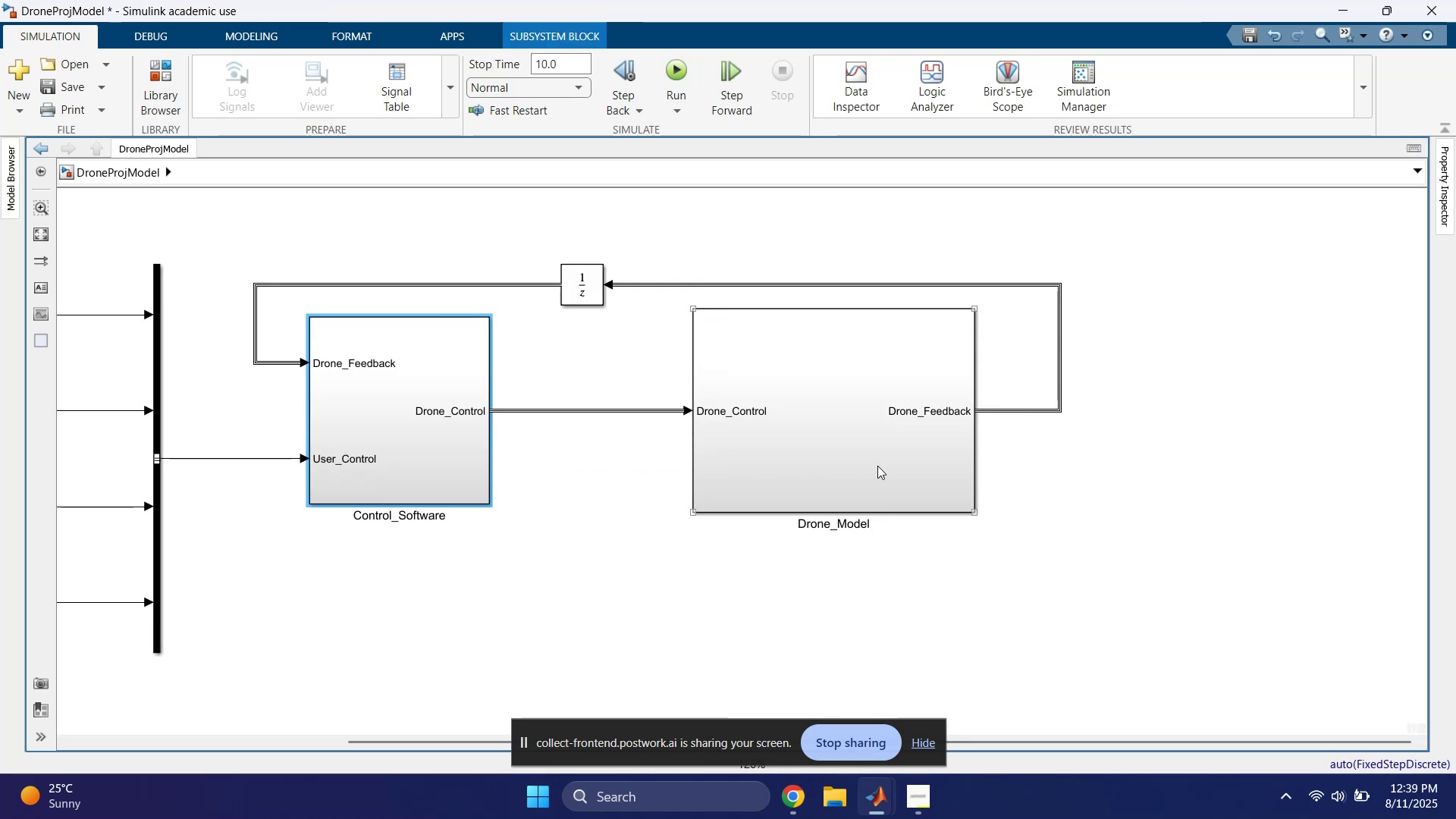 
double_click([877, 466])
 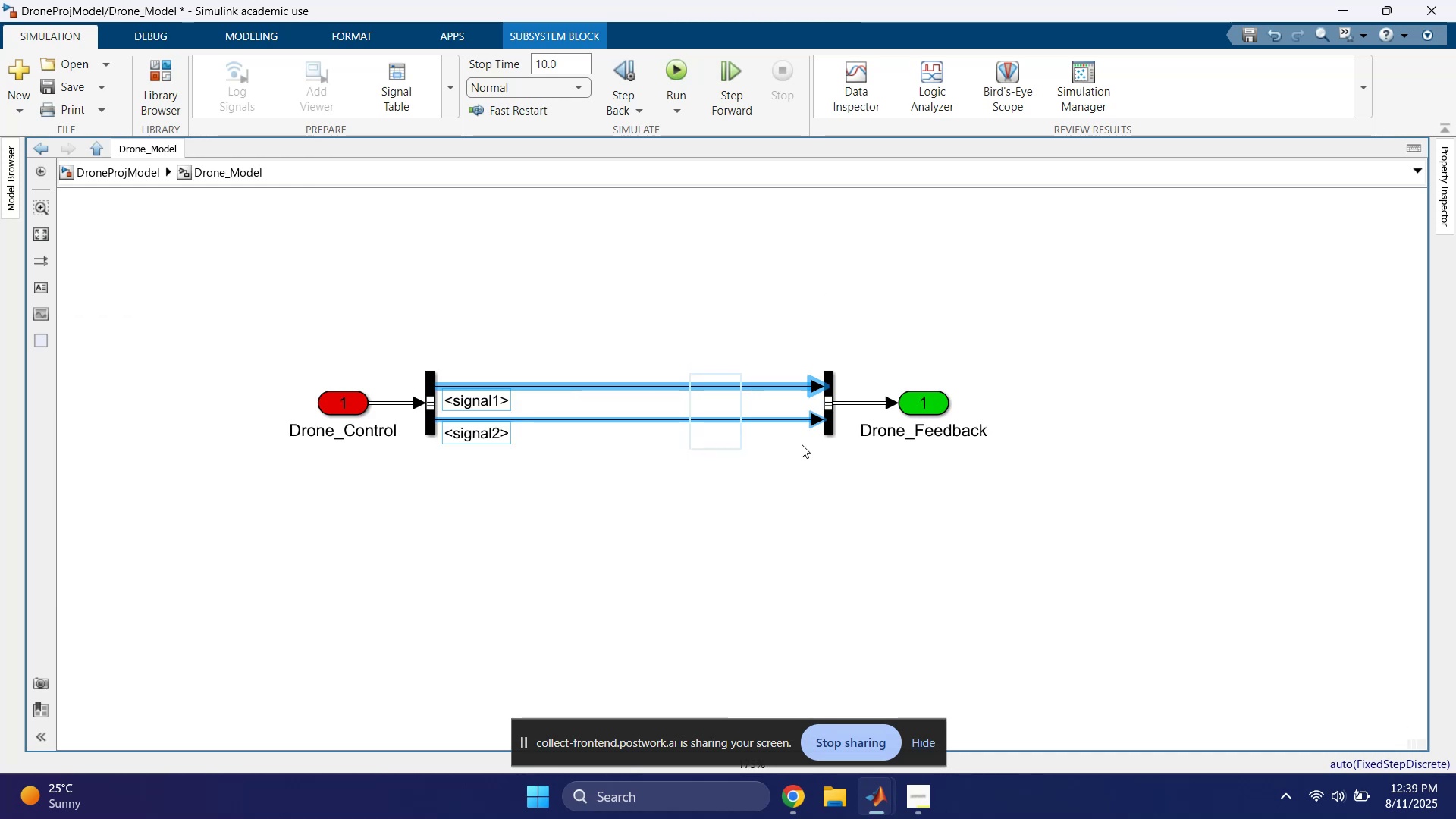 
left_click([576, 285])
 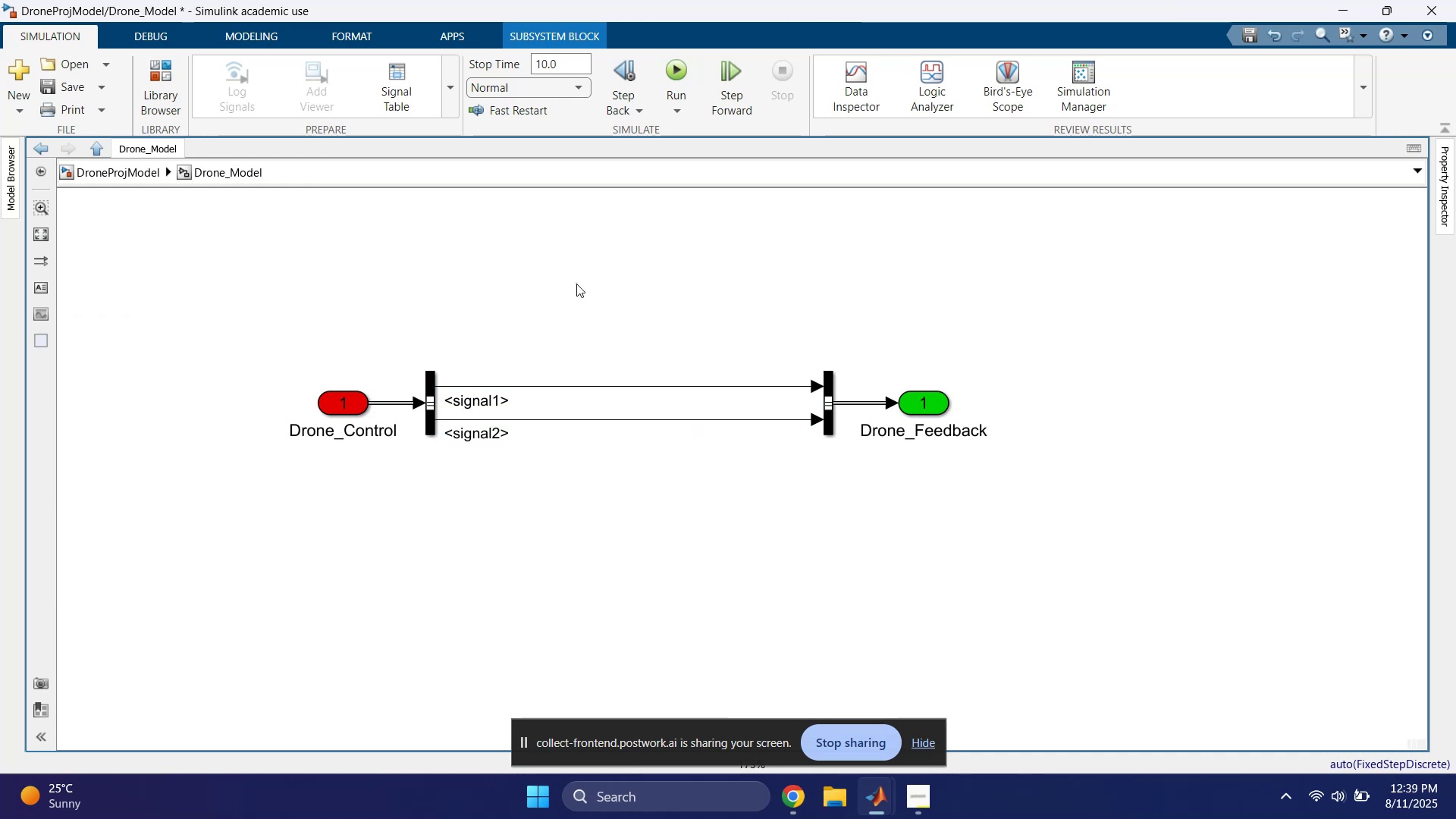 
left_click_drag(start_coordinate=[586, 269], to_coordinate=[605, 441])
 